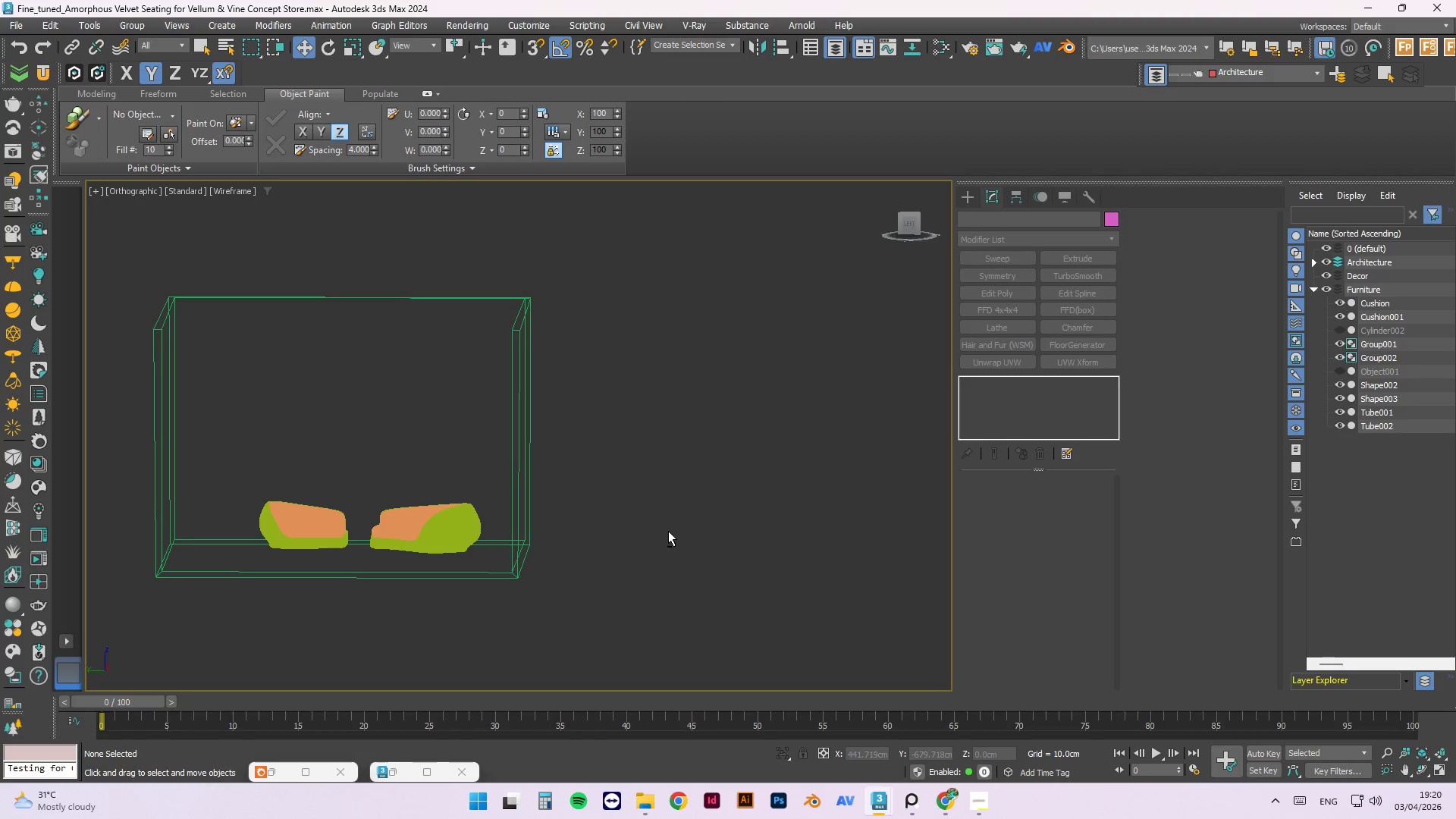 
hold_key(key=AltLeft, duration=0.47)
 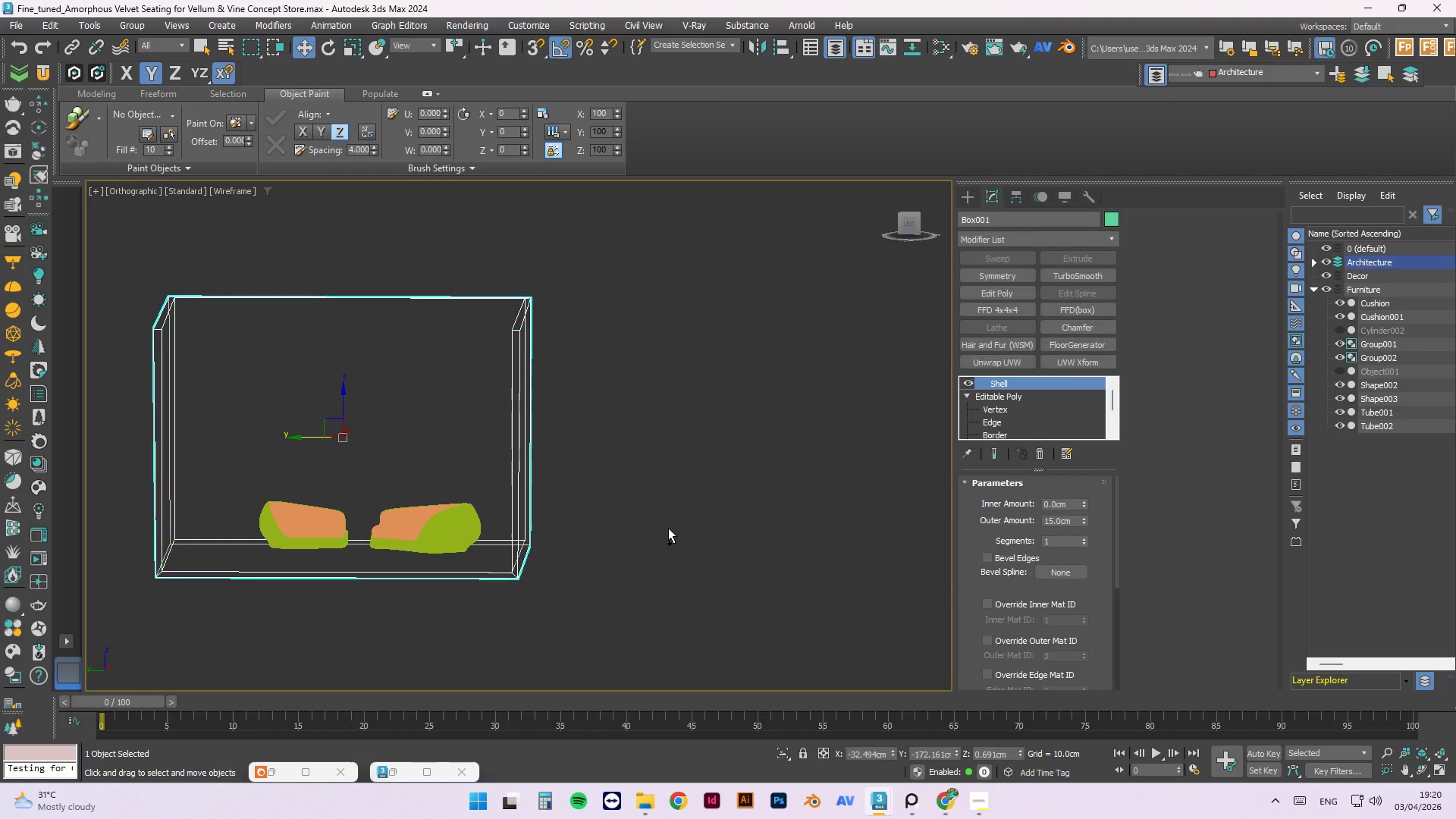 
hold_key(key=AltLeft, duration=25.8)
 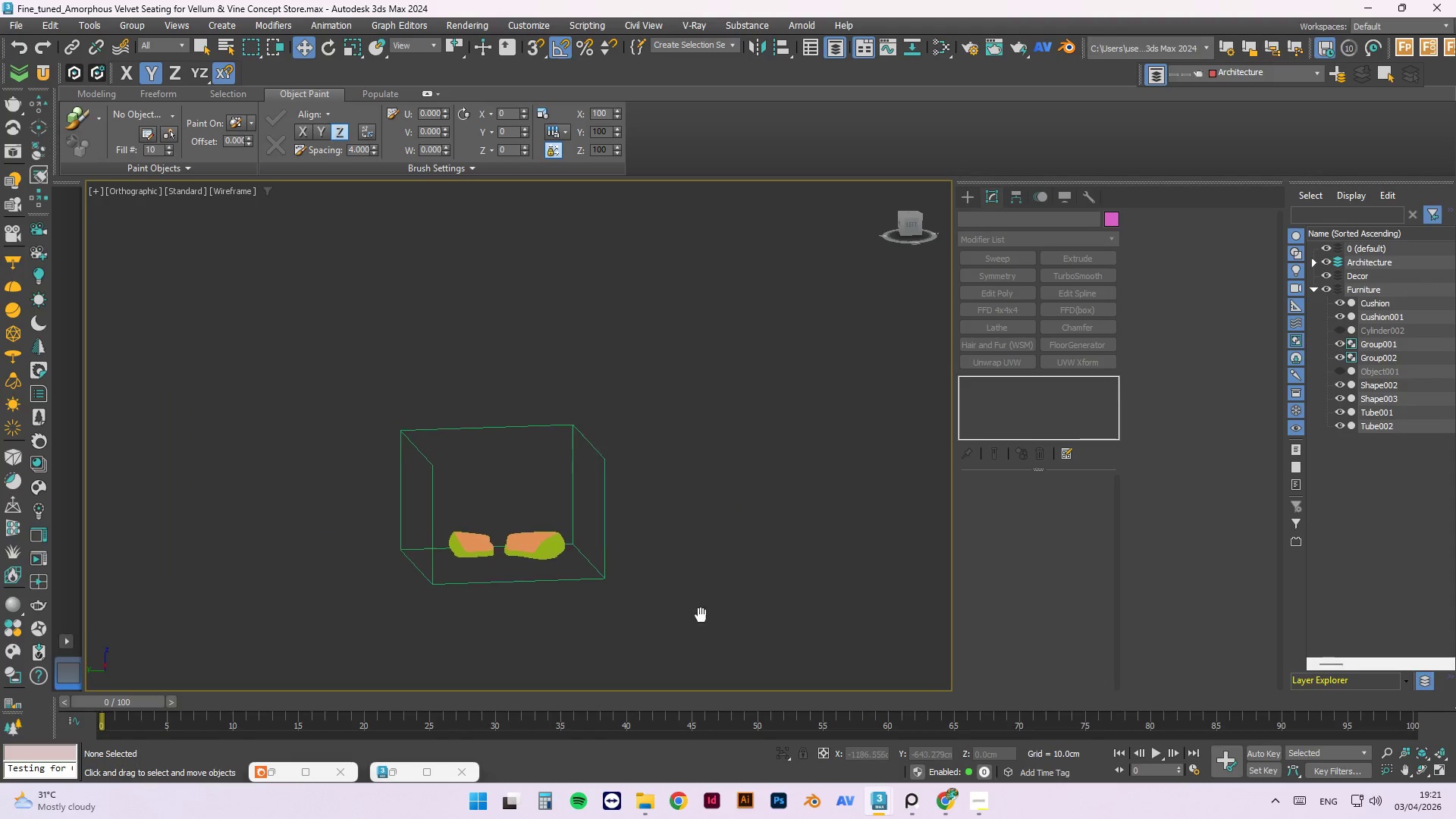 
key(Control+Z)
 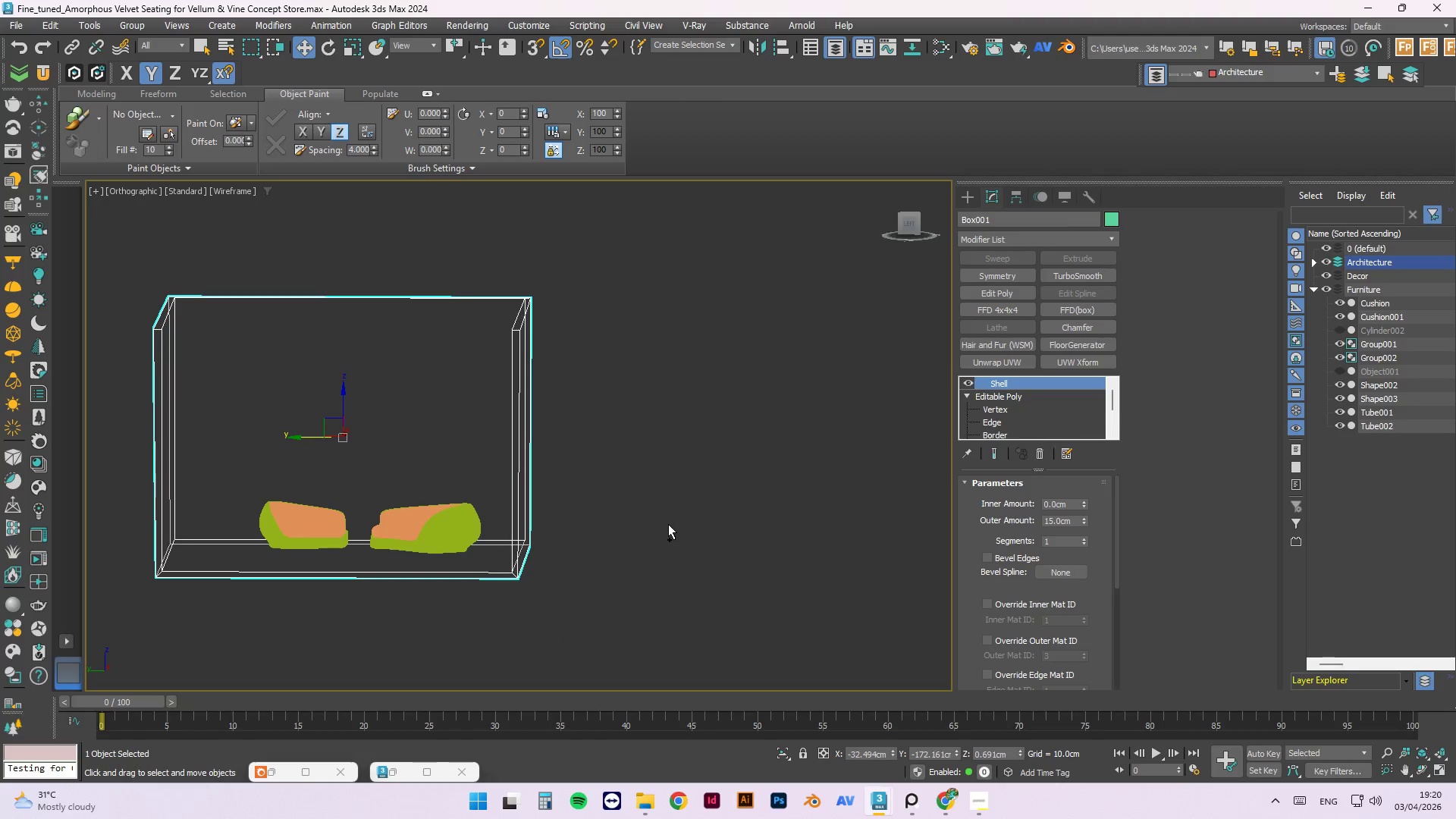 
key(Control+Z)
 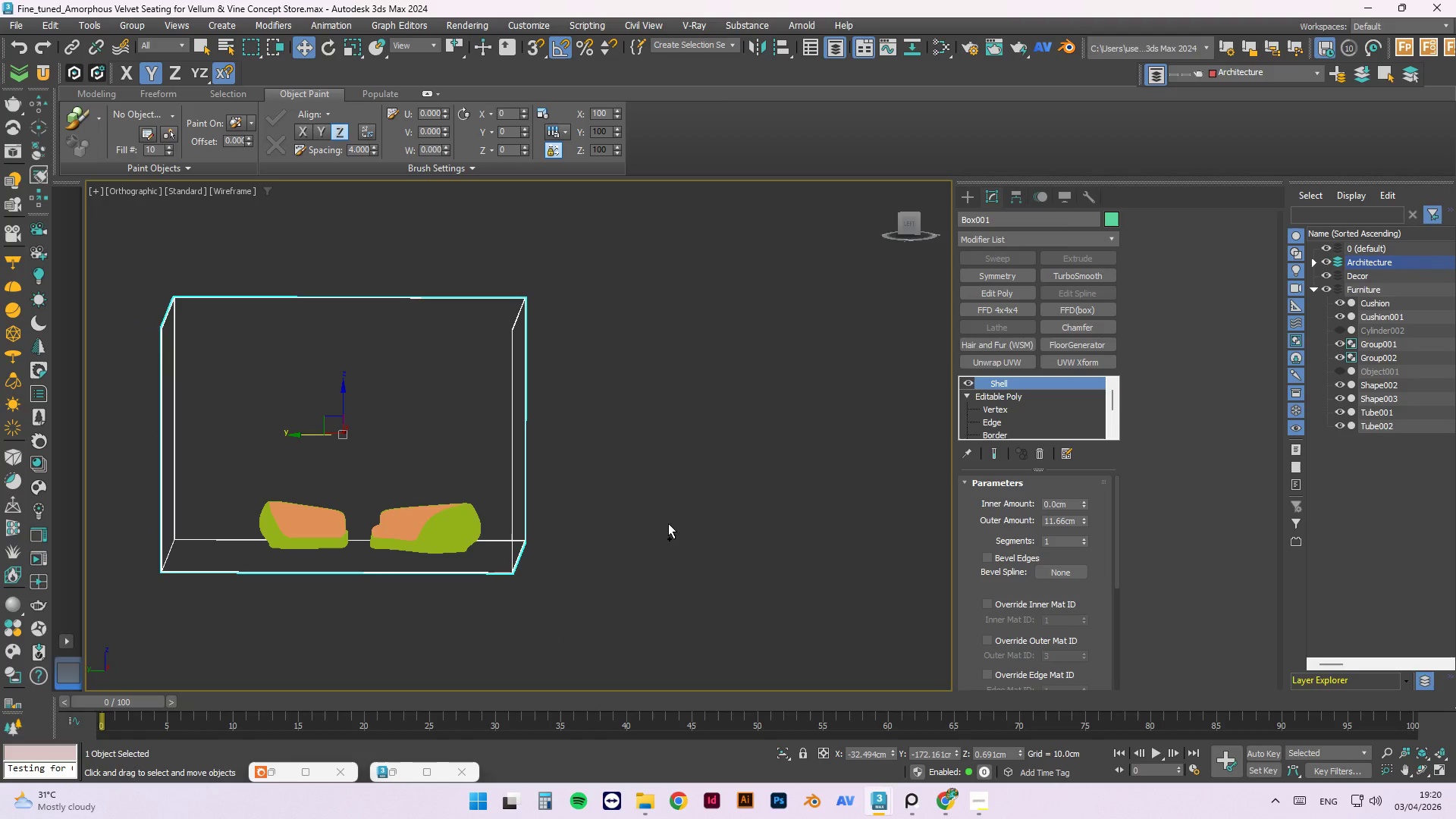 
key(Control+Z)
 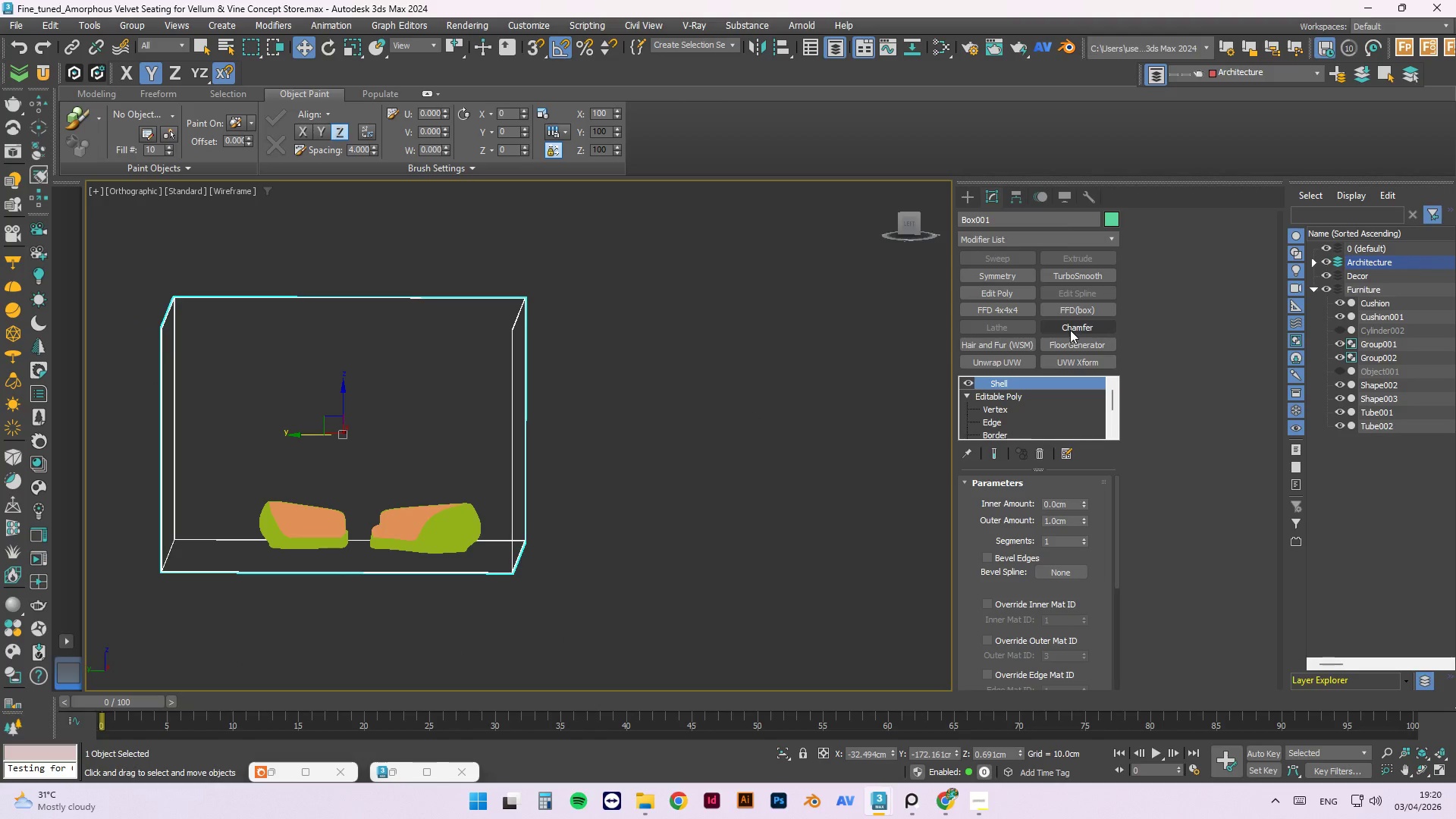 
left_click([1018, 234])
 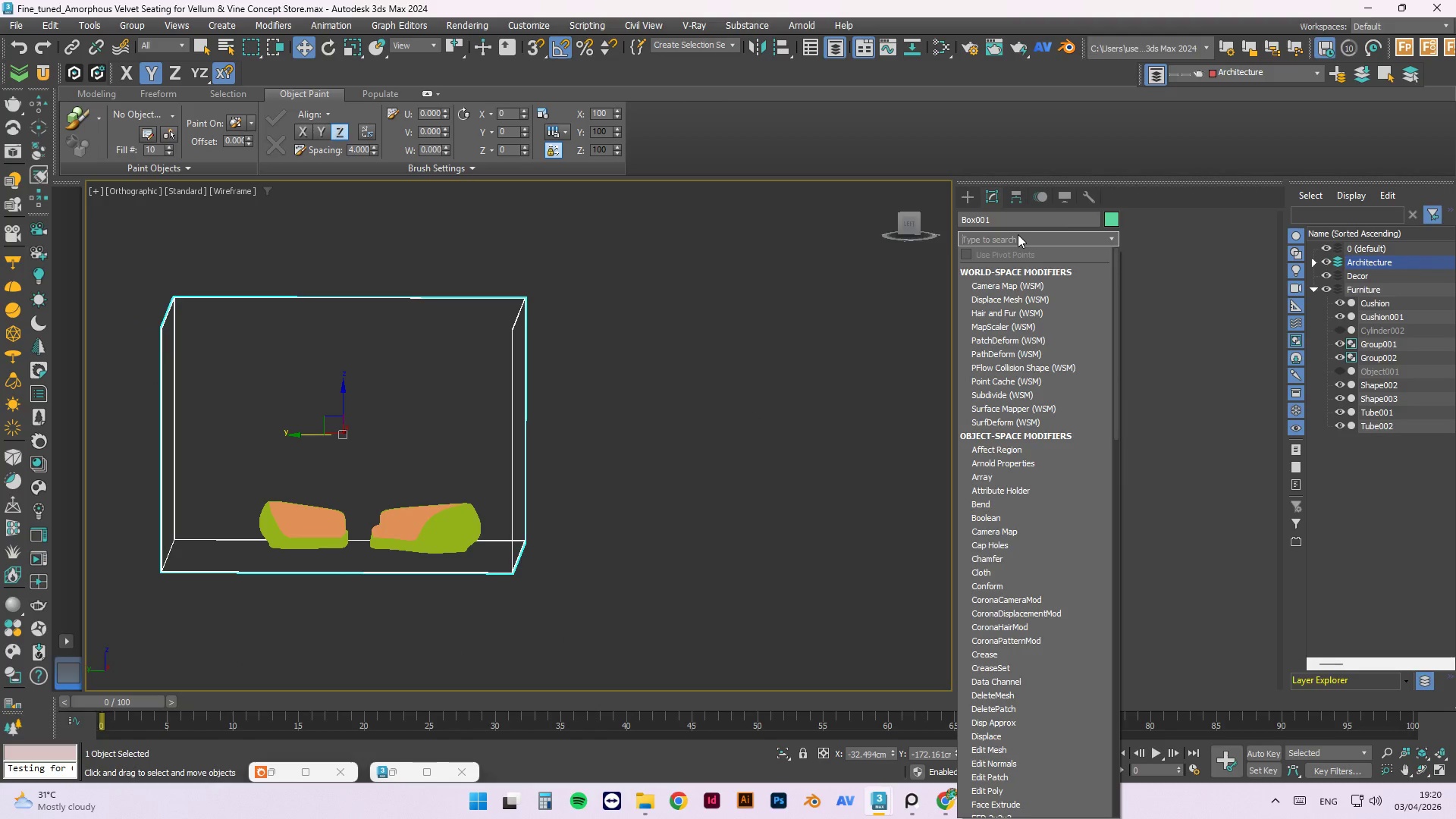 
type(face)
 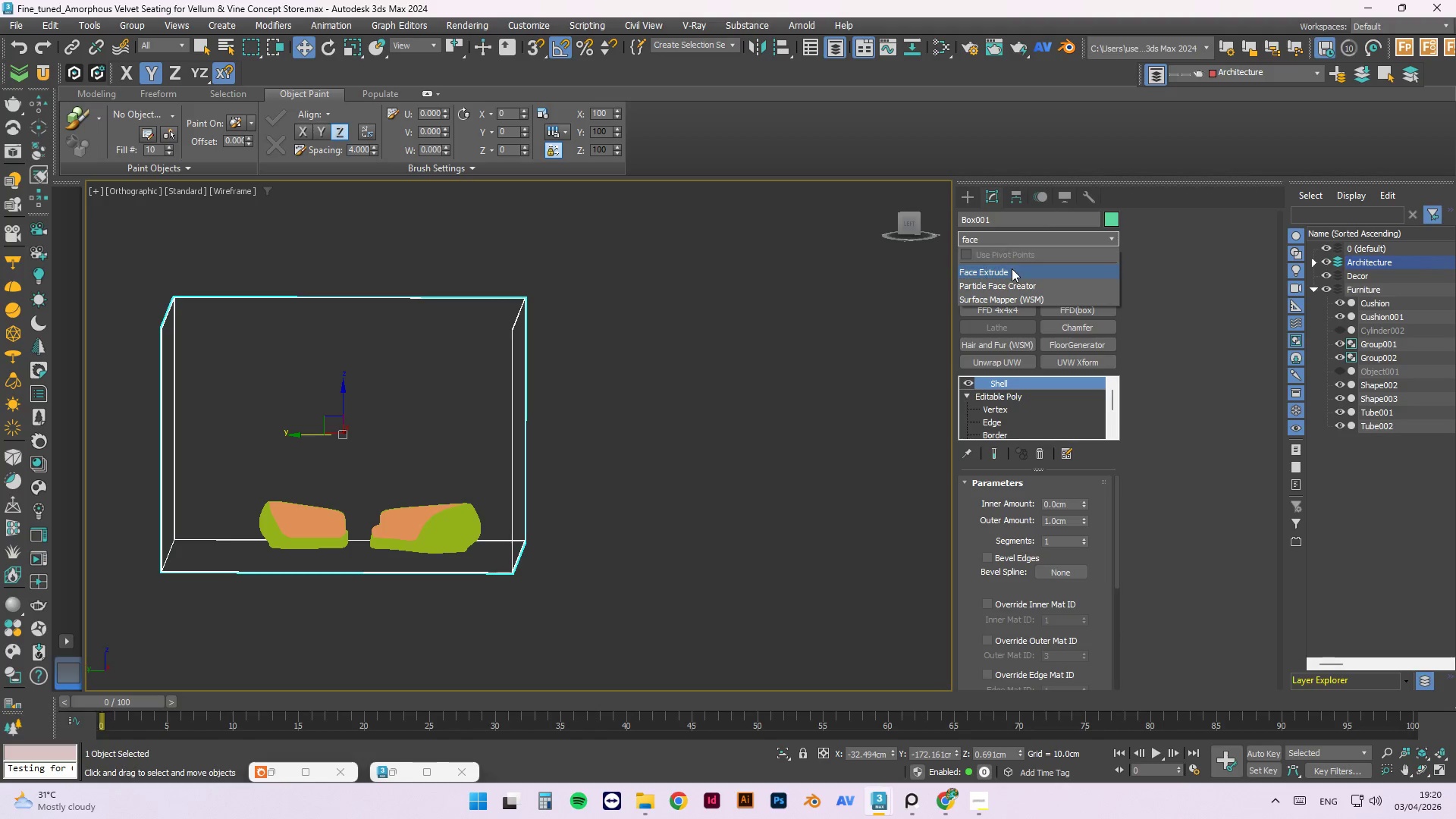 
left_click([1012, 268])
 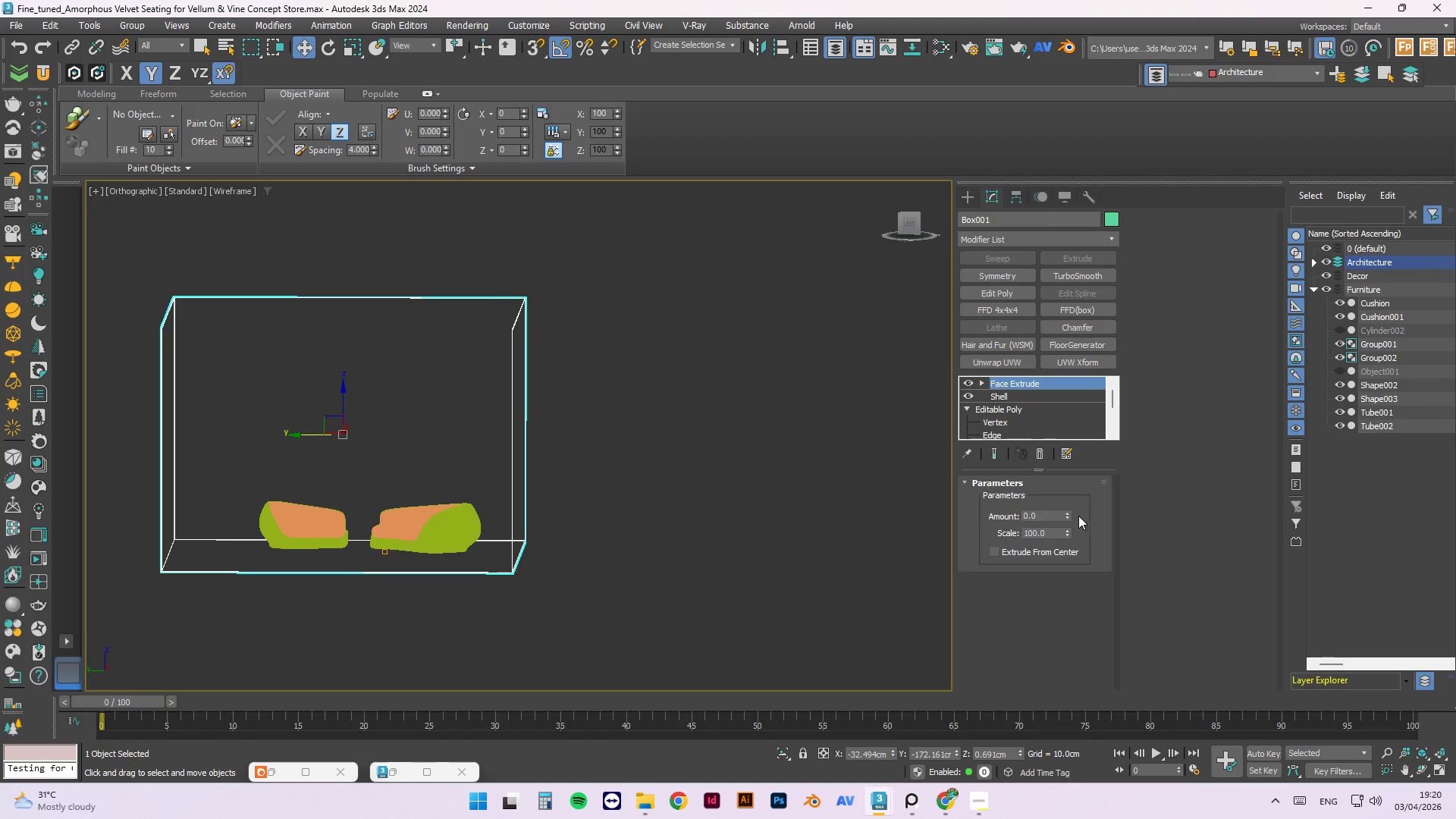 
left_click_drag(start_coordinate=[1065, 512], to_coordinate=[1066, 144])
 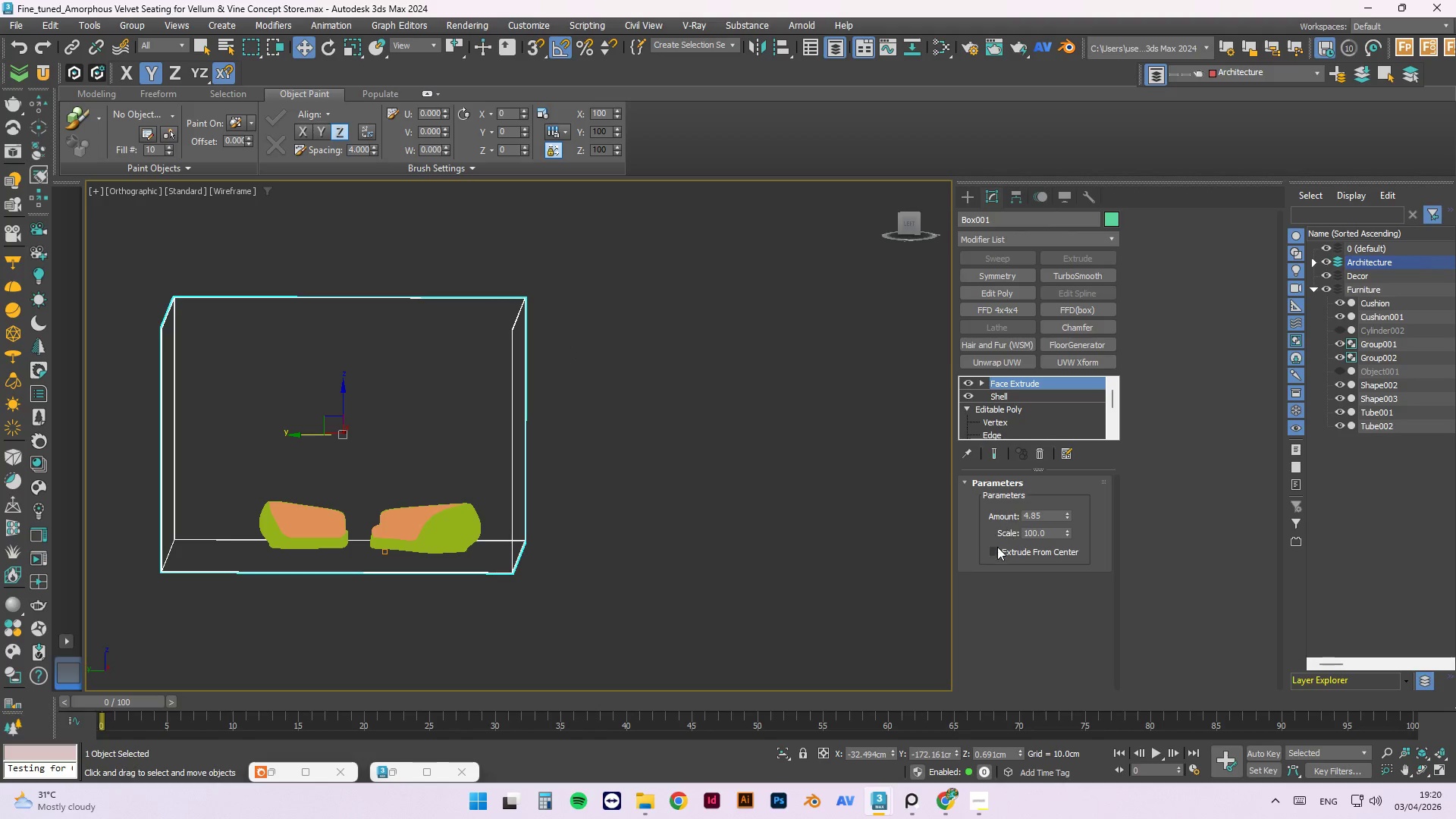 
left_click([994, 552])
 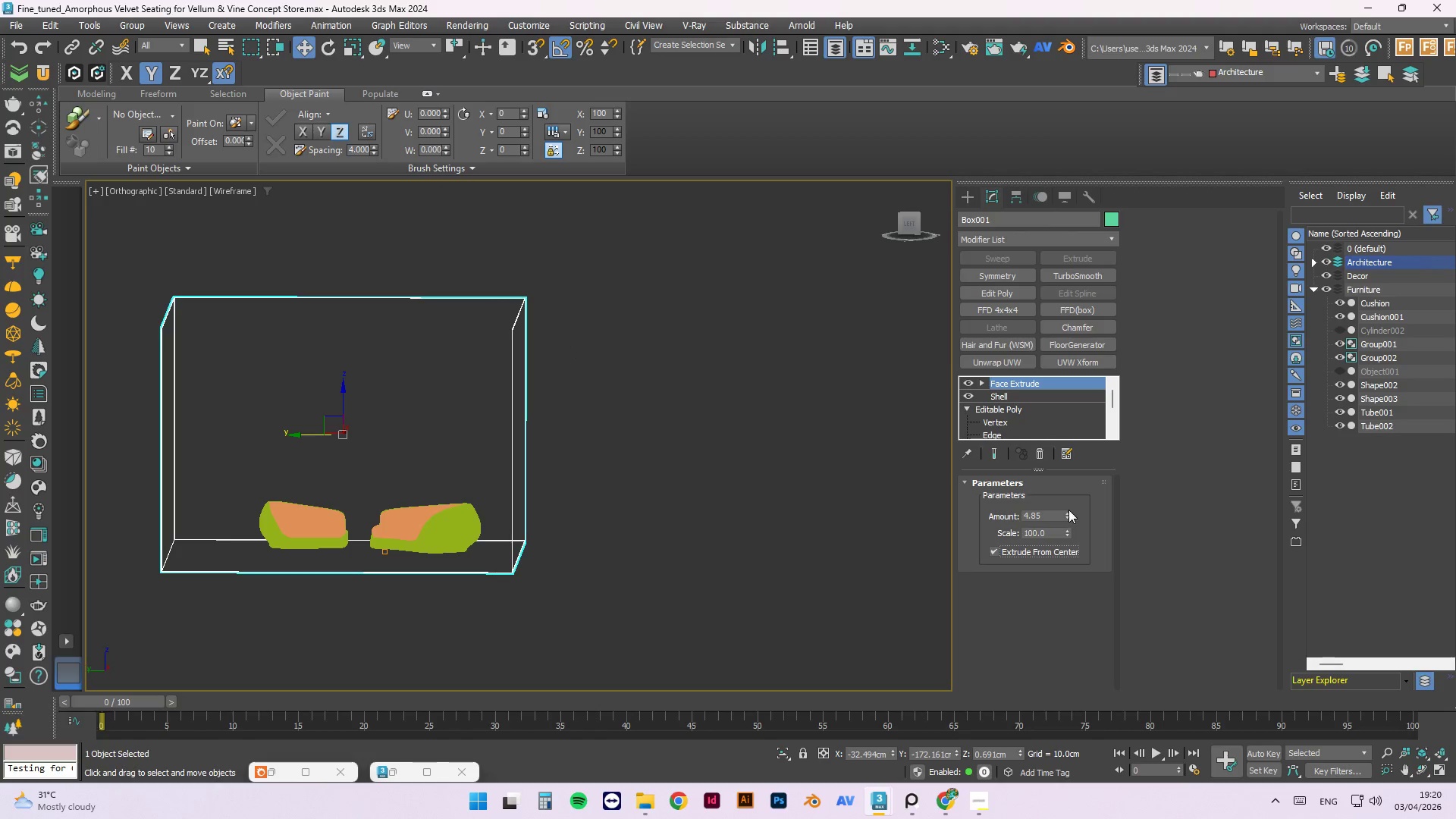 
left_click_drag(start_coordinate=[1068, 514], to_coordinate=[1037, 761])
 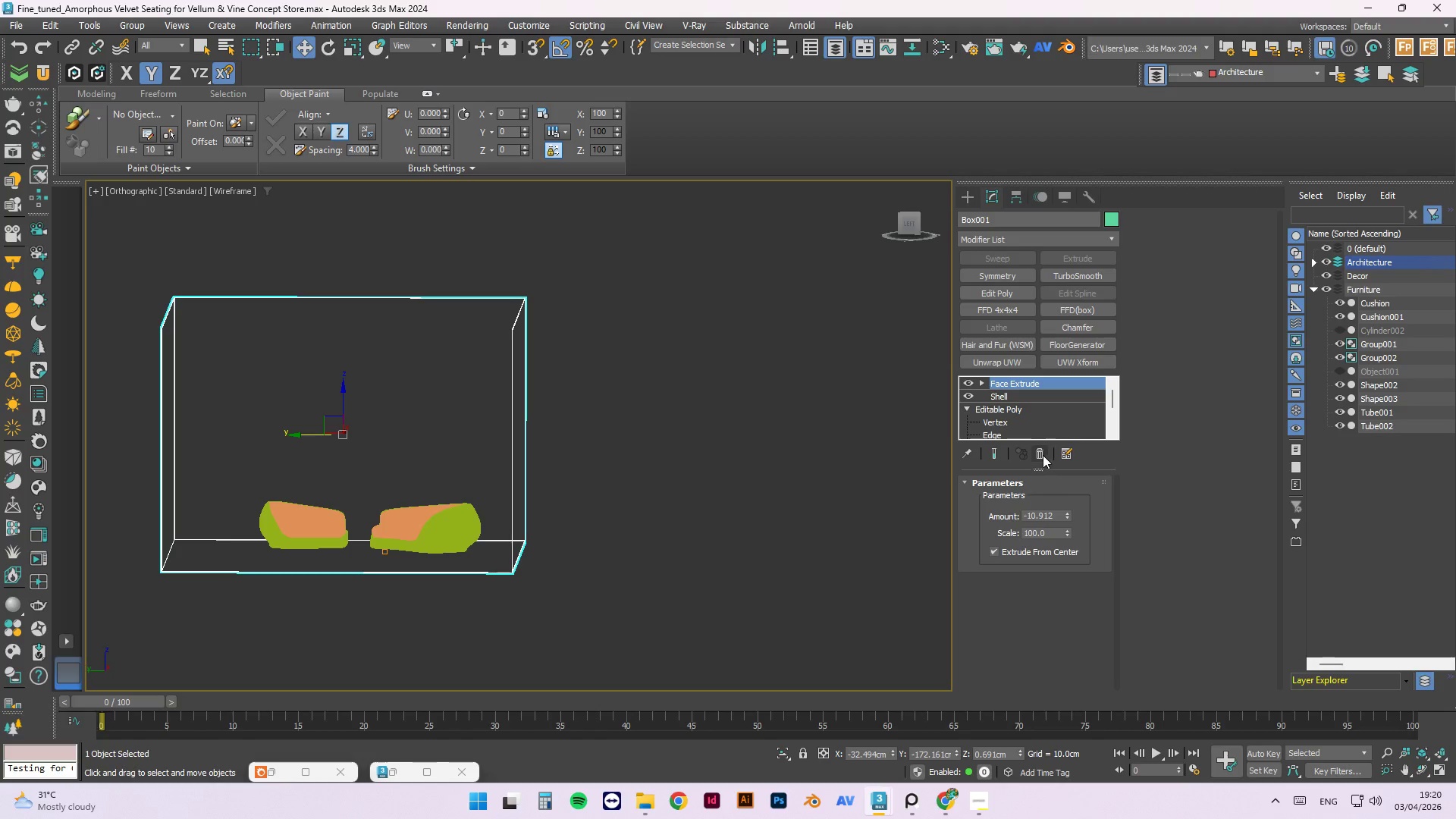 
left_click([1022, 391])
 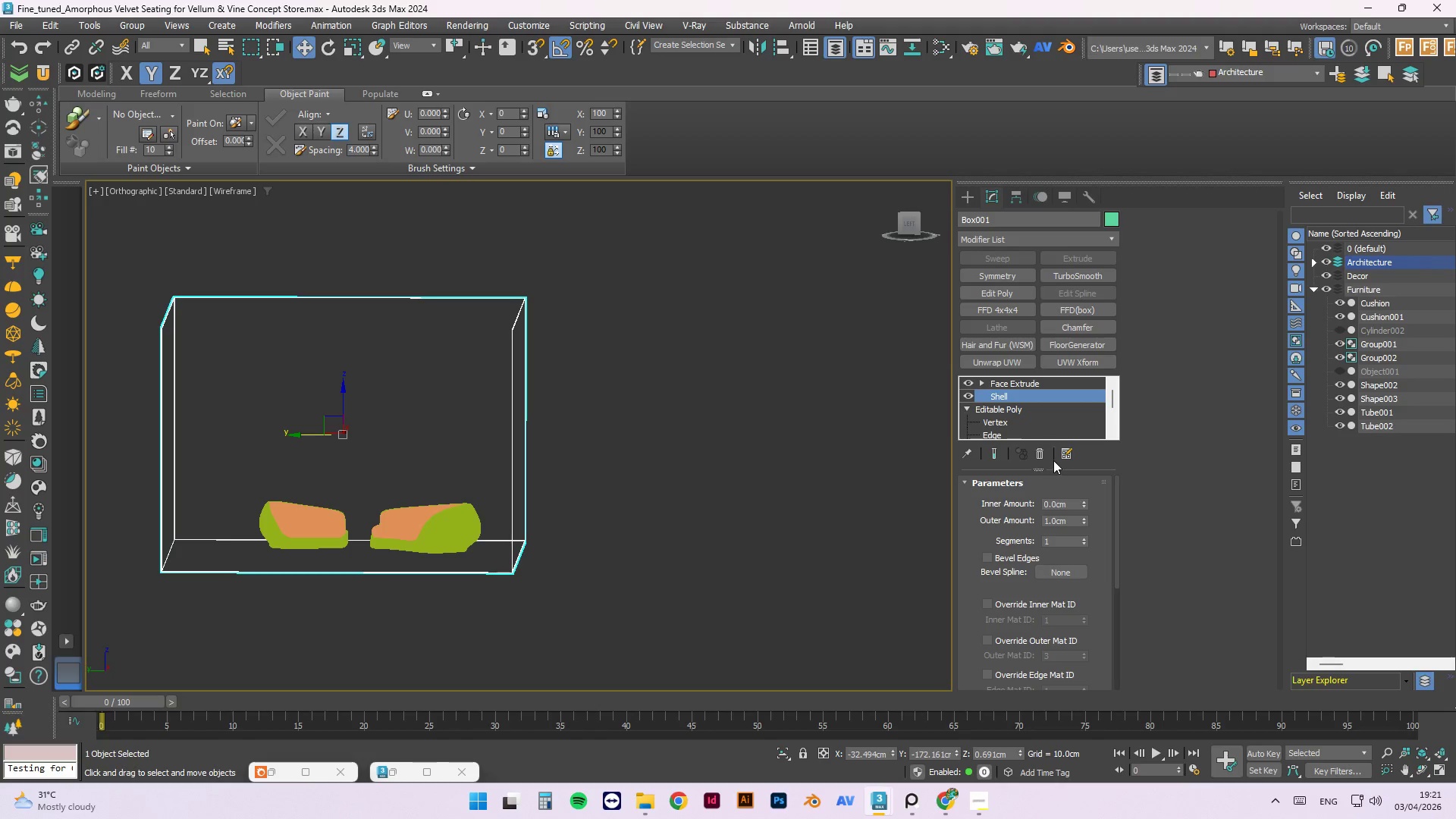 
left_click([1042, 453])
 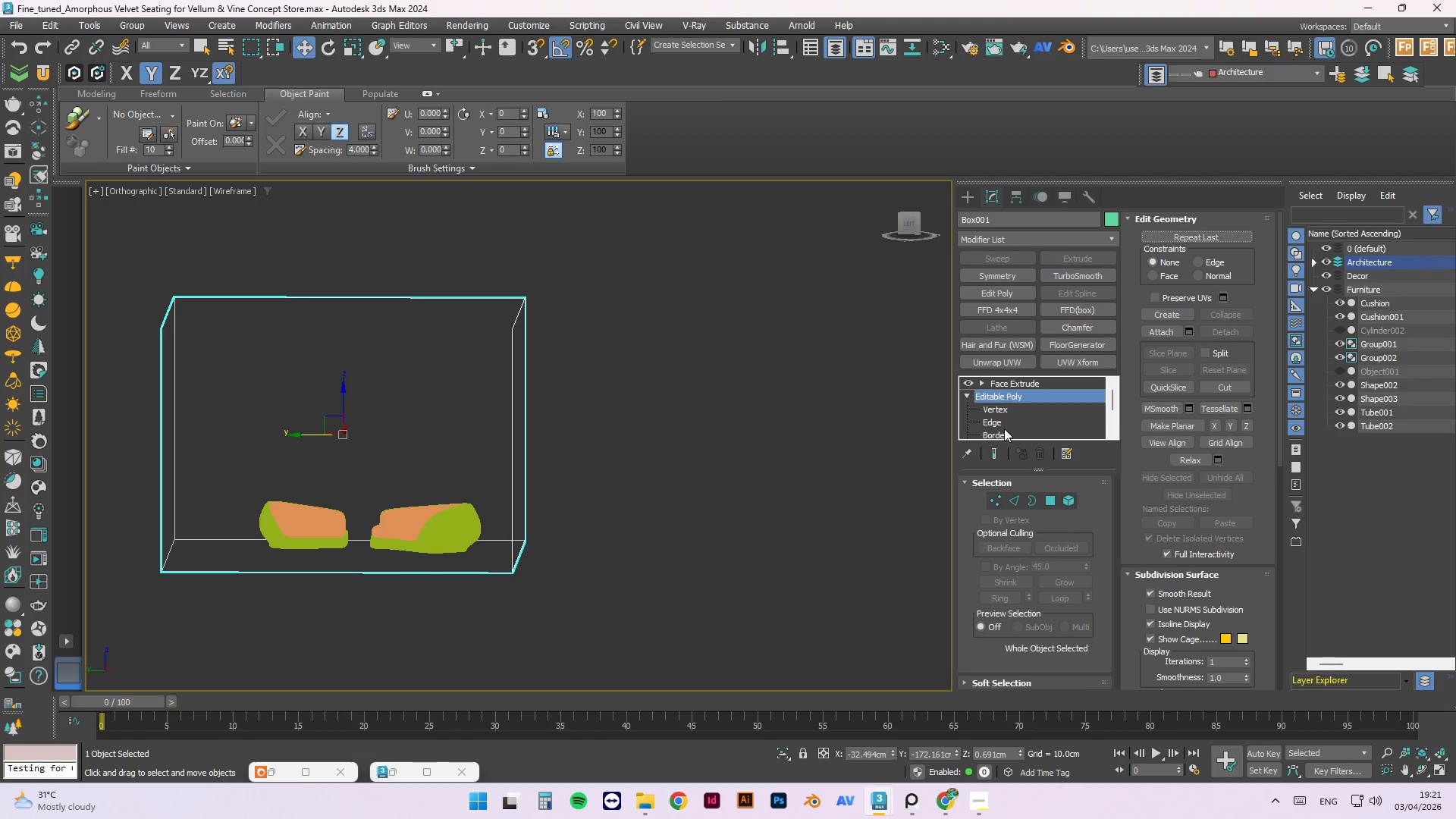 
left_click([986, 385])
 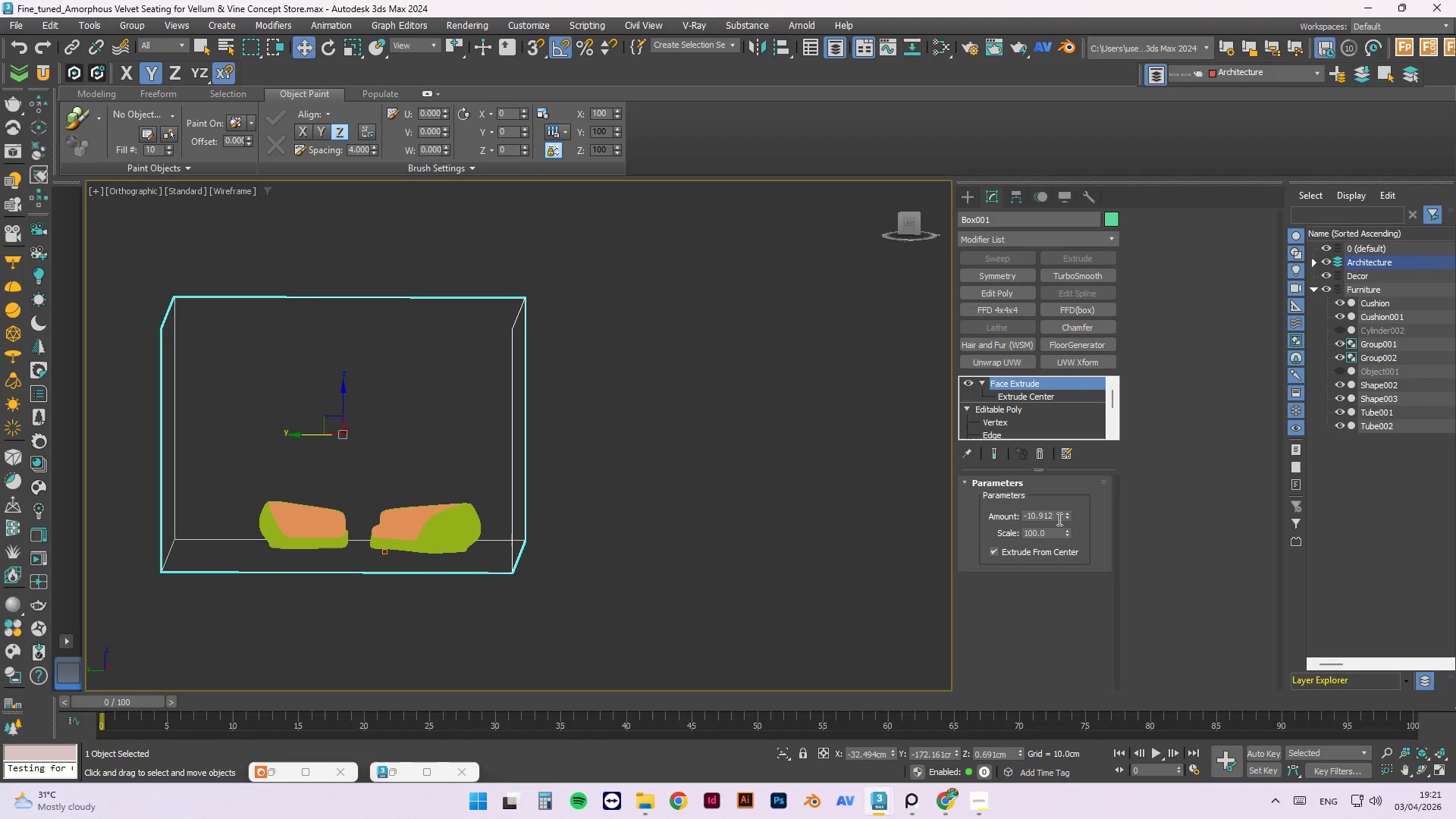 
left_click_drag(start_coordinate=[1066, 513], to_coordinate=[1059, 551])
 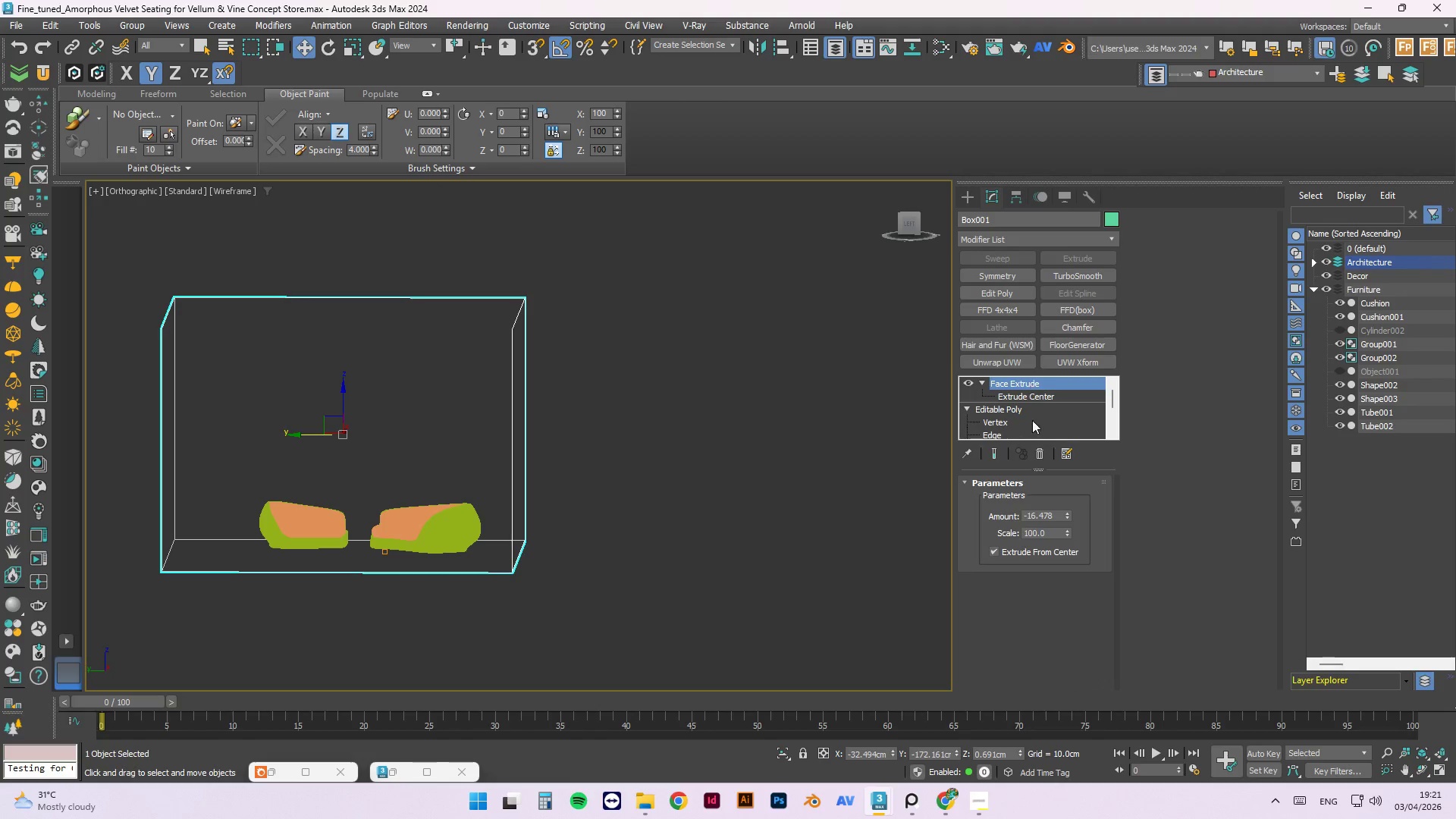 
left_click([1040, 447])
 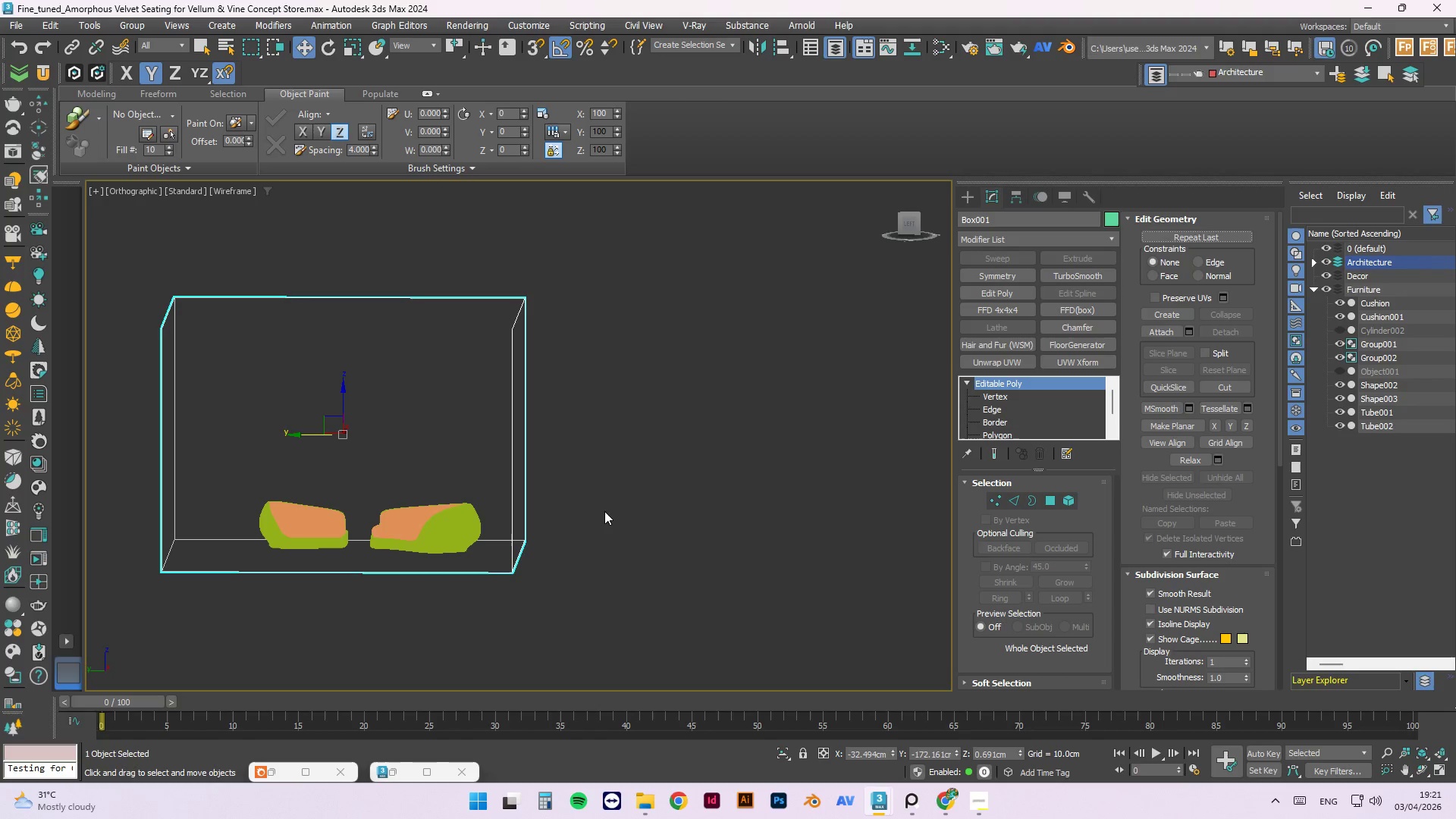 
left_click([742, 504])
 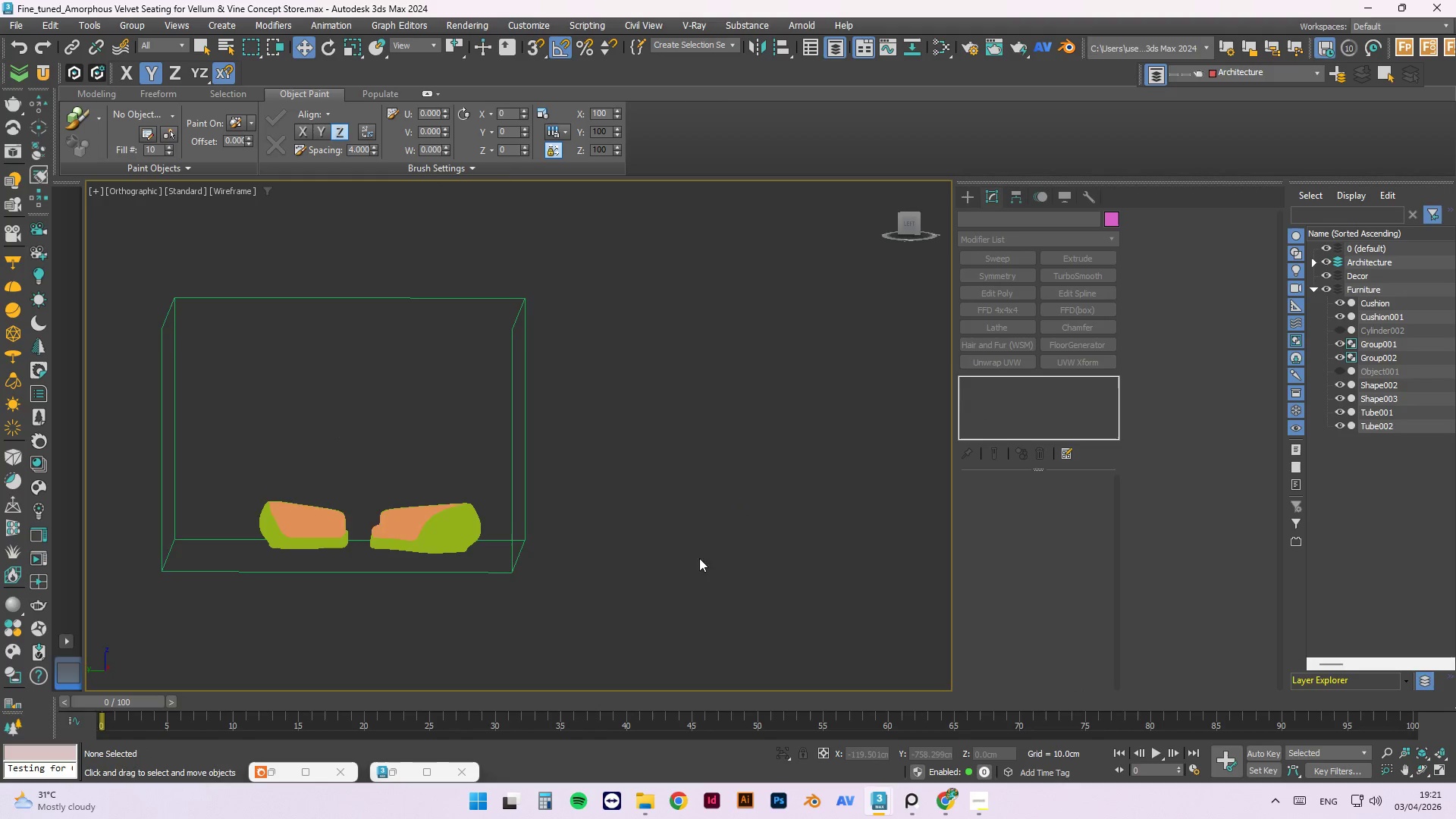 
scroll: coordinate [681, 574], scroll_direction: down, amount: 2.0
 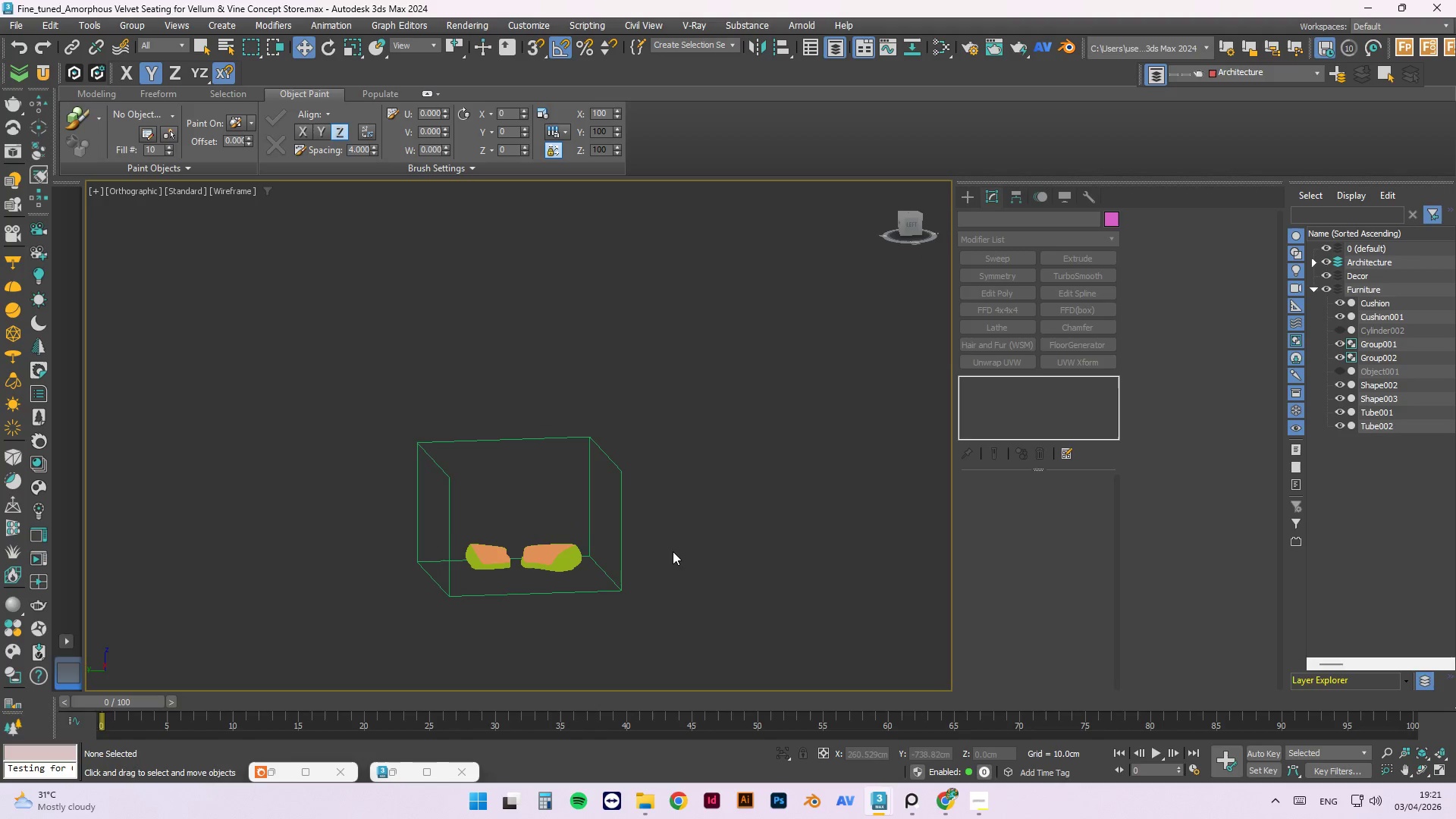 
key(P)
 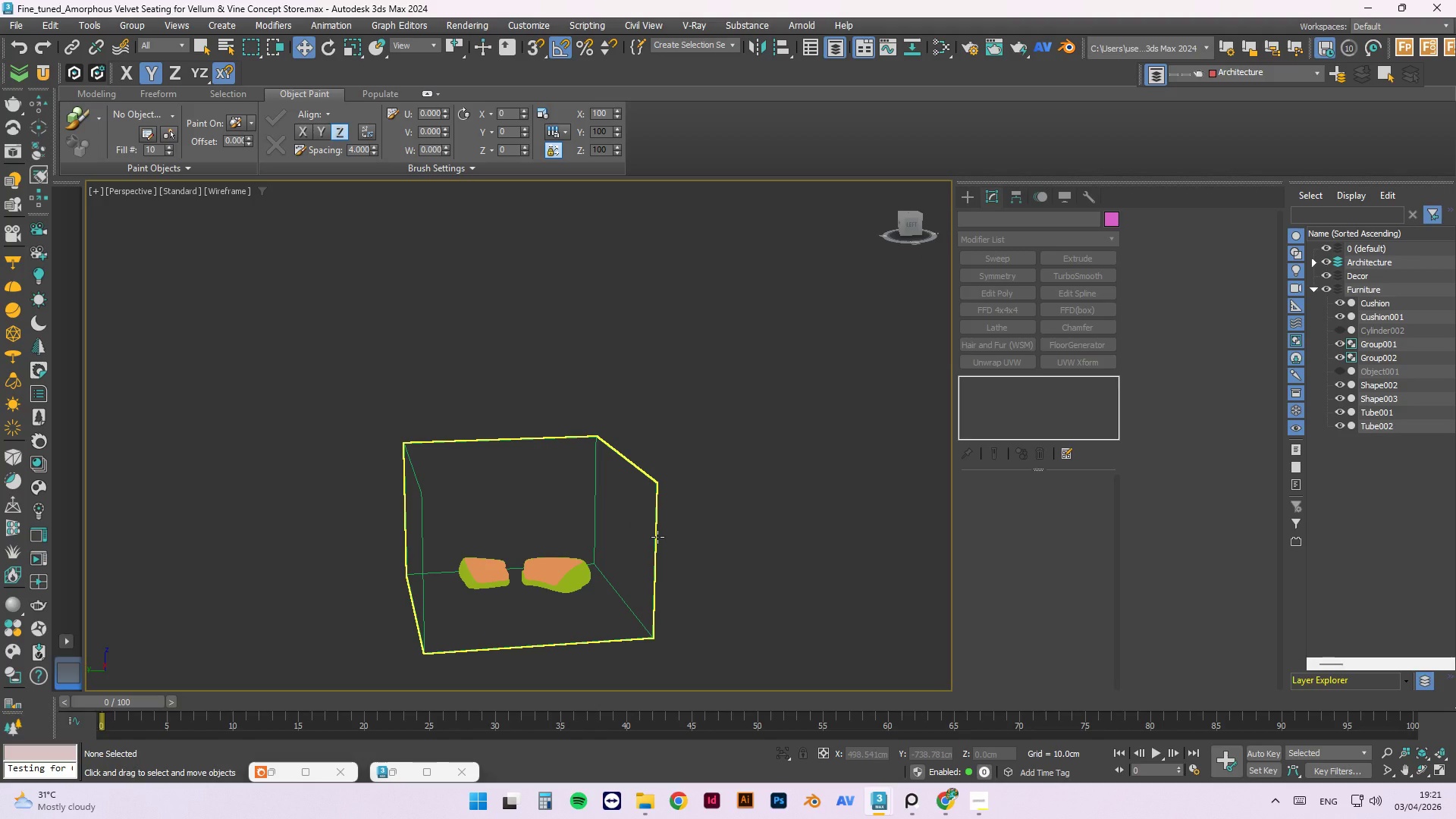 
hold_key(key=AltLeft, duration=0.55)
 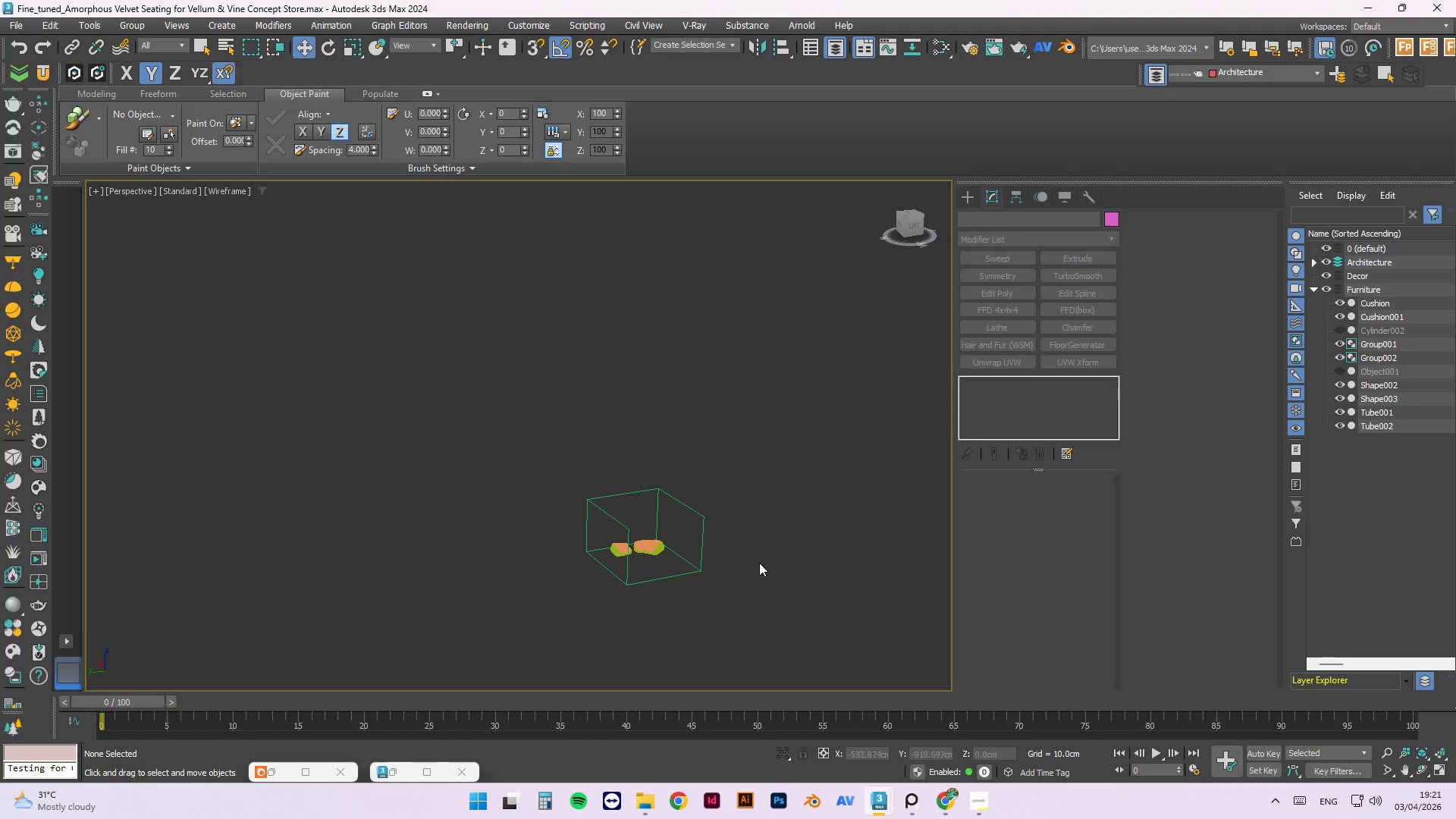 
scroll: coordinate [733, 557], scroll_direction: down, amount: 2.0
 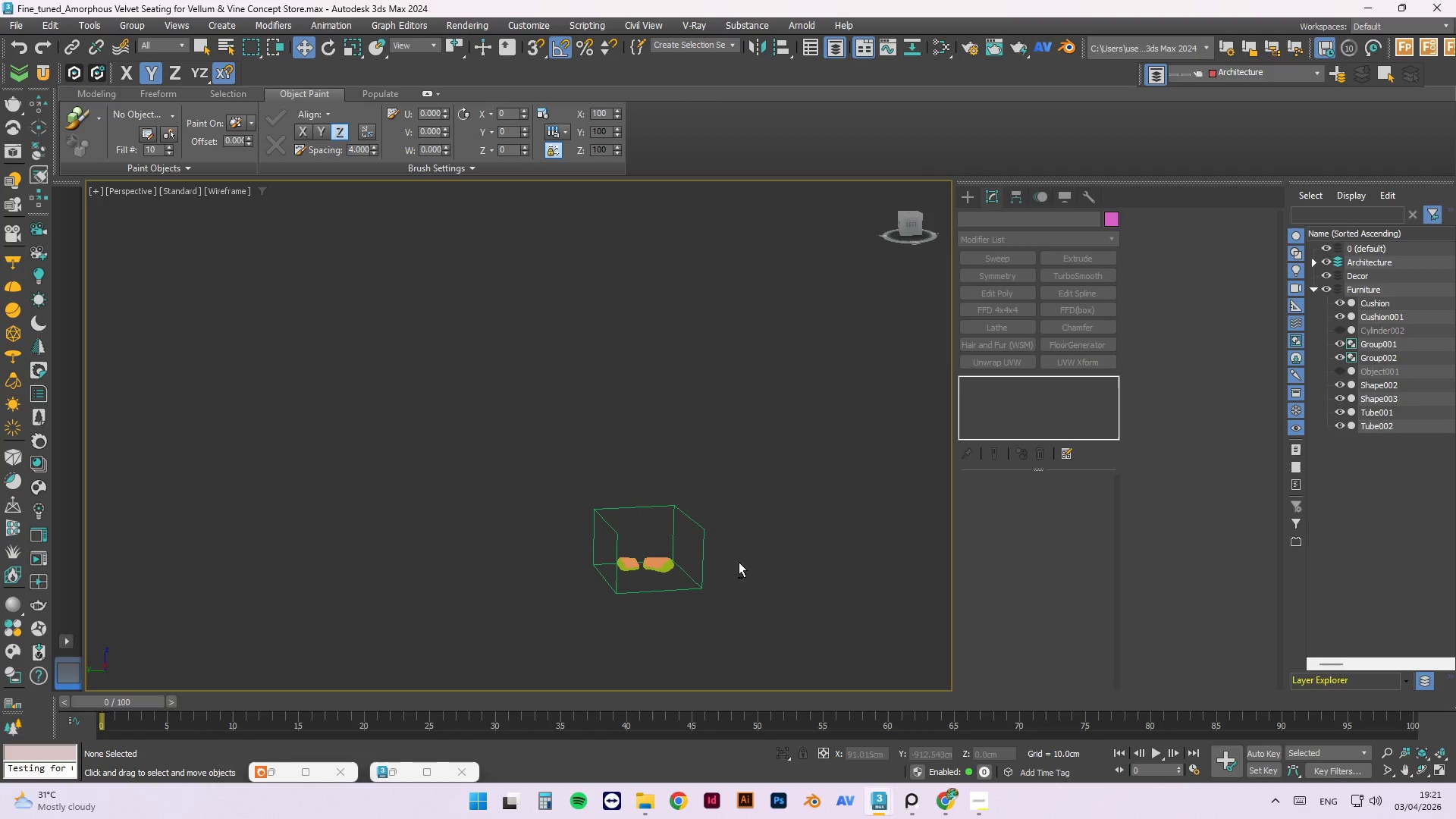 
key(F3)
 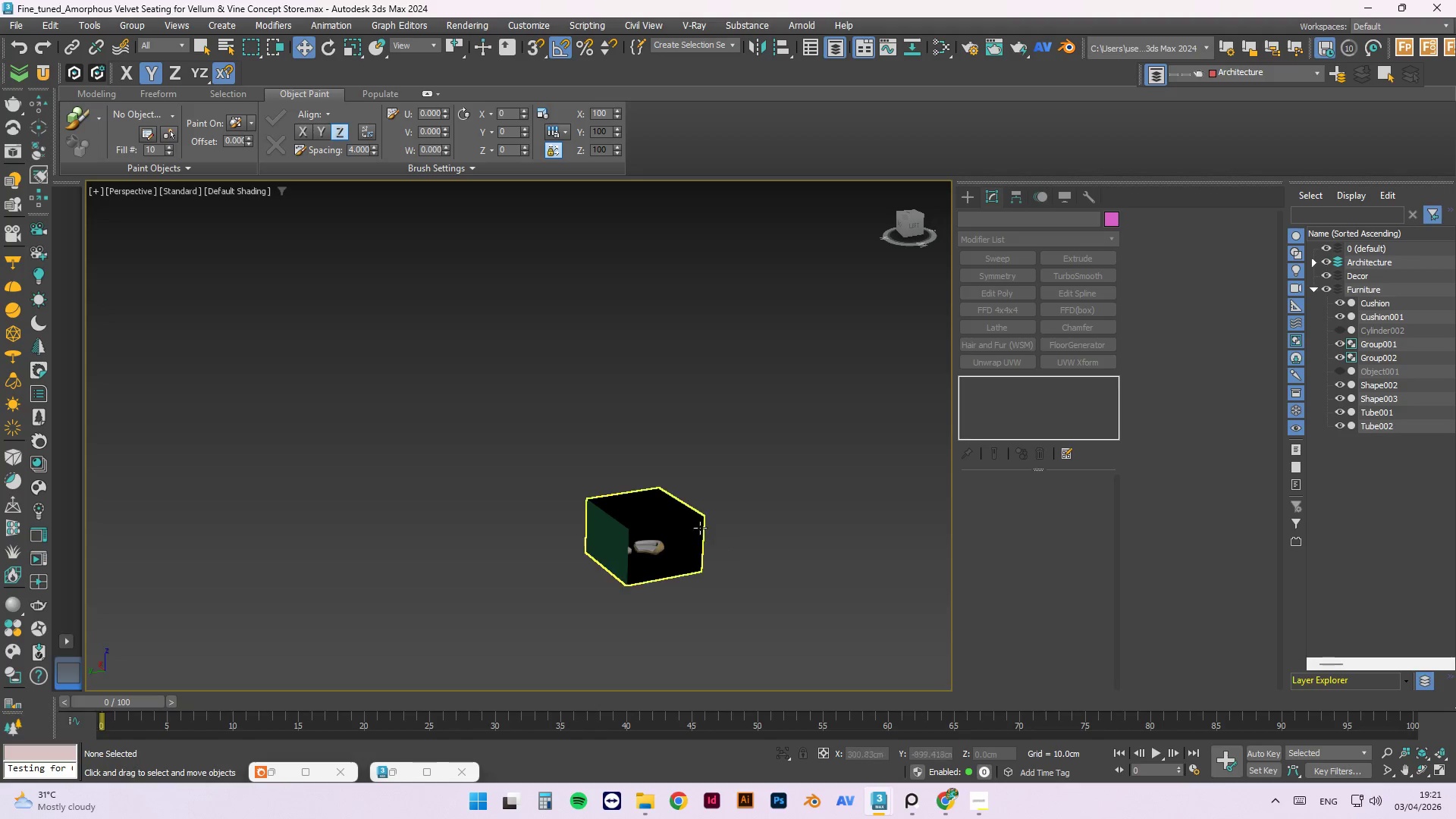 
scroll: coordinate [462, 525], scroll_direction: up, amount: 6.0
 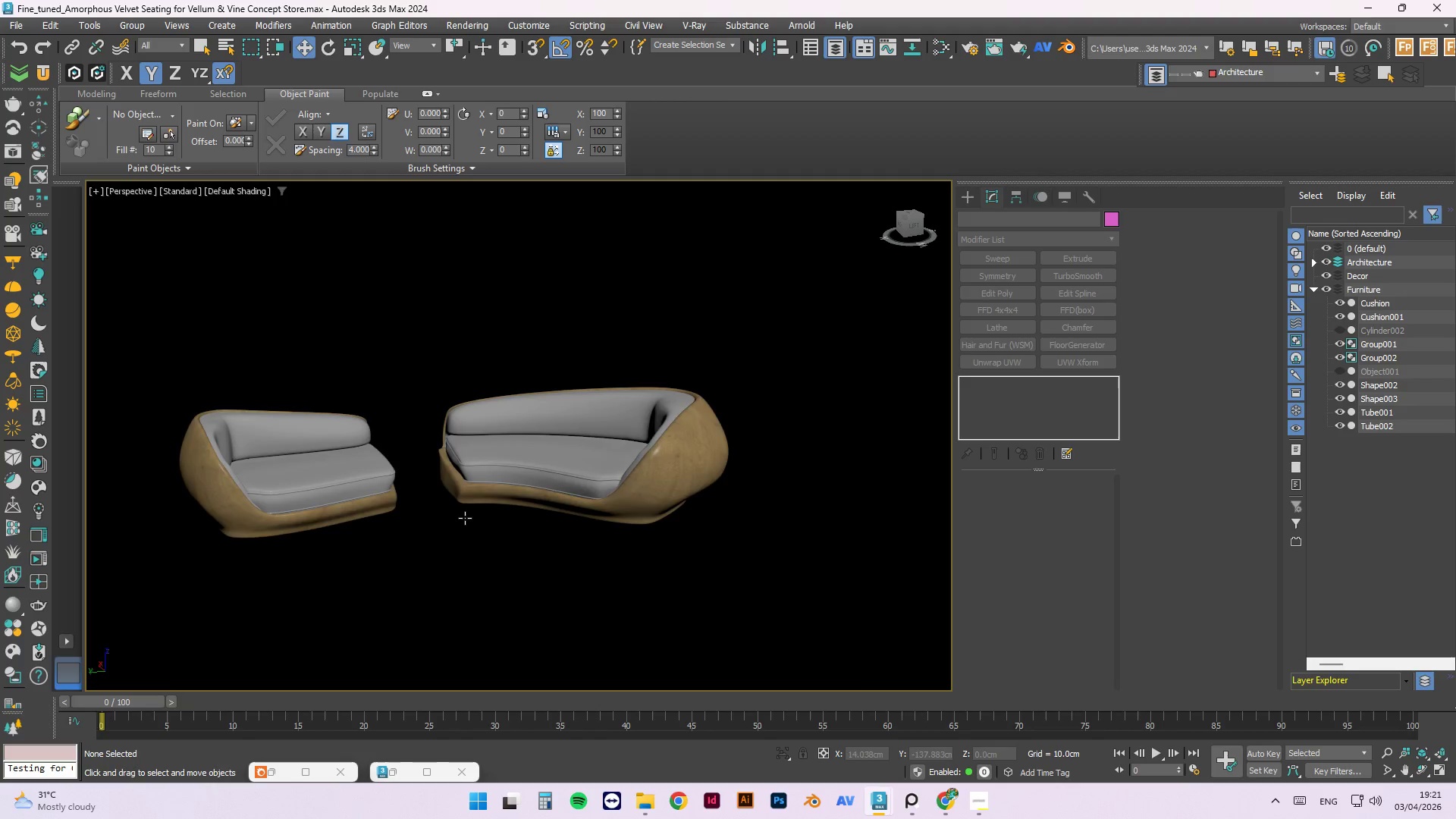 
scroll: coordinate [466, 518], scroll_direction: down, amount: 2.0
 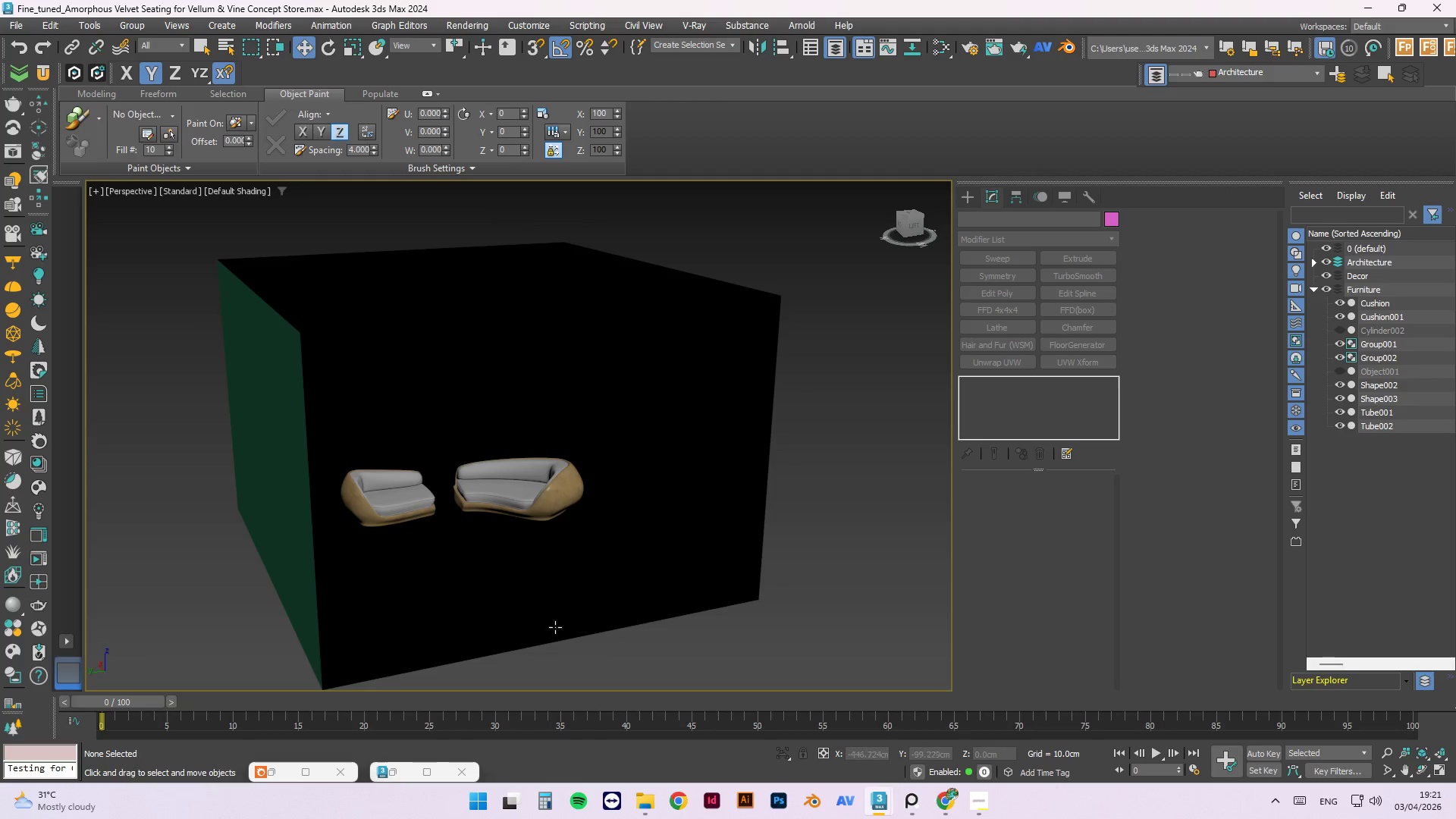 
left_click([529, 577])
 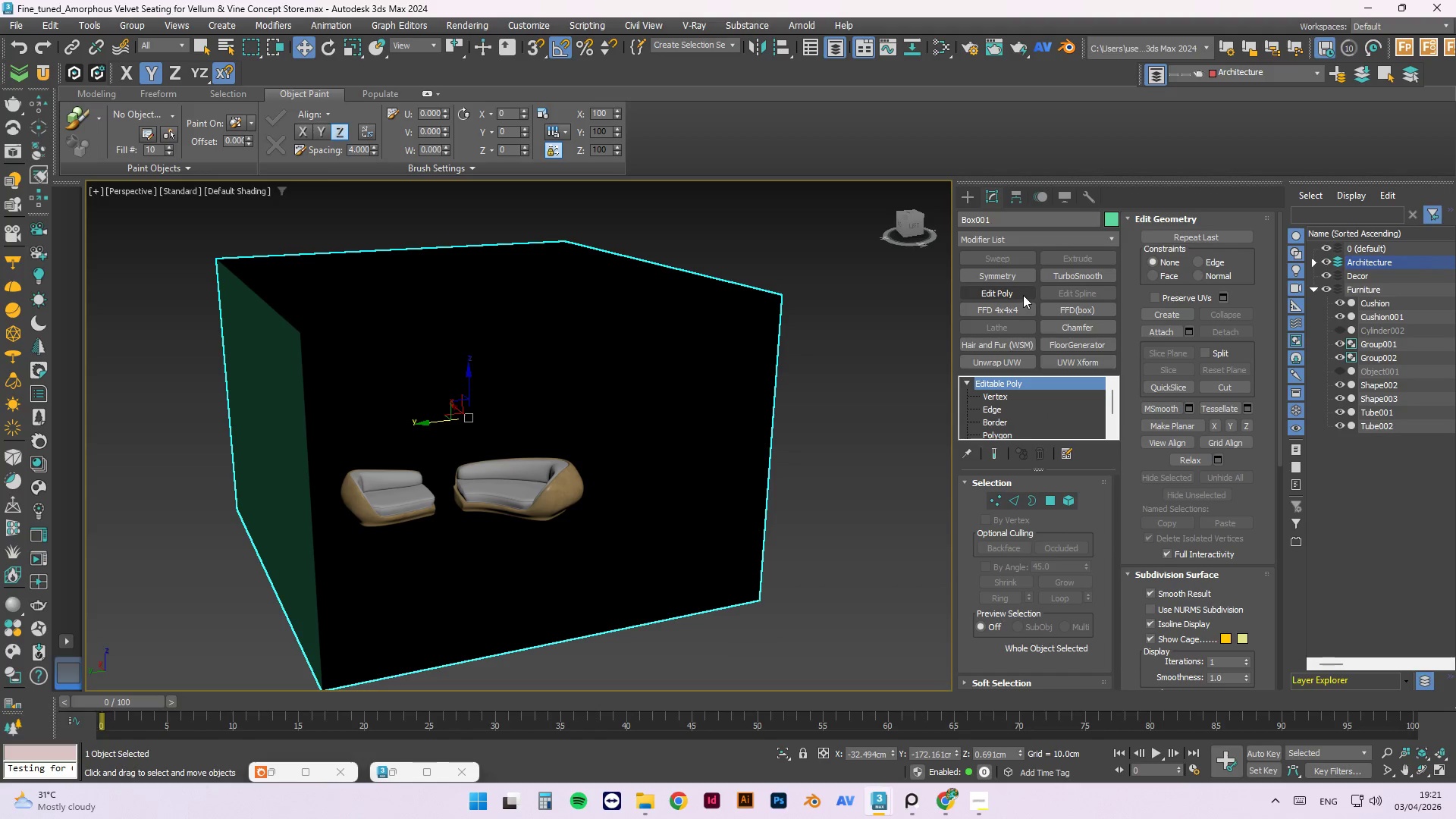 
wait(5.17)
 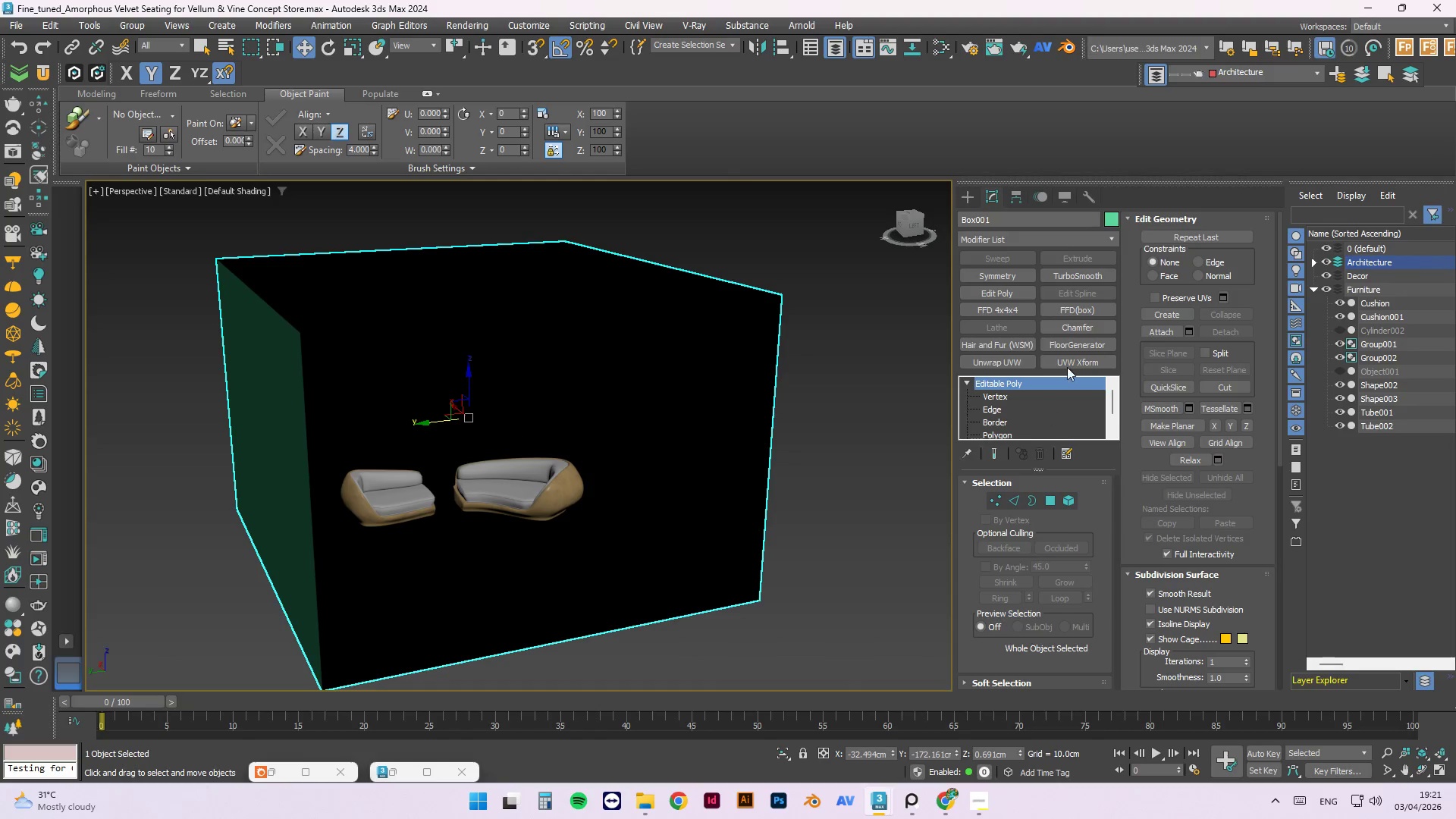 
left_click([1002, 237])
 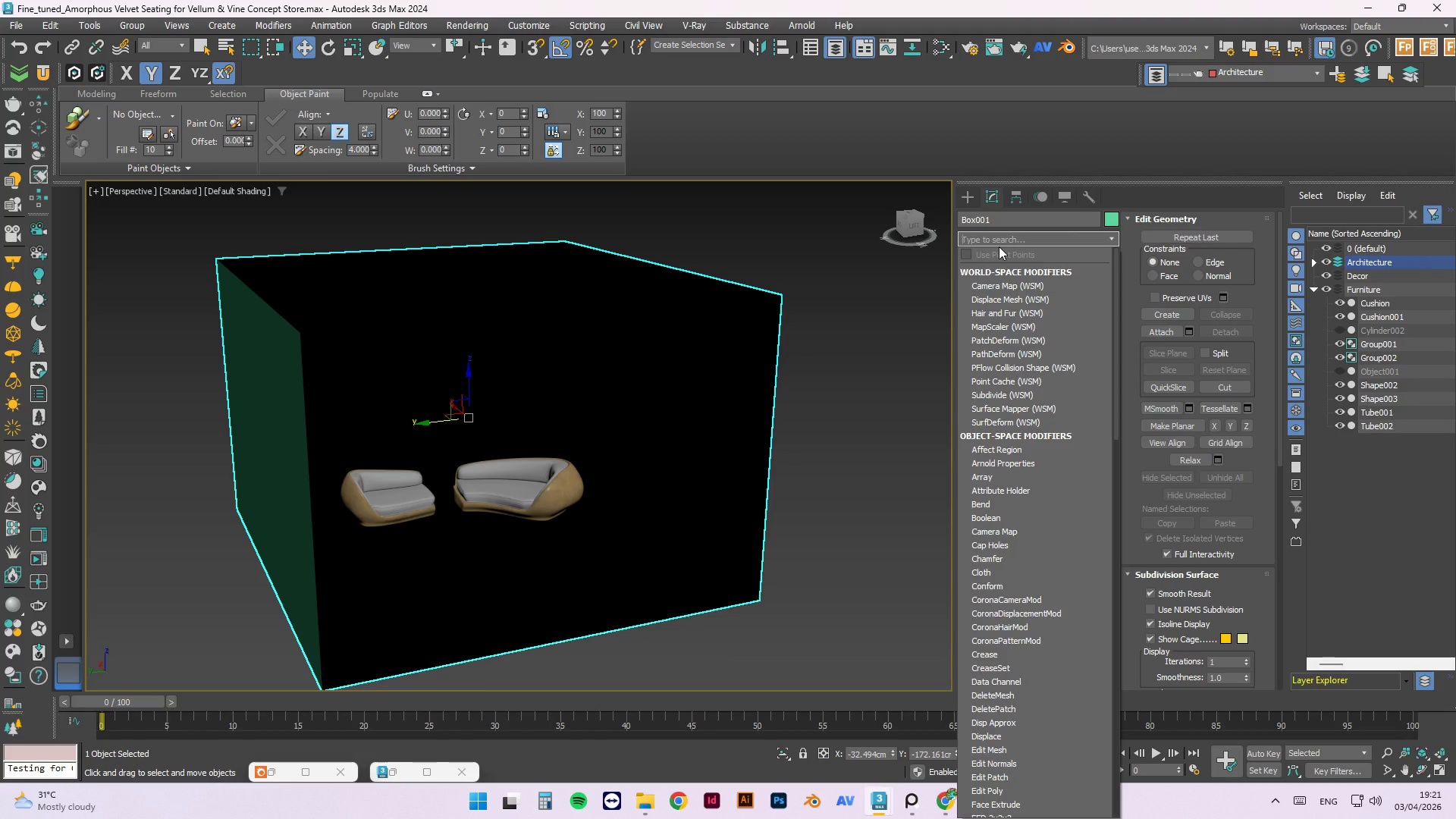 
wait(35.03)
 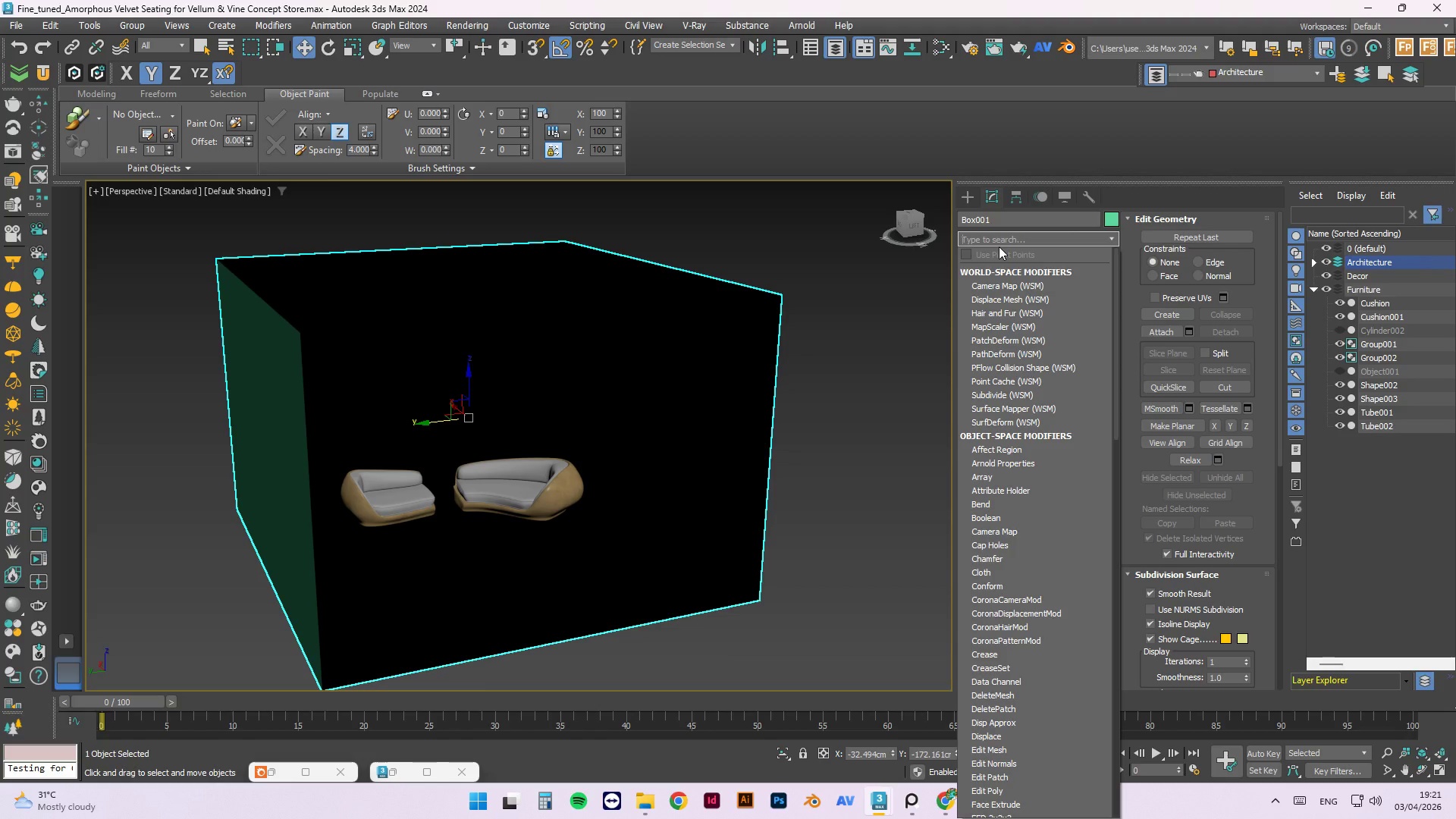 
left_click([917, 264])
 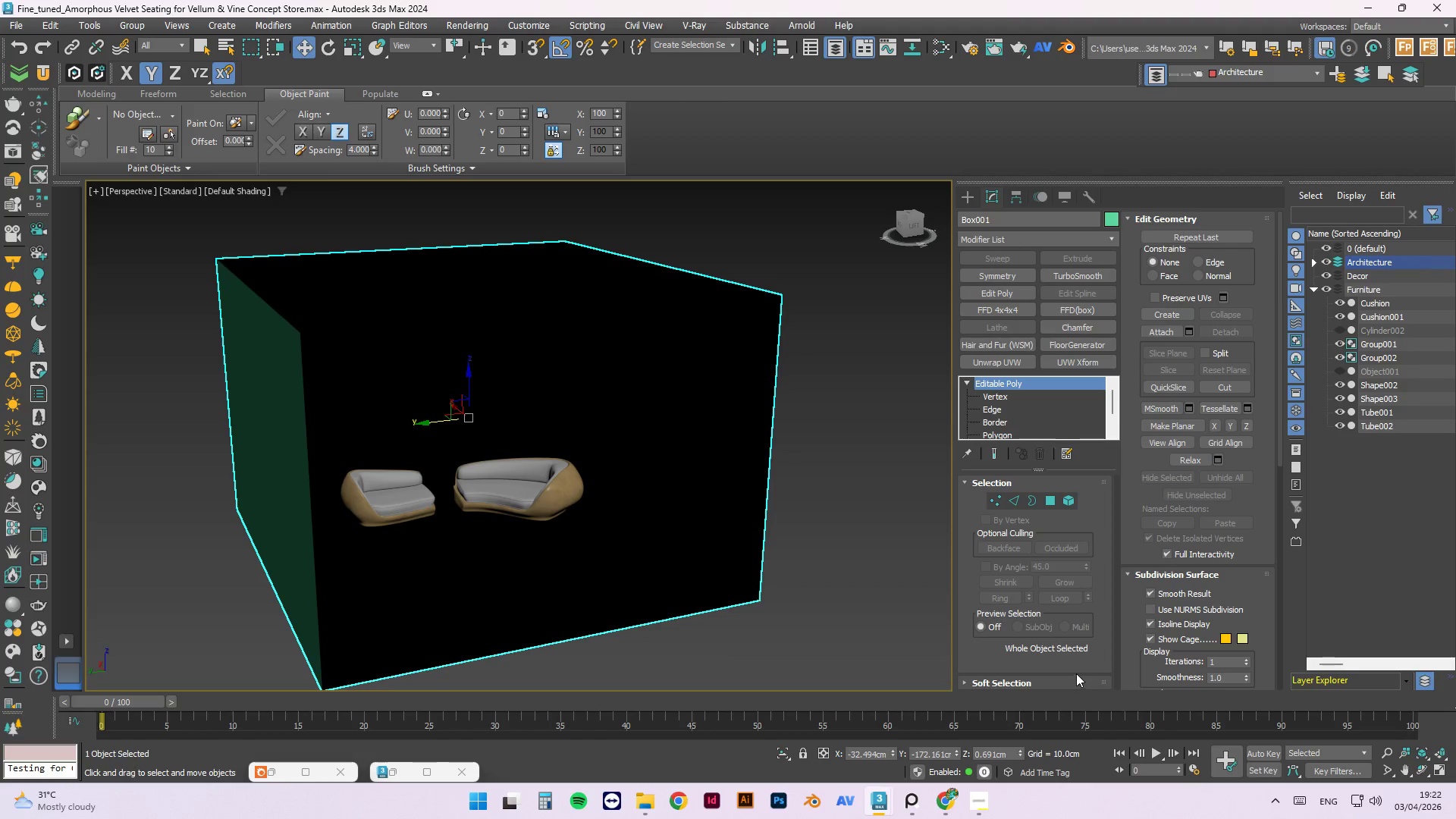 
mouse_move([977, 806])
 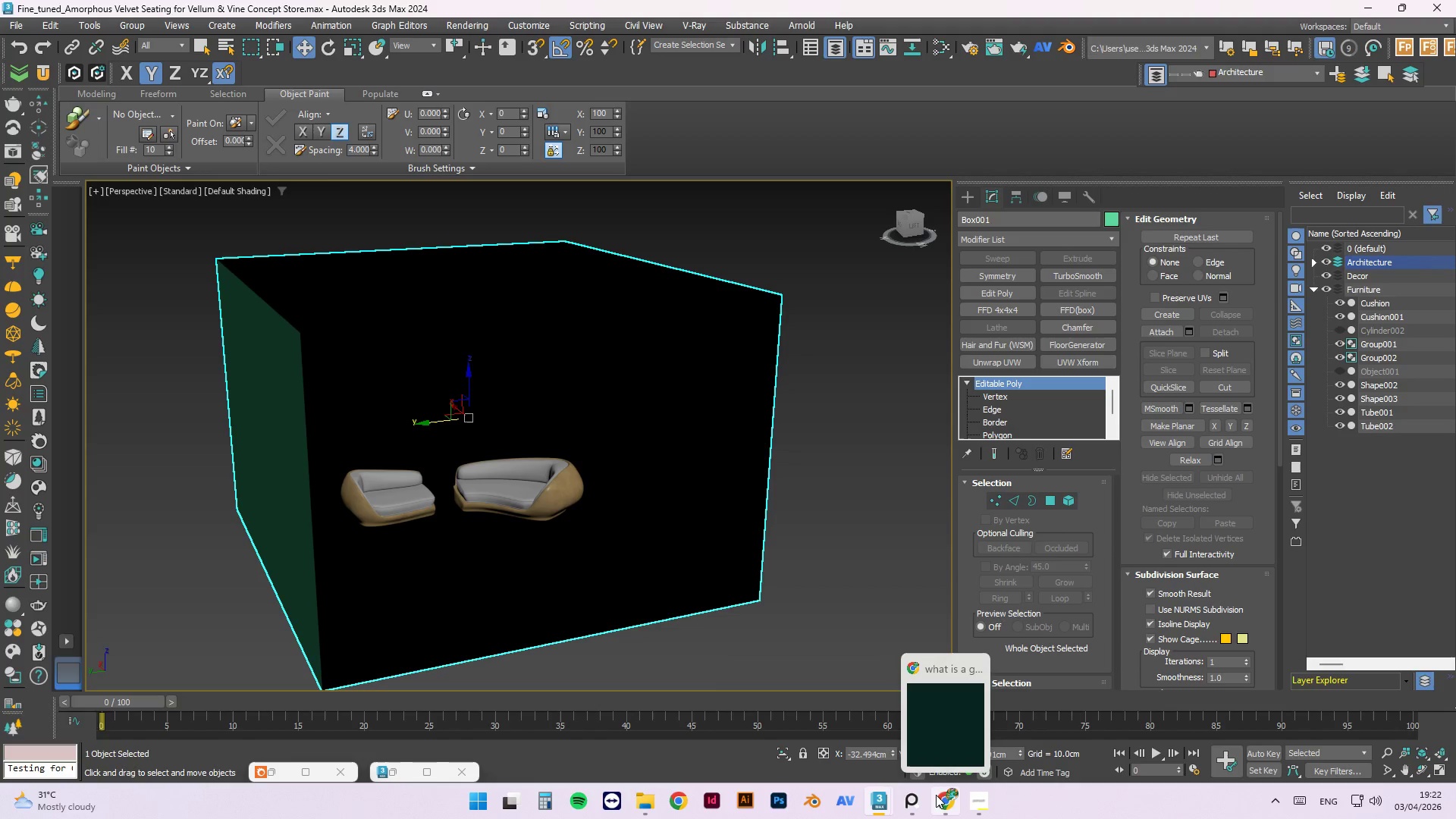 
mouse_move([943, 753])
 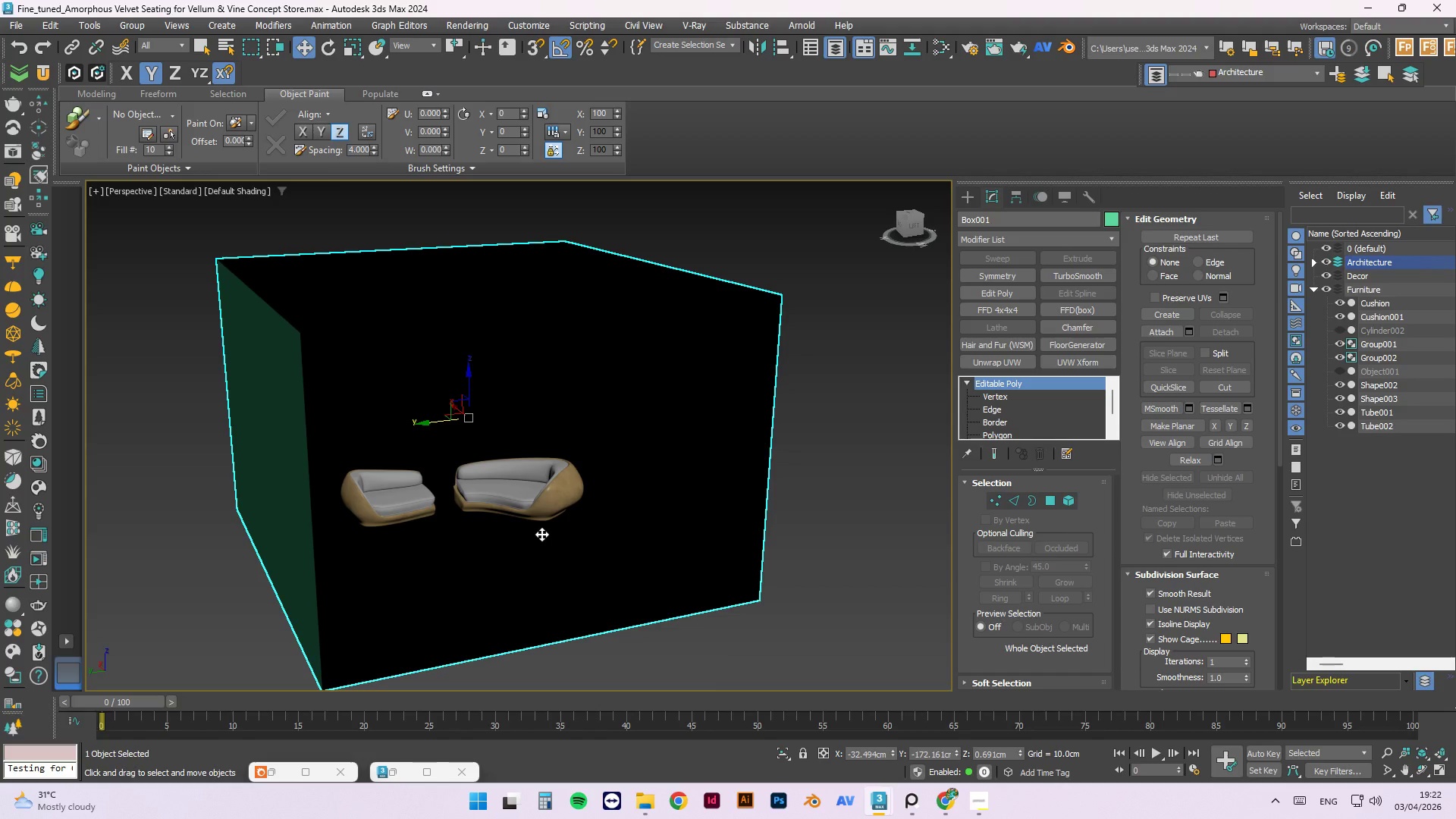 
wait(14.96)
 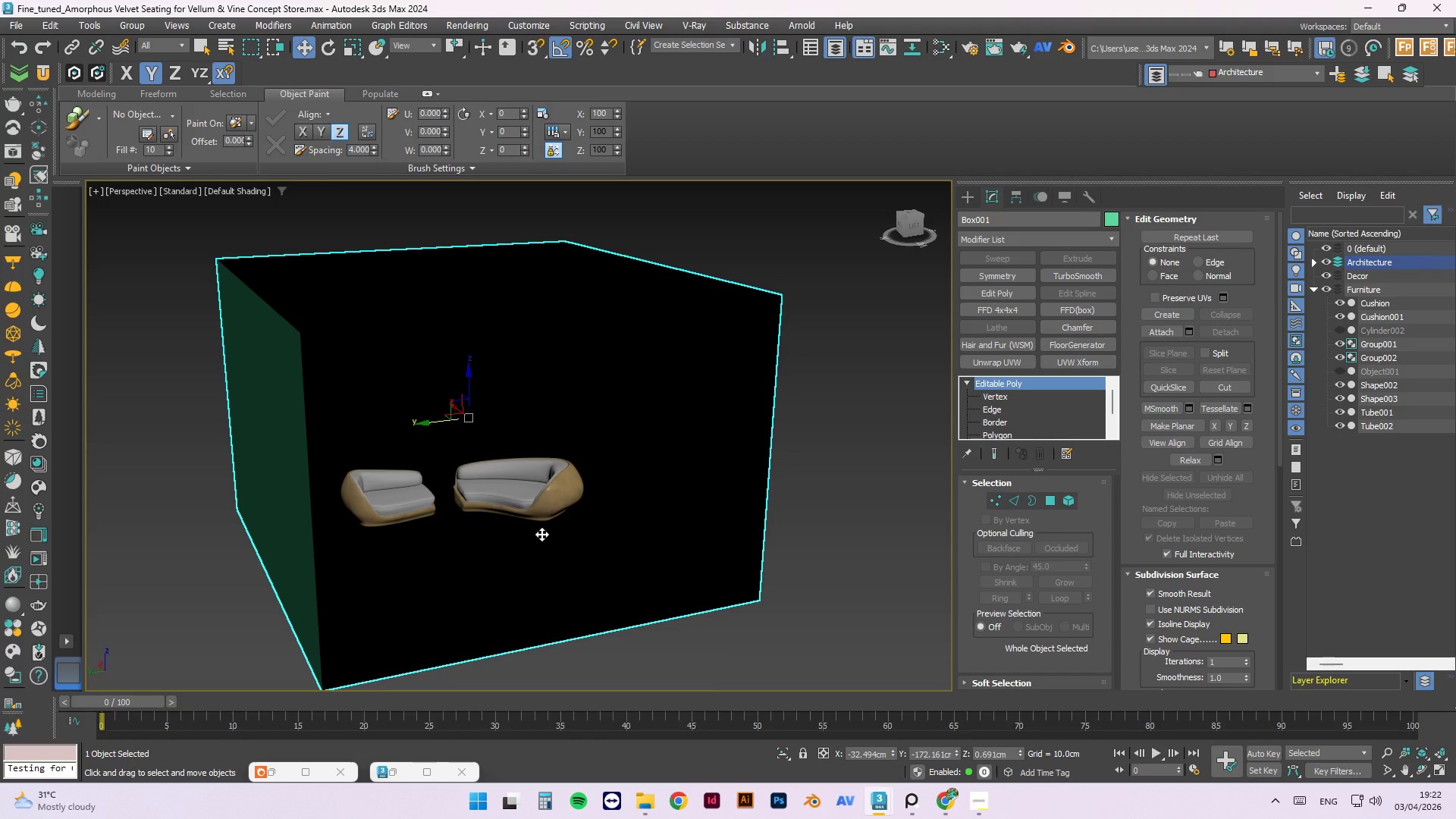 
scroll: coordinate [544, 477], scroll_direction: down, amount: 1.0
 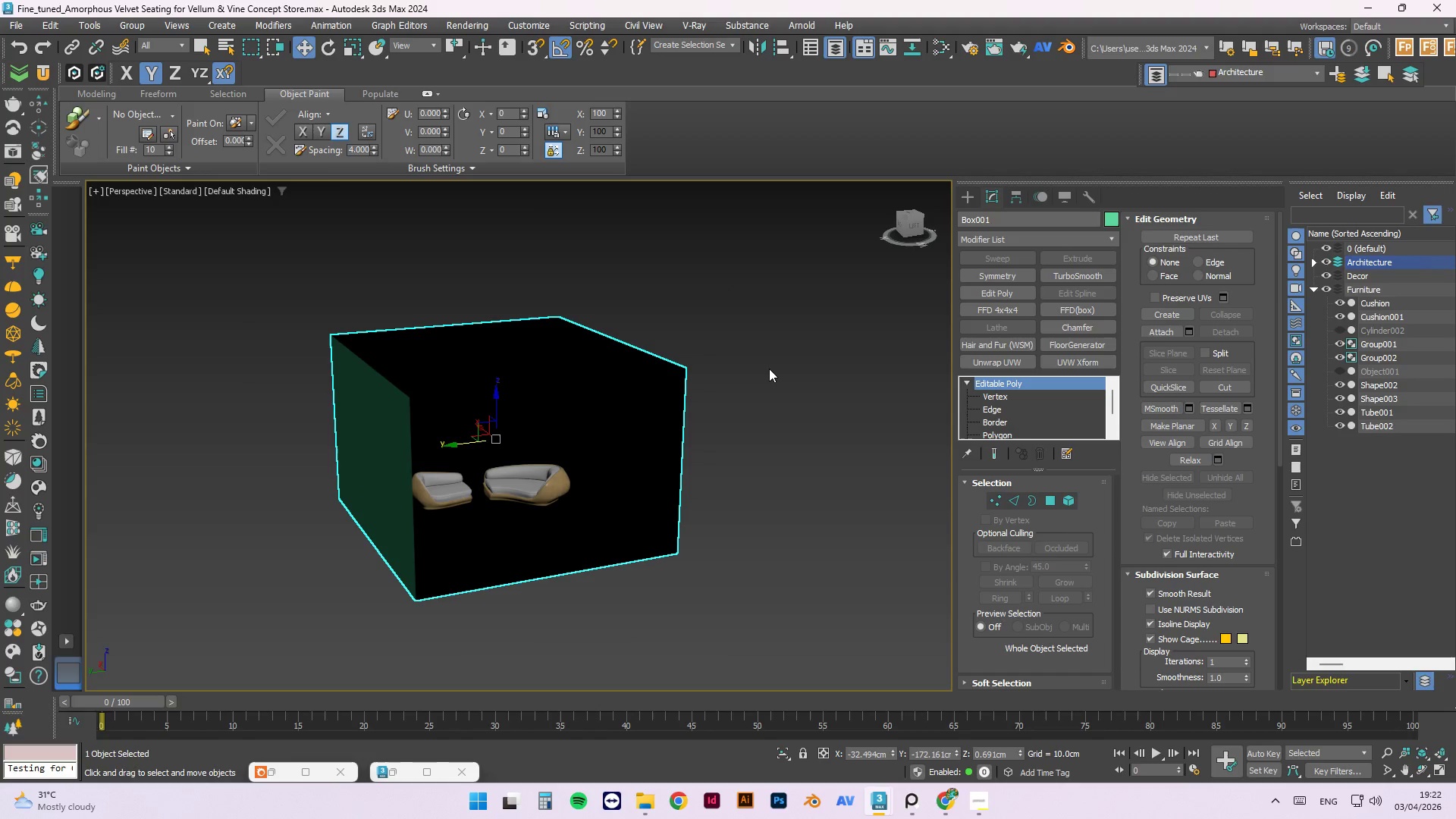 
left_click([769, 369])
 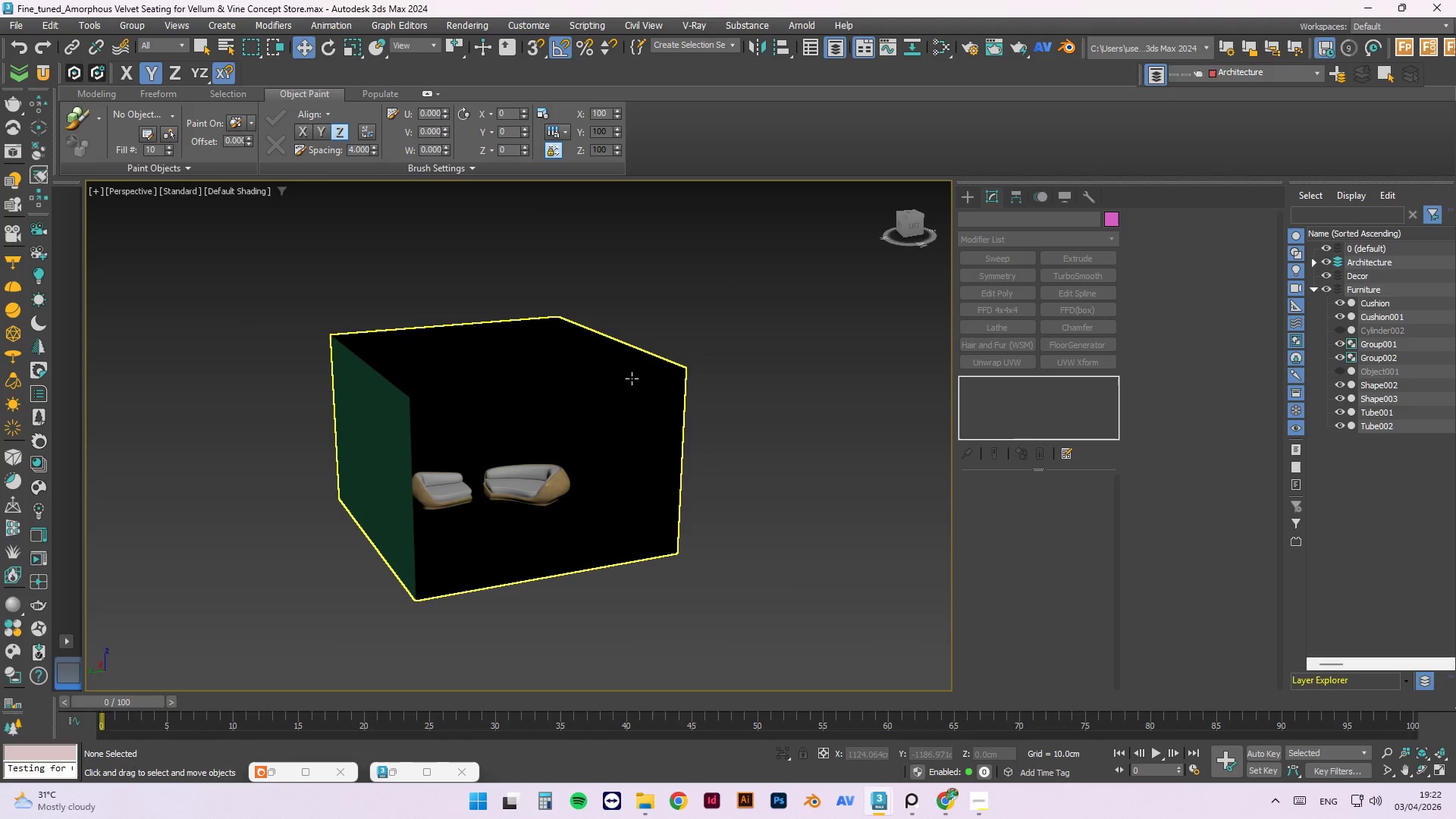 
left_click([616, 386])
 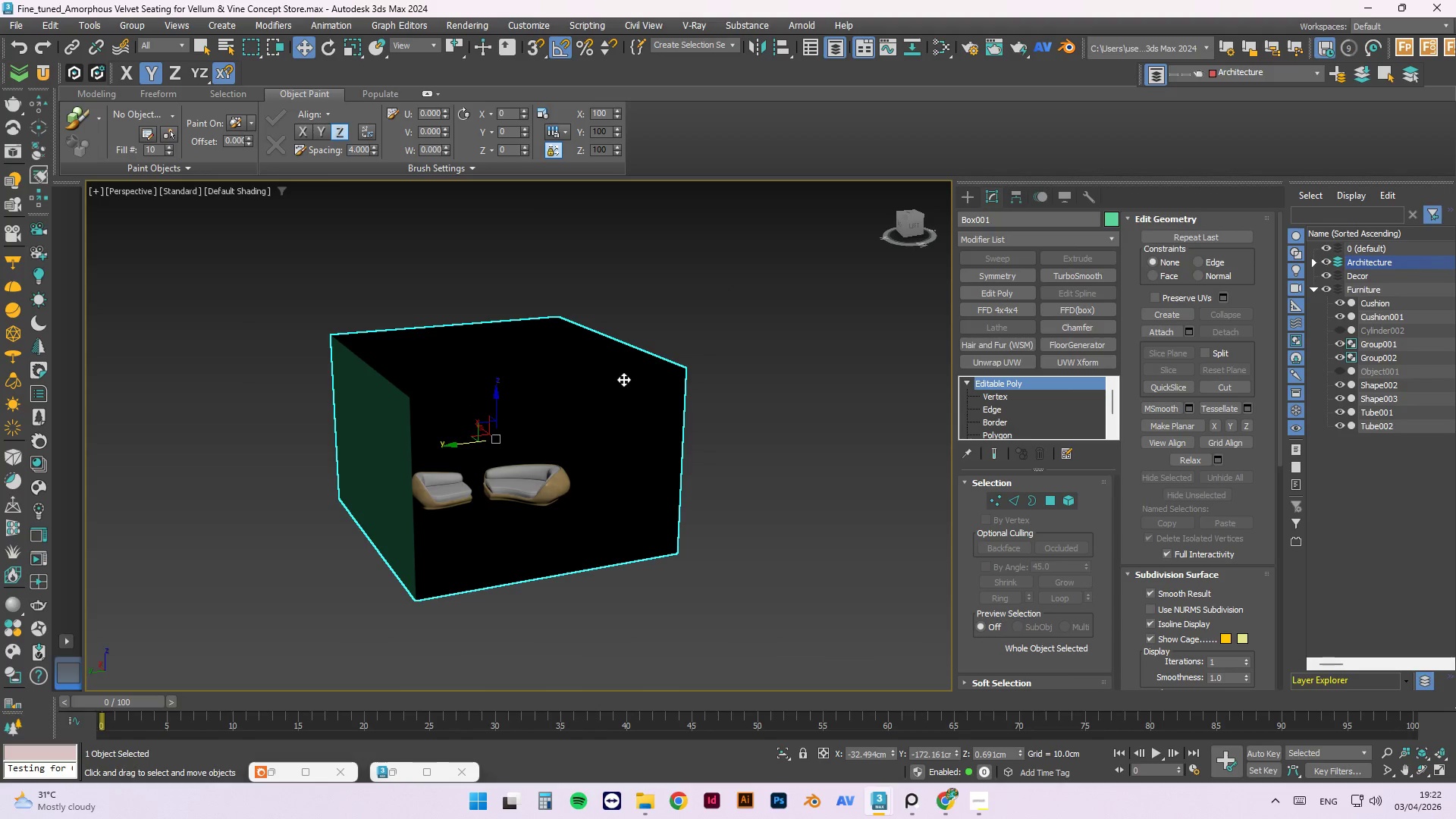 
key(Delete)
 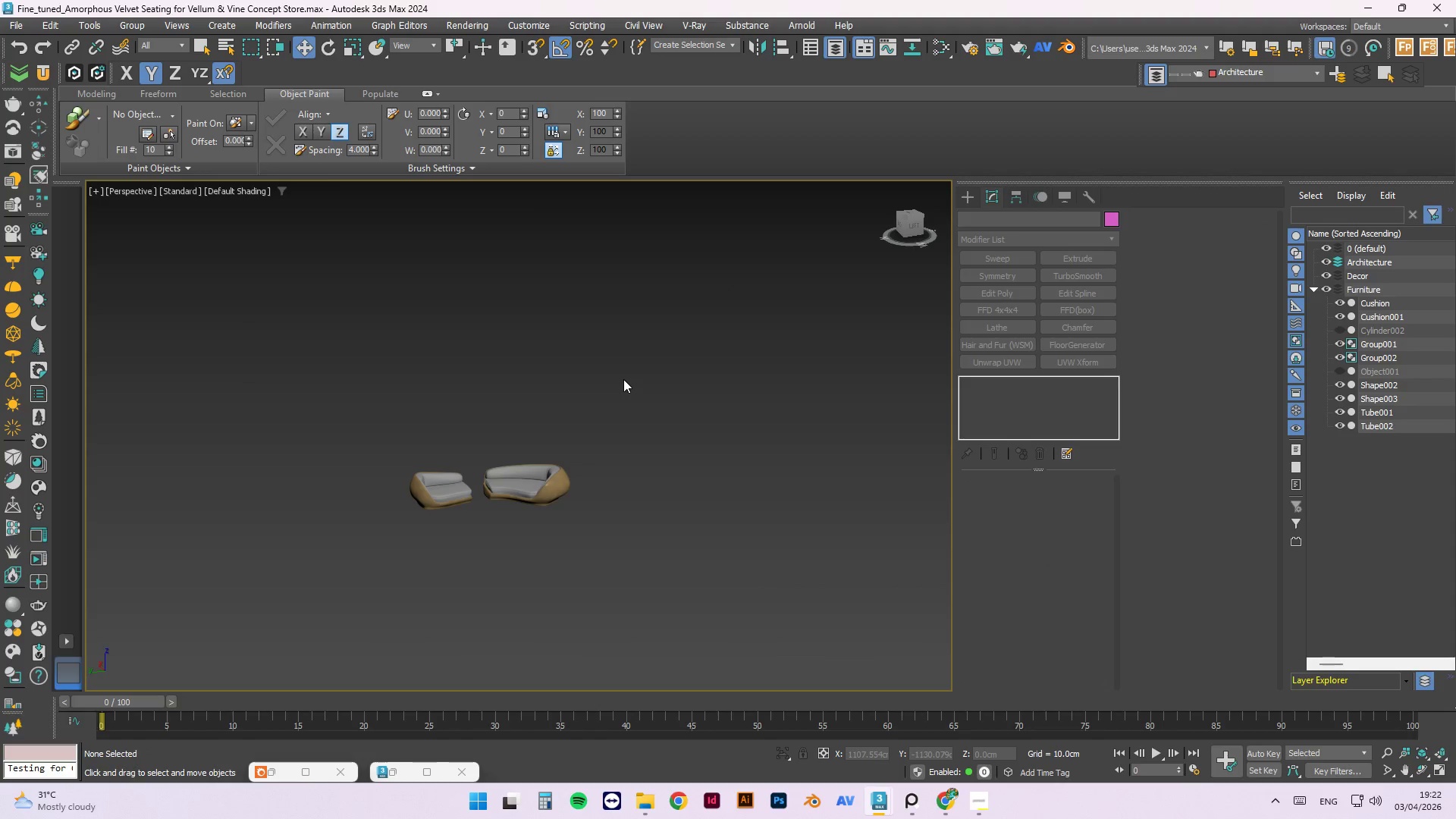 
key(Control+Z)
 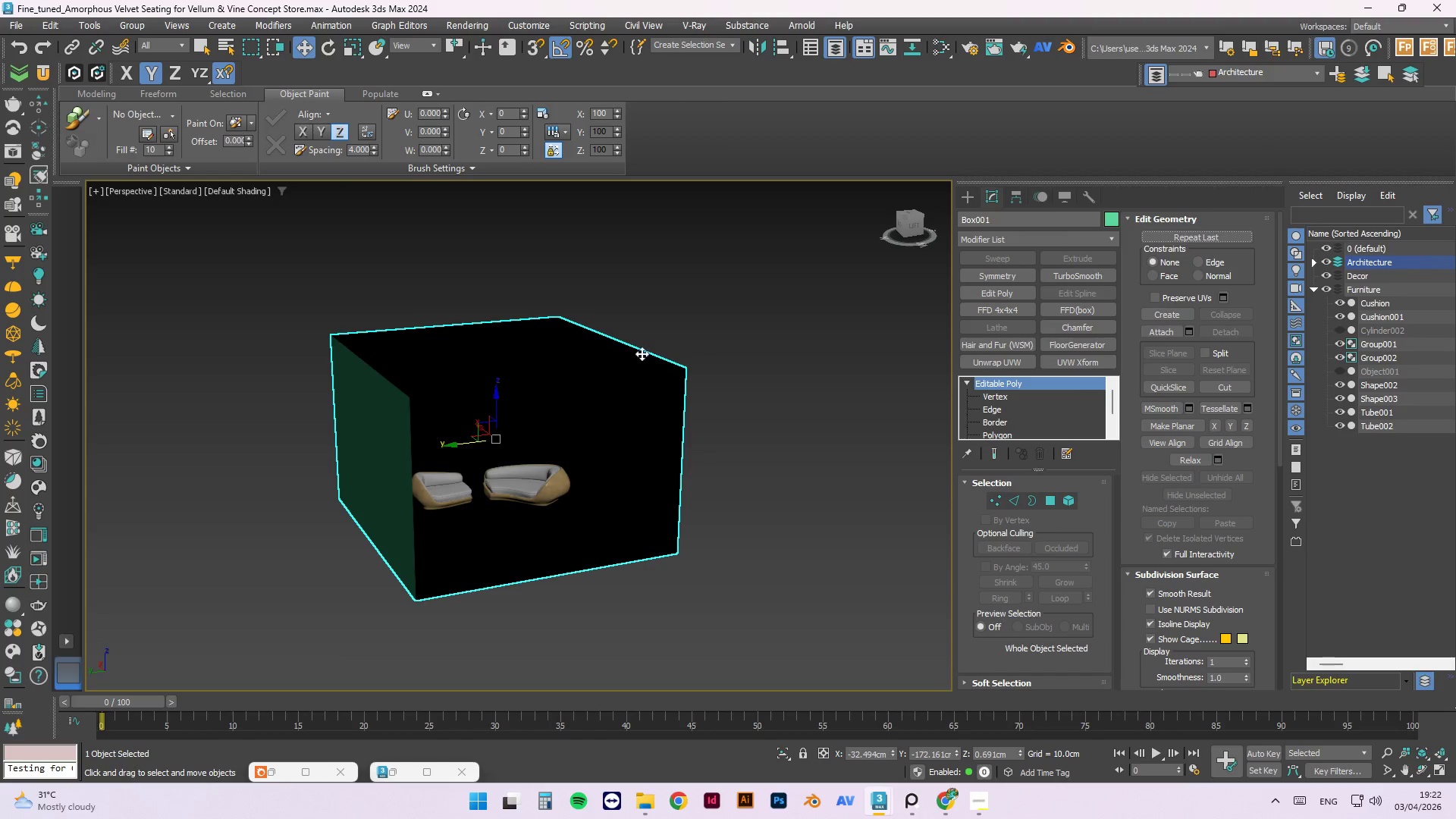 
left_click([690, 293])
 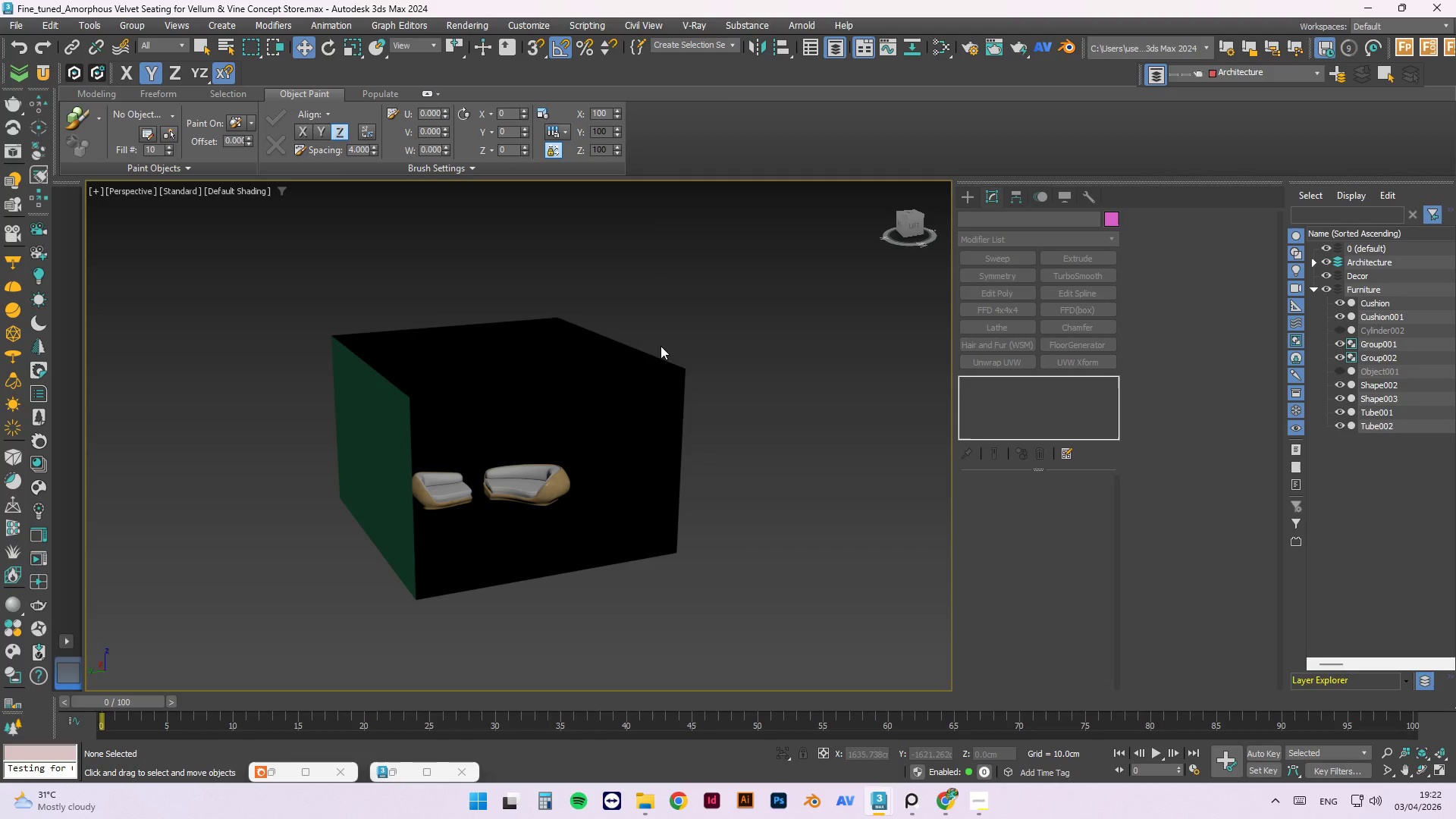 
left_click([644, 368])
 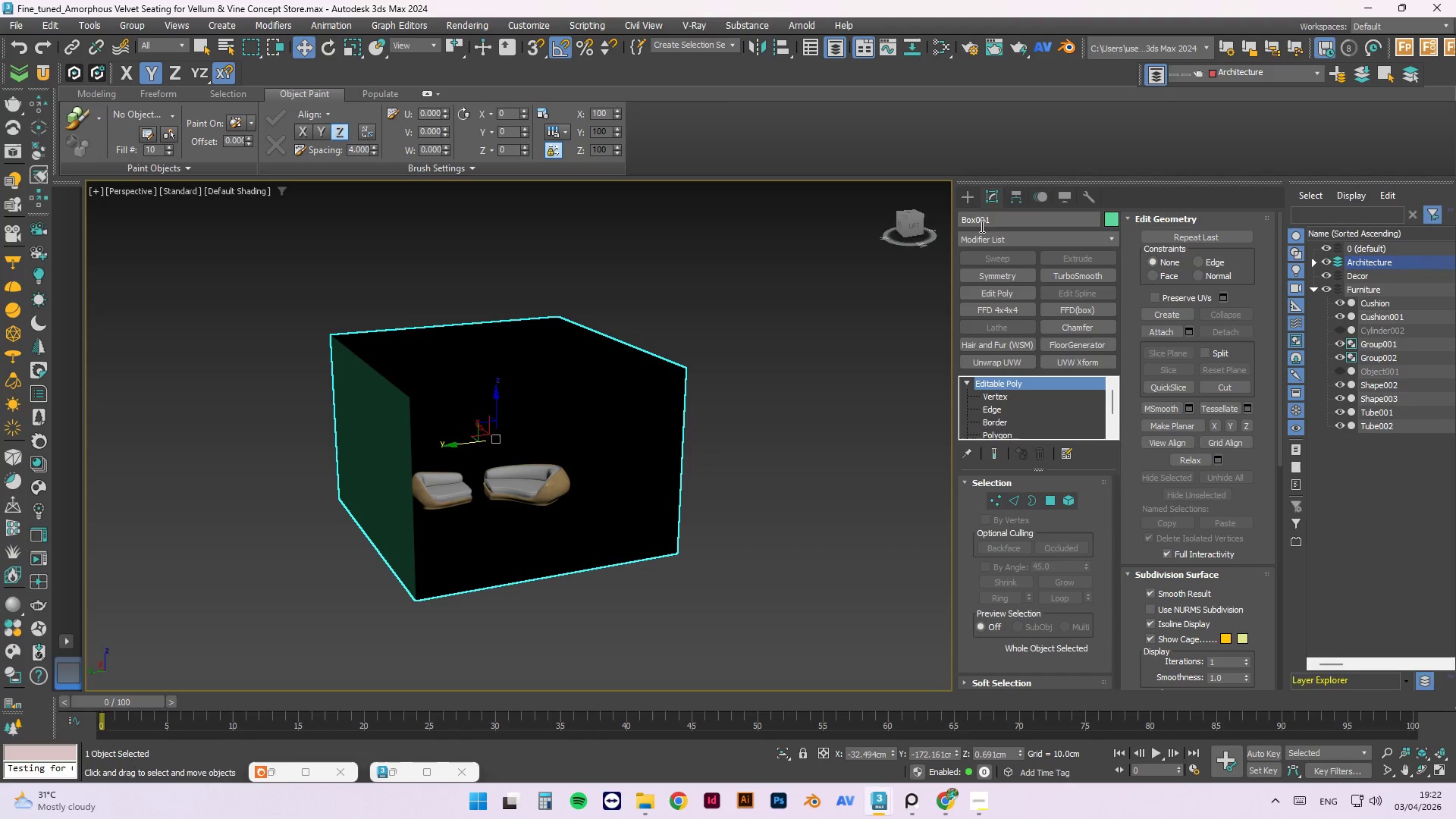 
wait(5.58)
 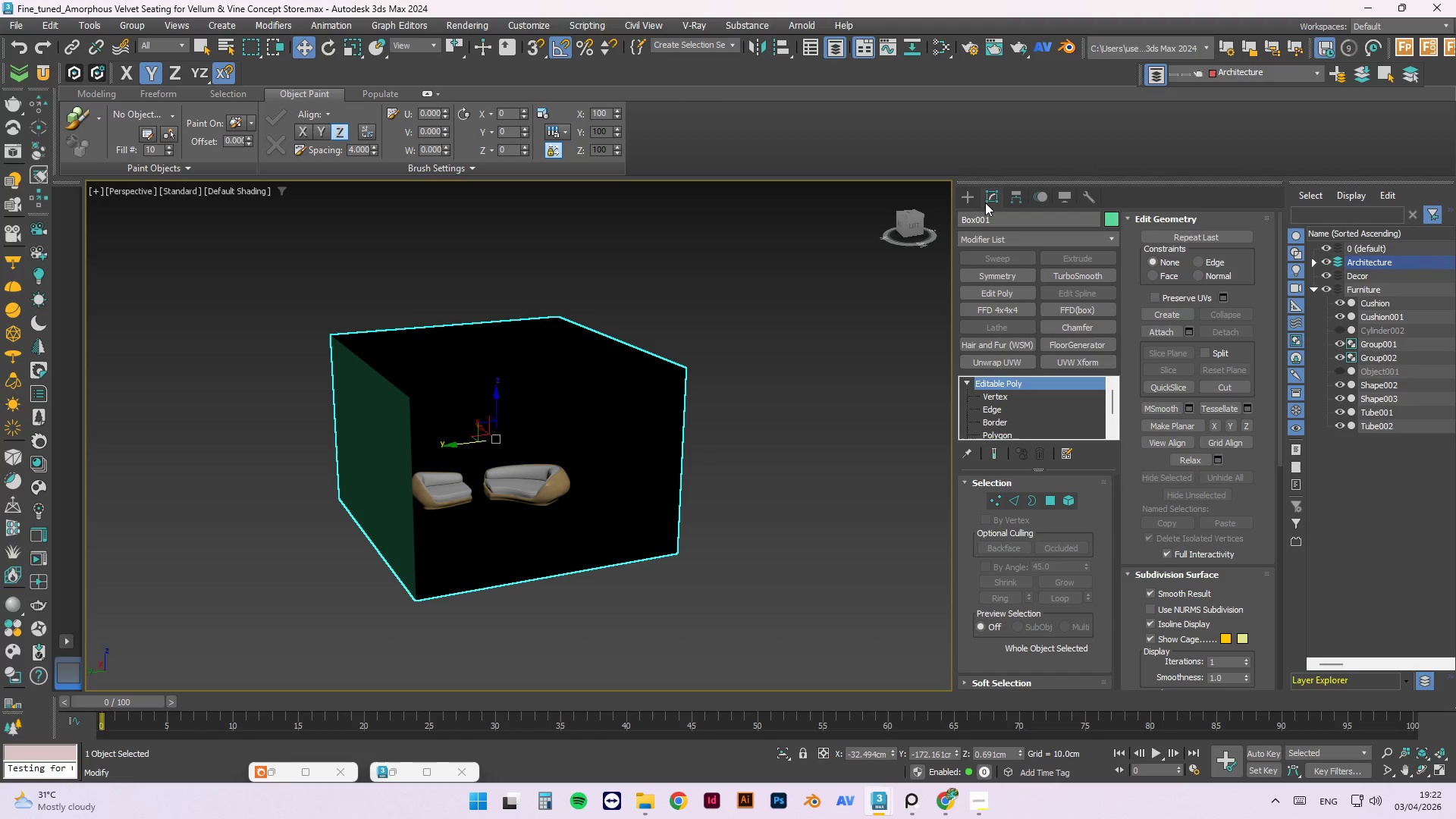 
left_click([1012, 239])
 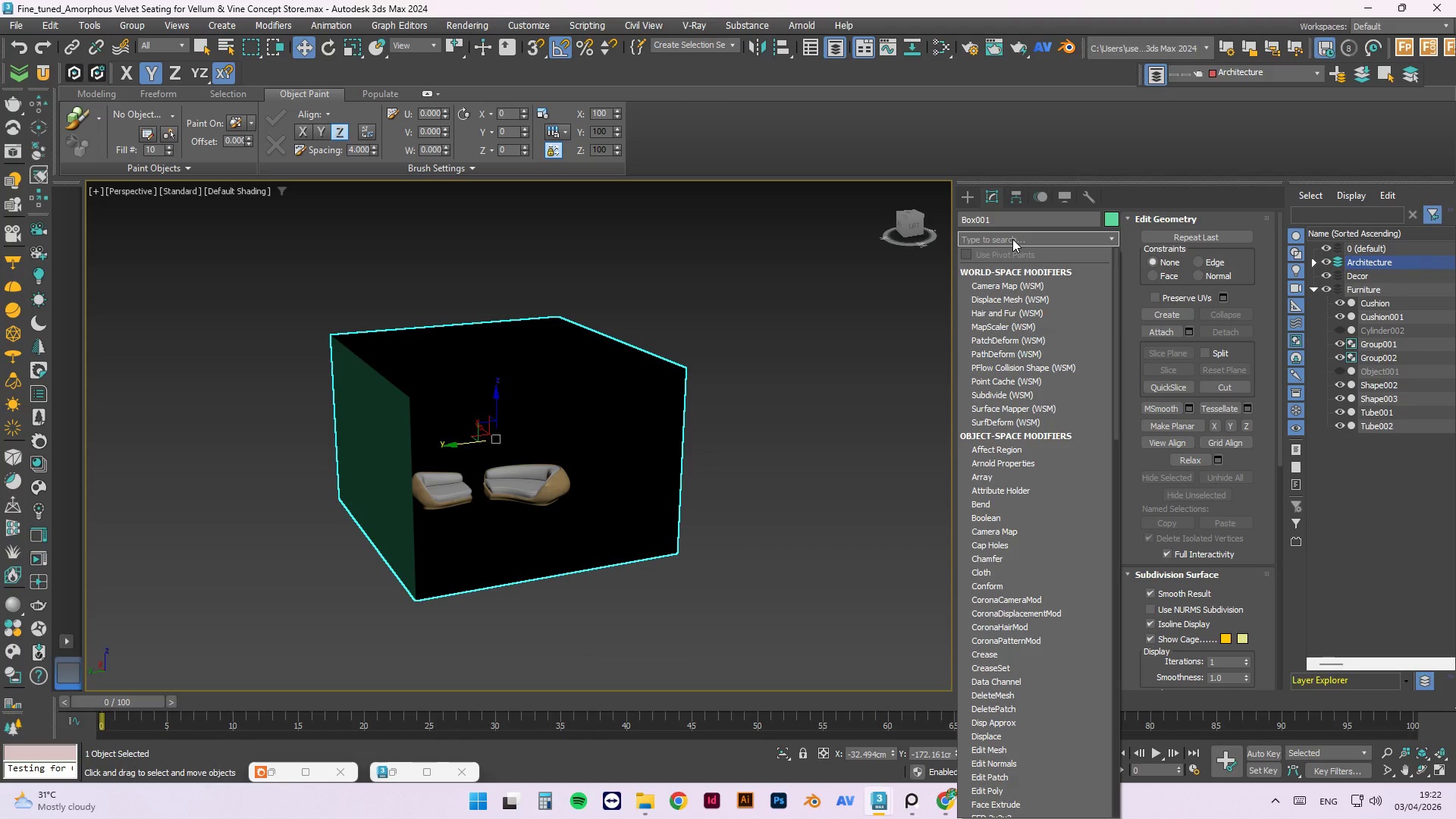 
type(fac)
 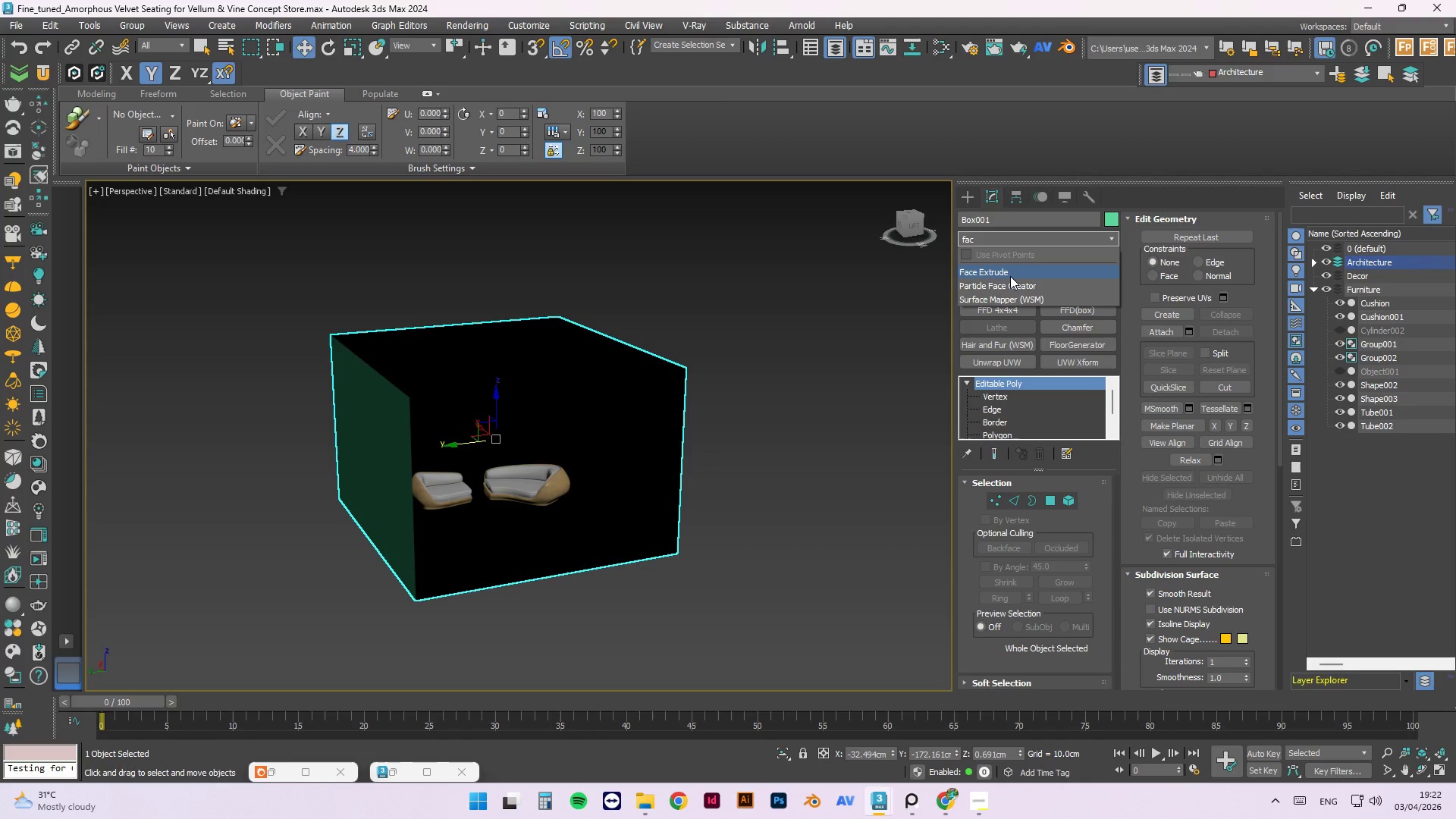 
left_click([1010, 271])
 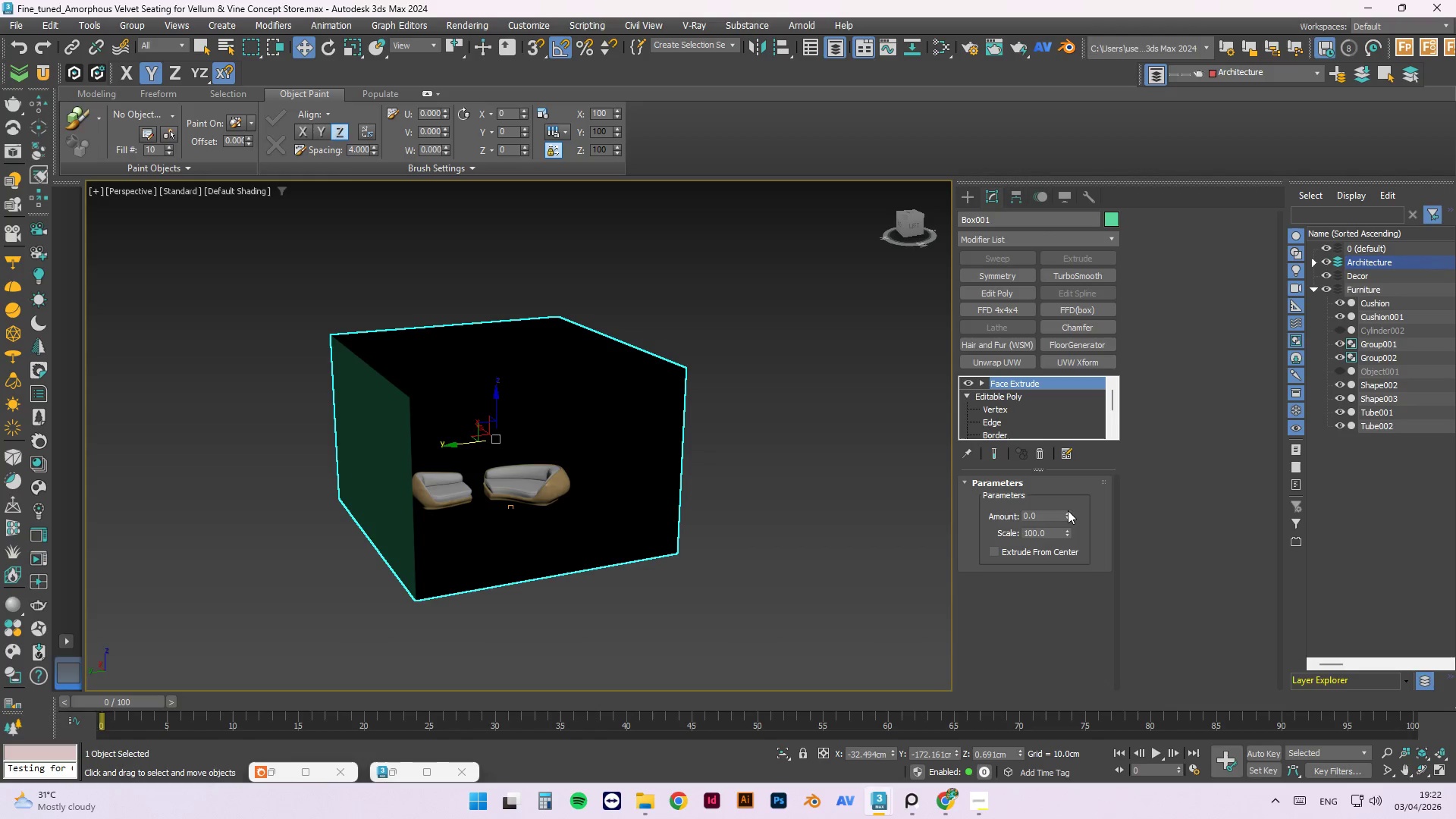 
left_click_drag(start_coordinate=[1068, 513], to_coordinate=[1065, 345])
 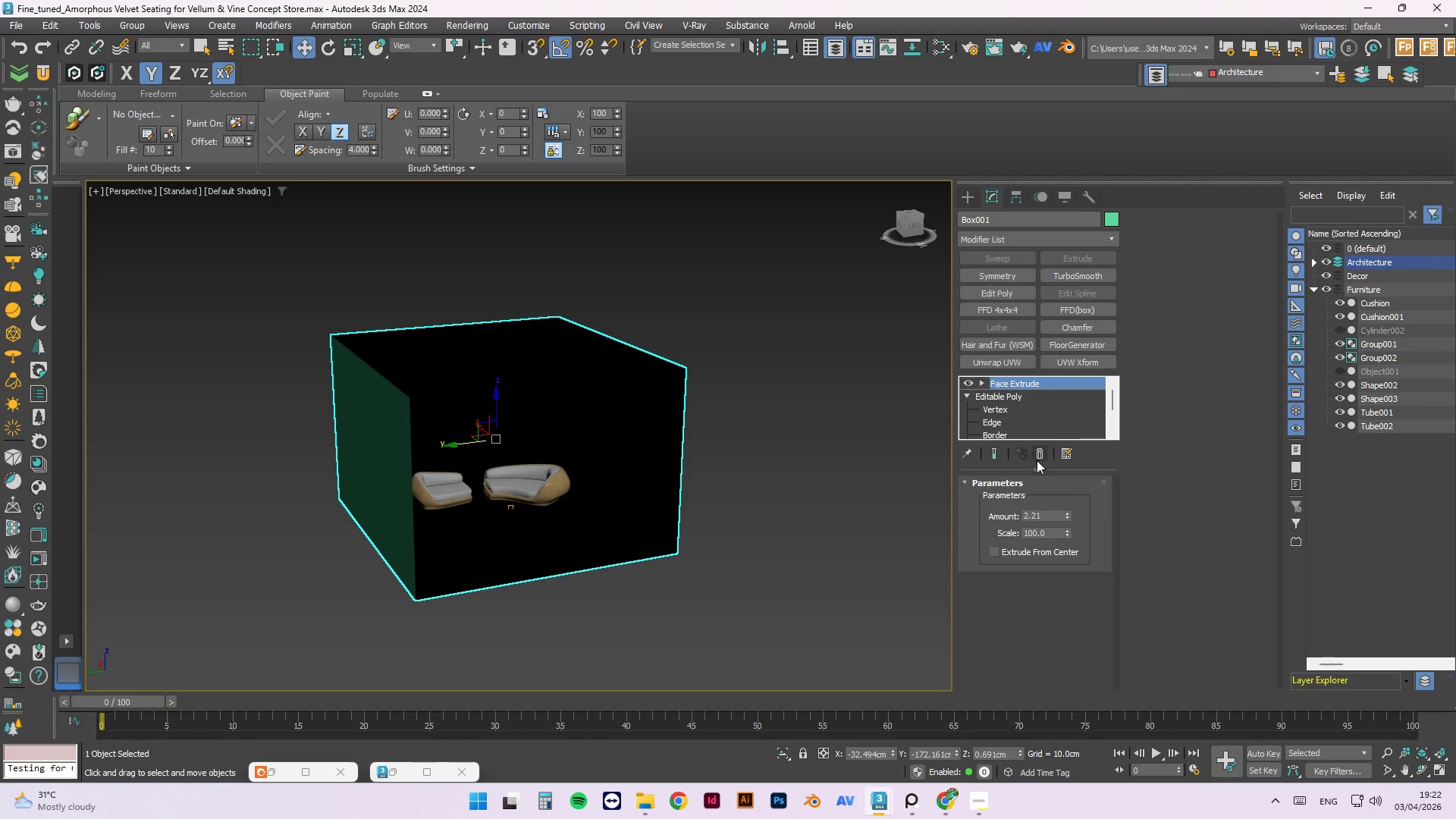 
left_click([1041, 455])
 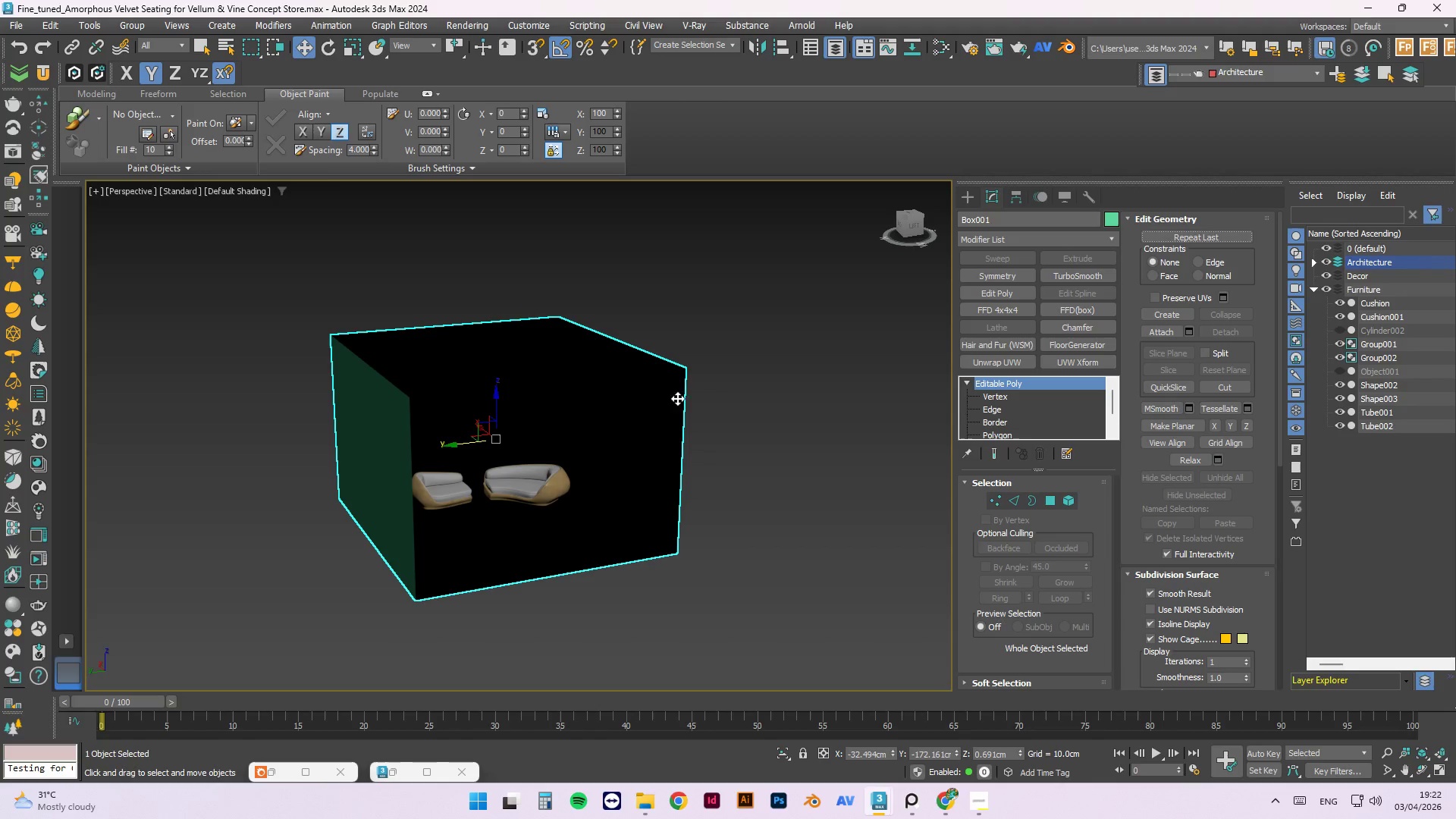 
left_click([713, 368])
 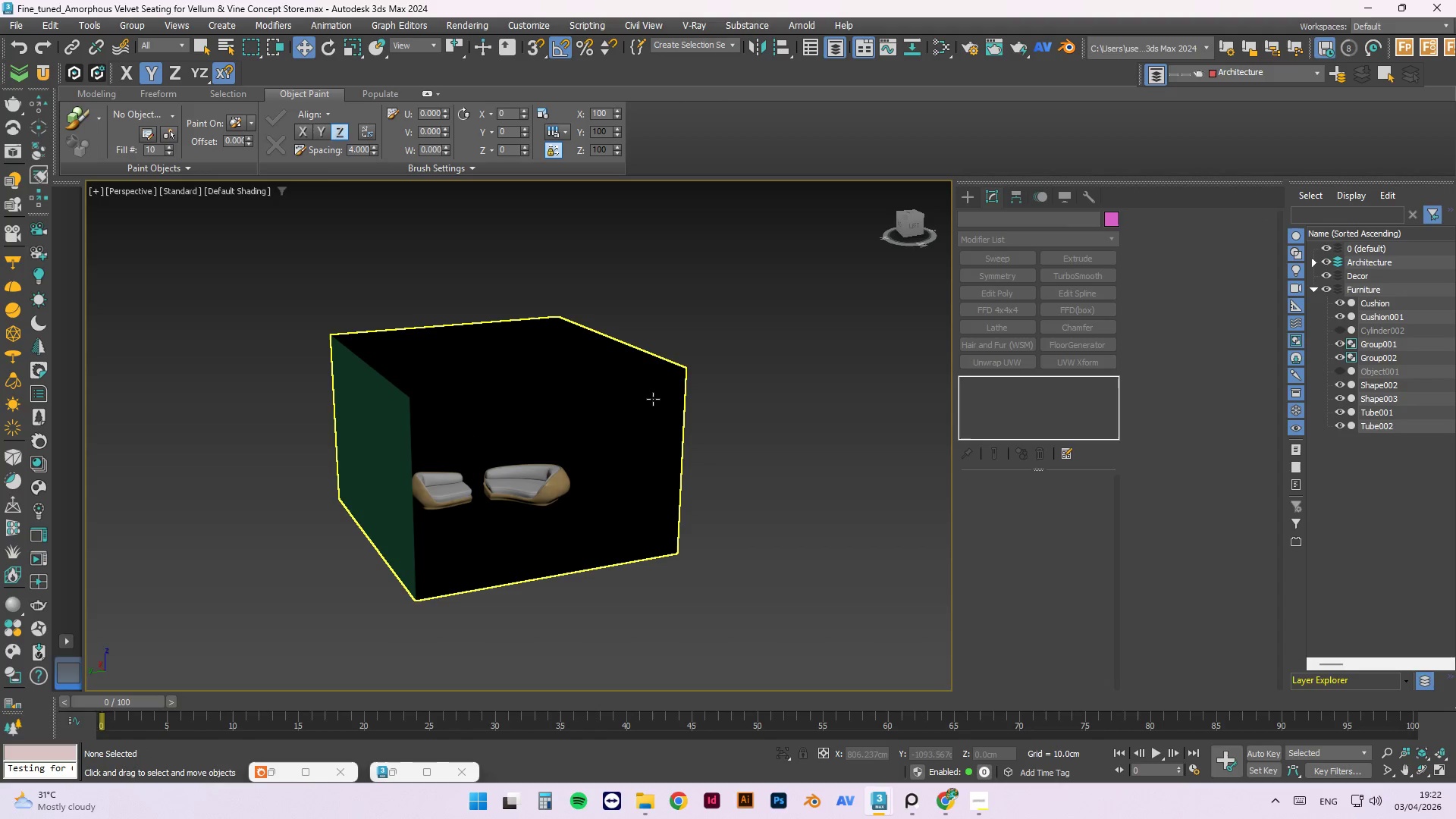 
left_click([652, 400])
 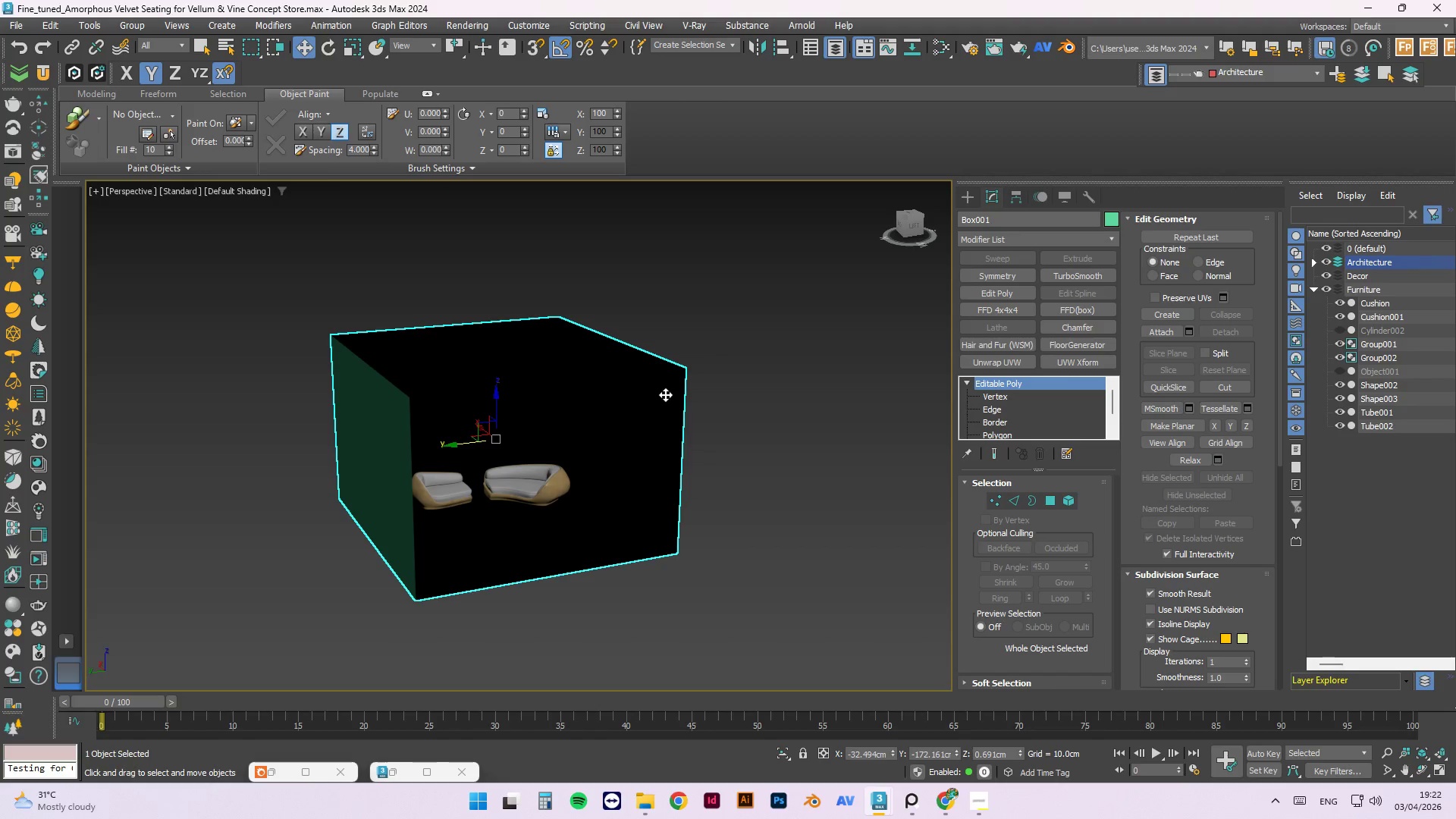 
key(Delete)
 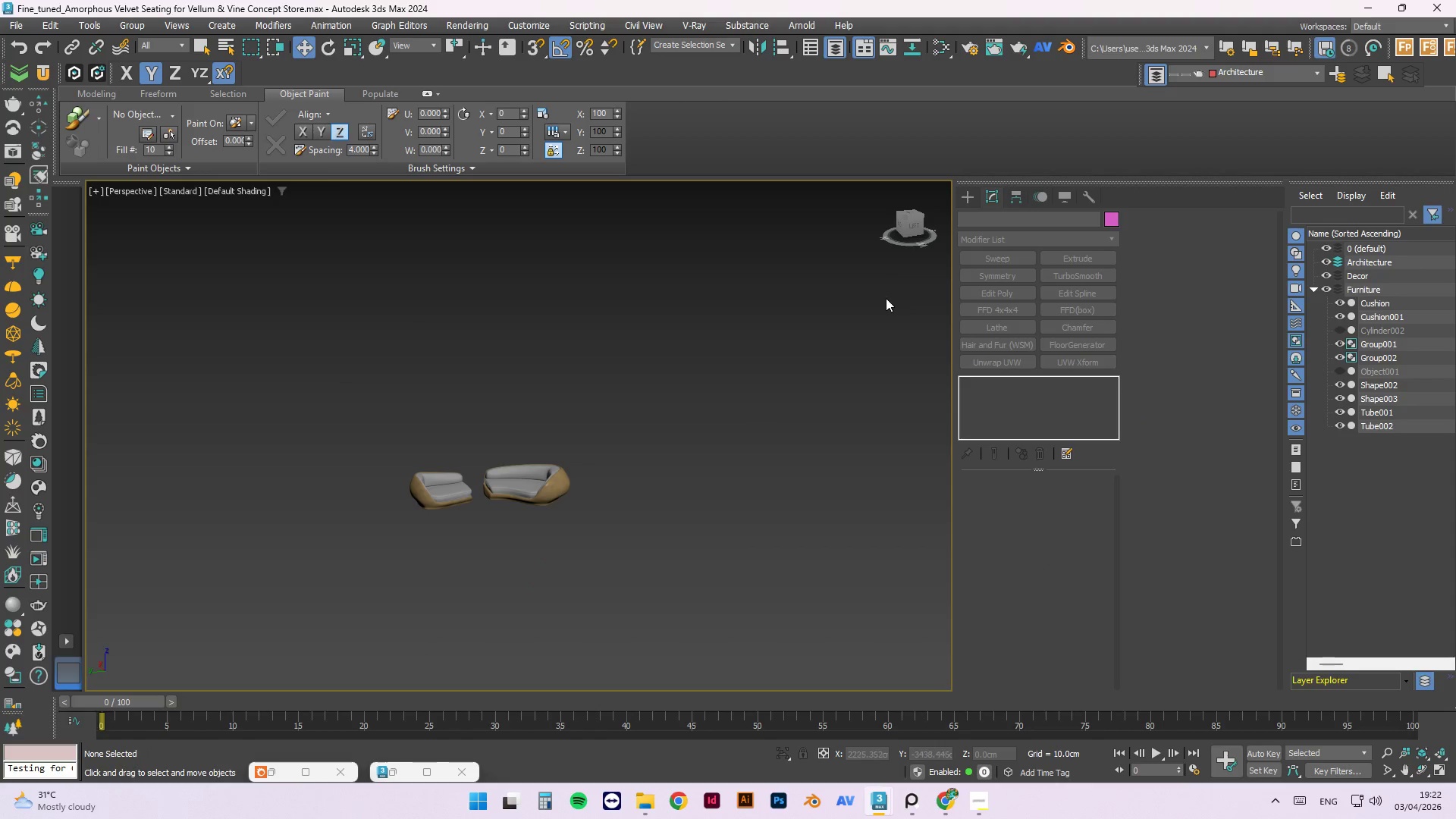 
left_click([966, 191])
 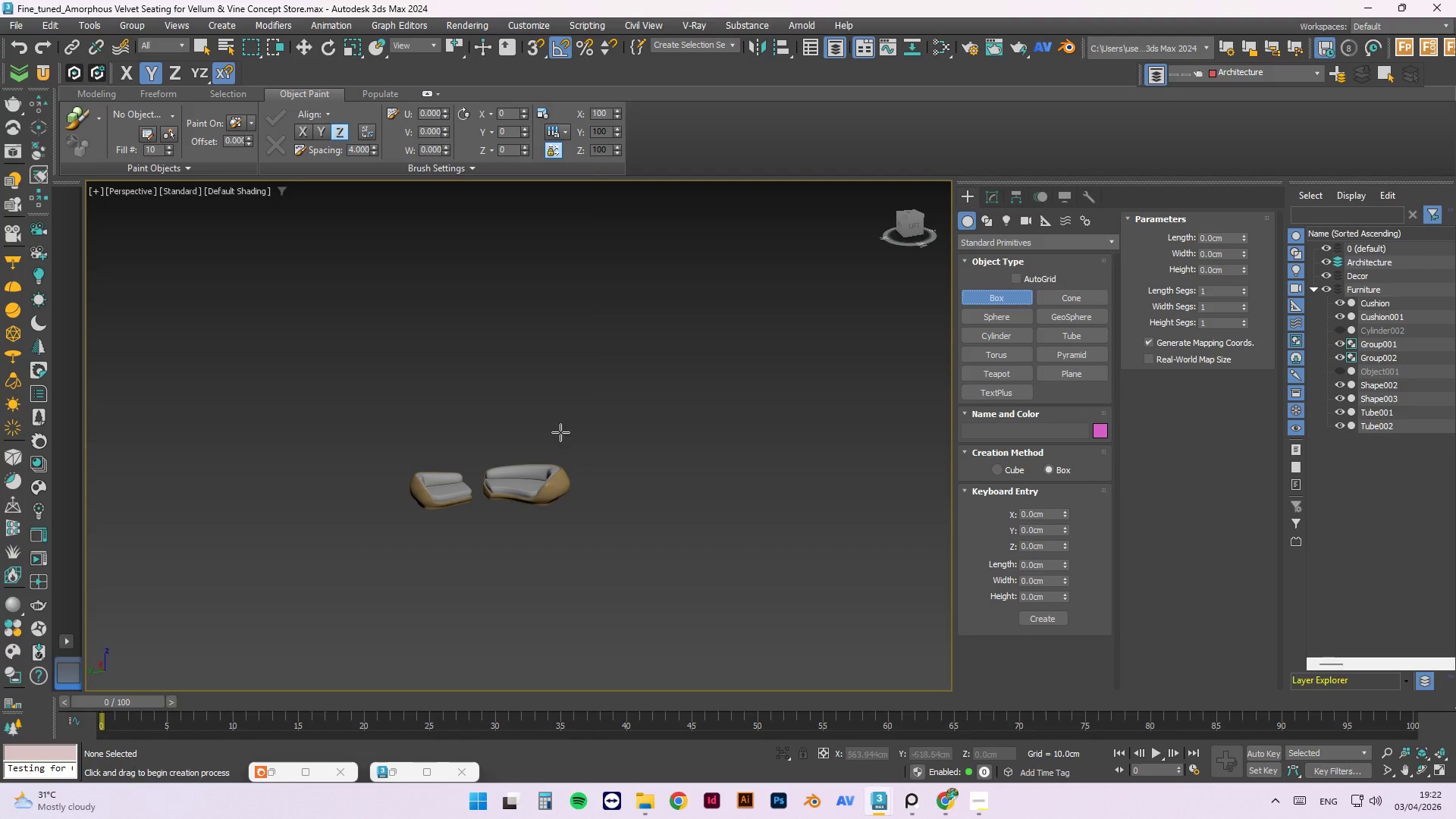 
key(T)
 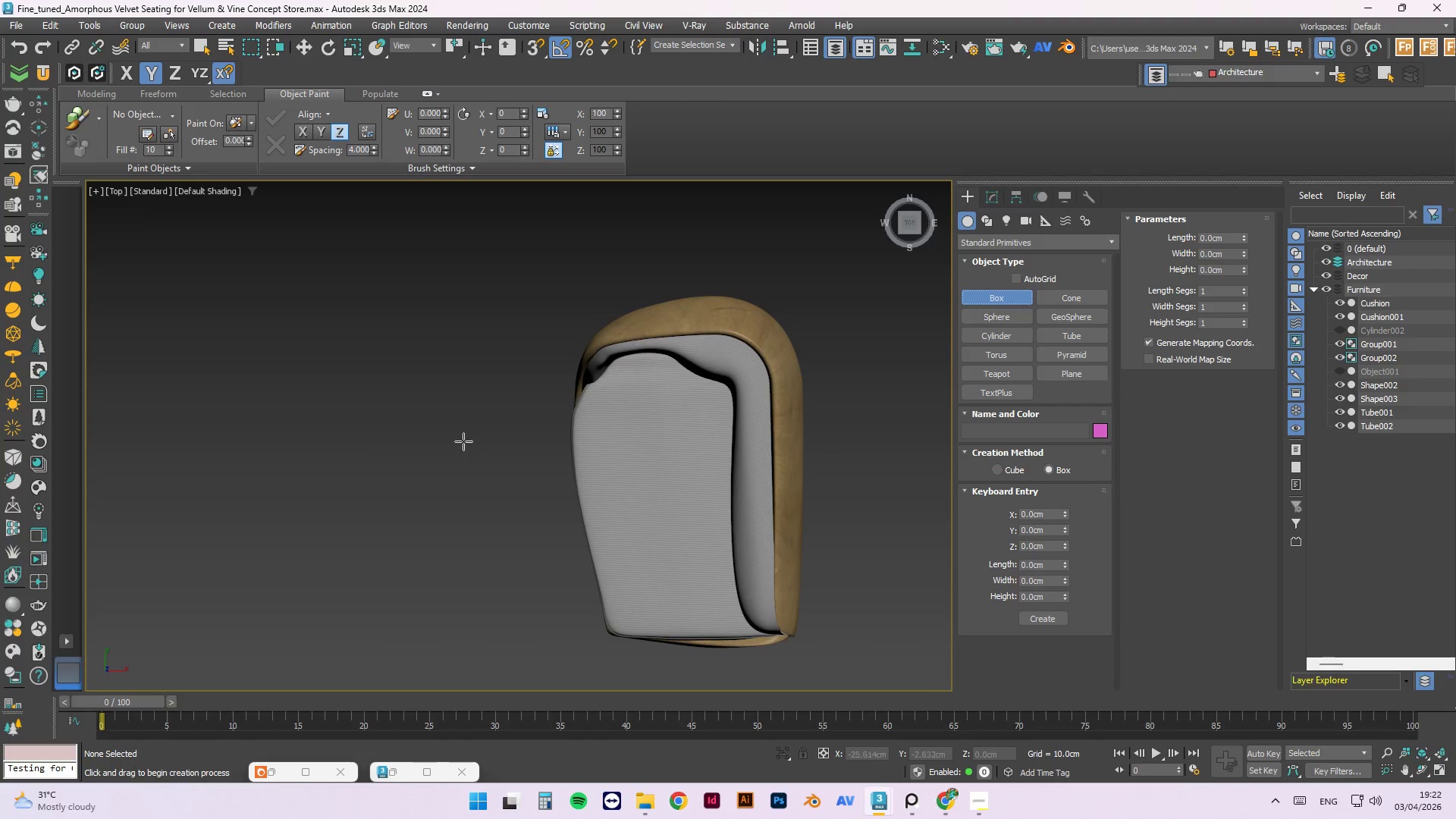 
scroll: coordinate [538, 388], scroll_direction: down, amount: 5.0
 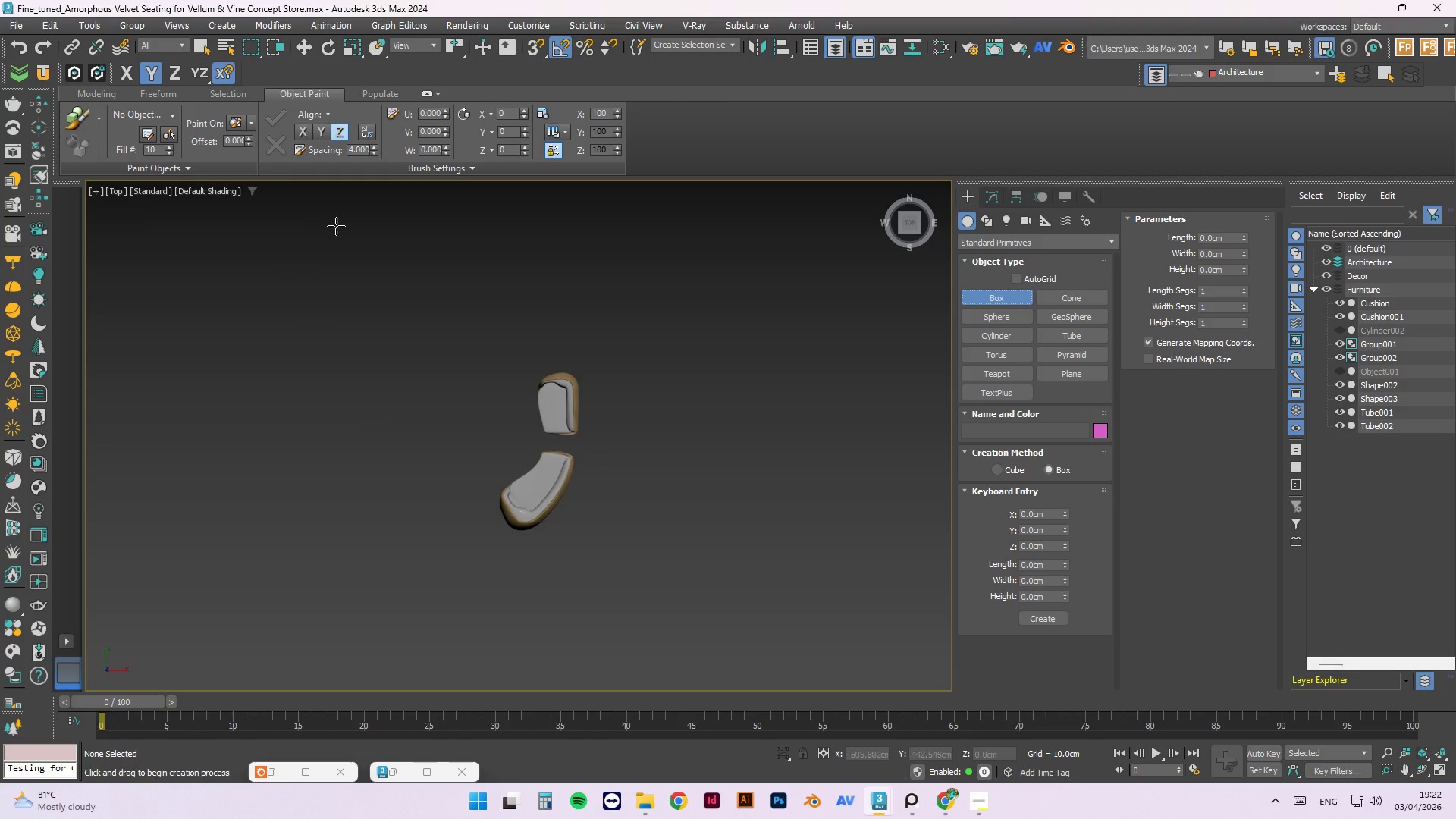 
left_click_drag(start_coordinate=[300, 216], to_coordinate=[622, 566])
 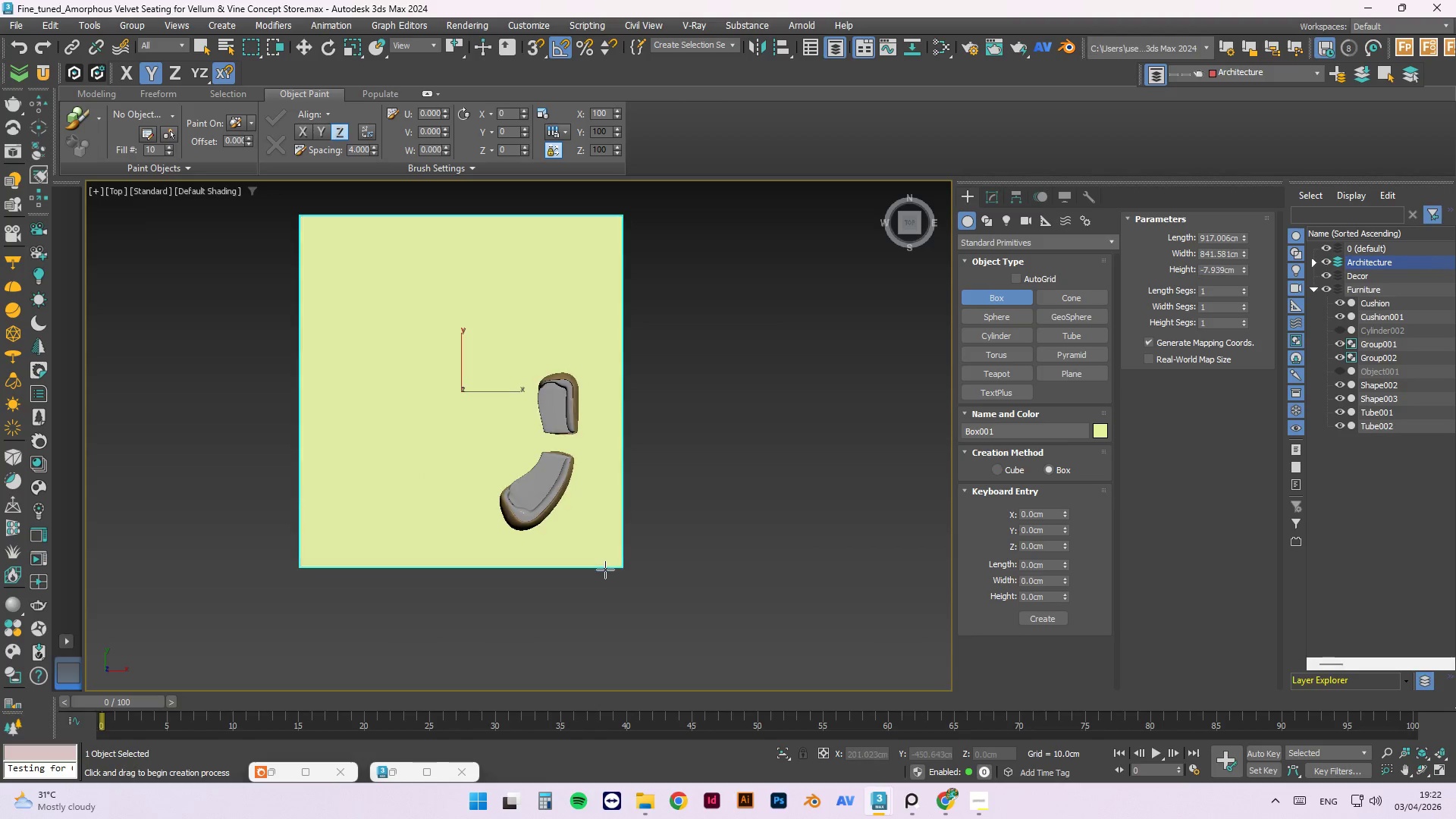 
key(Alt+AltLeft)
 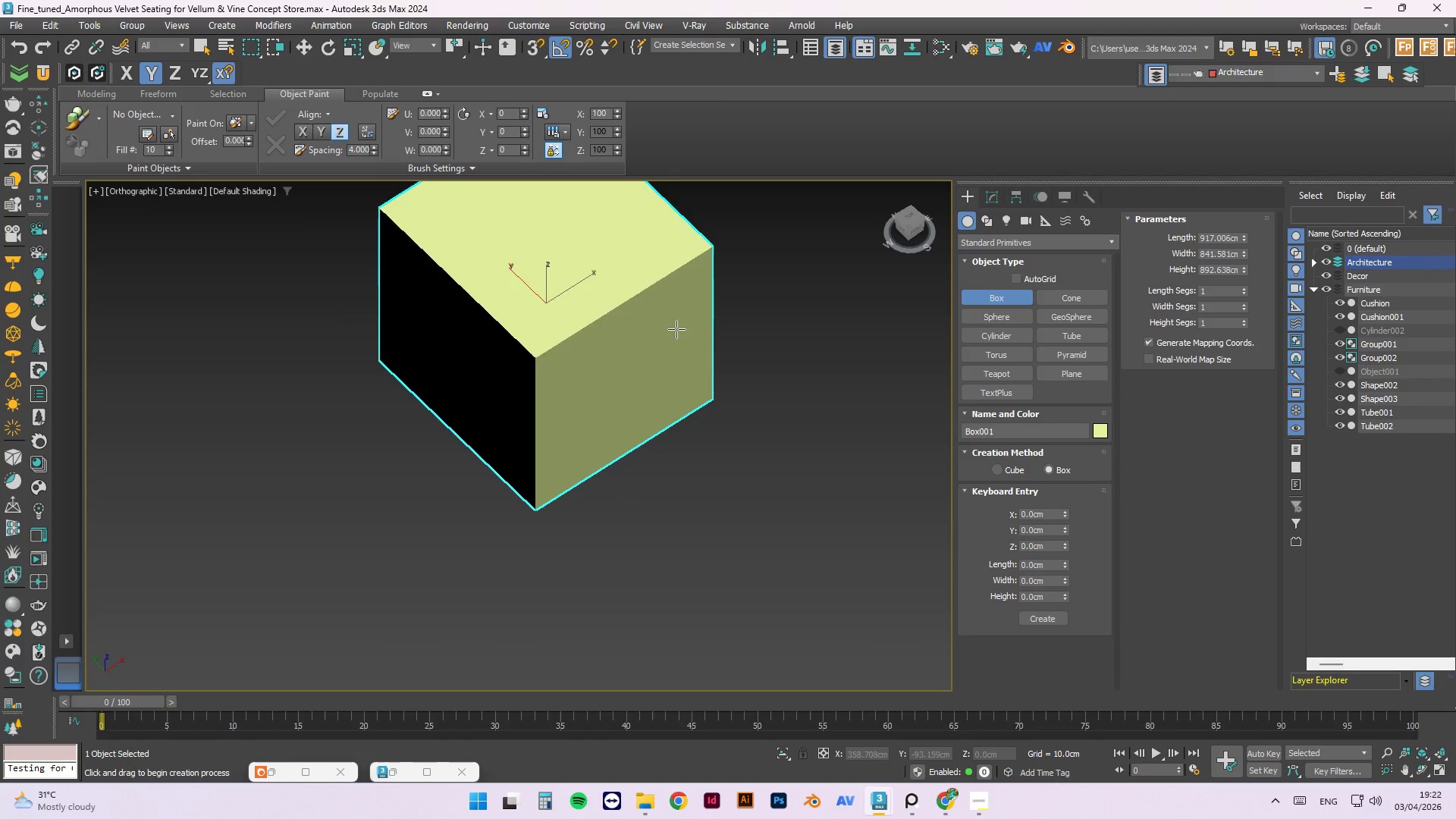 
scroll: coordinate [605, 570], scroll_direction: down, amount: 1.0
 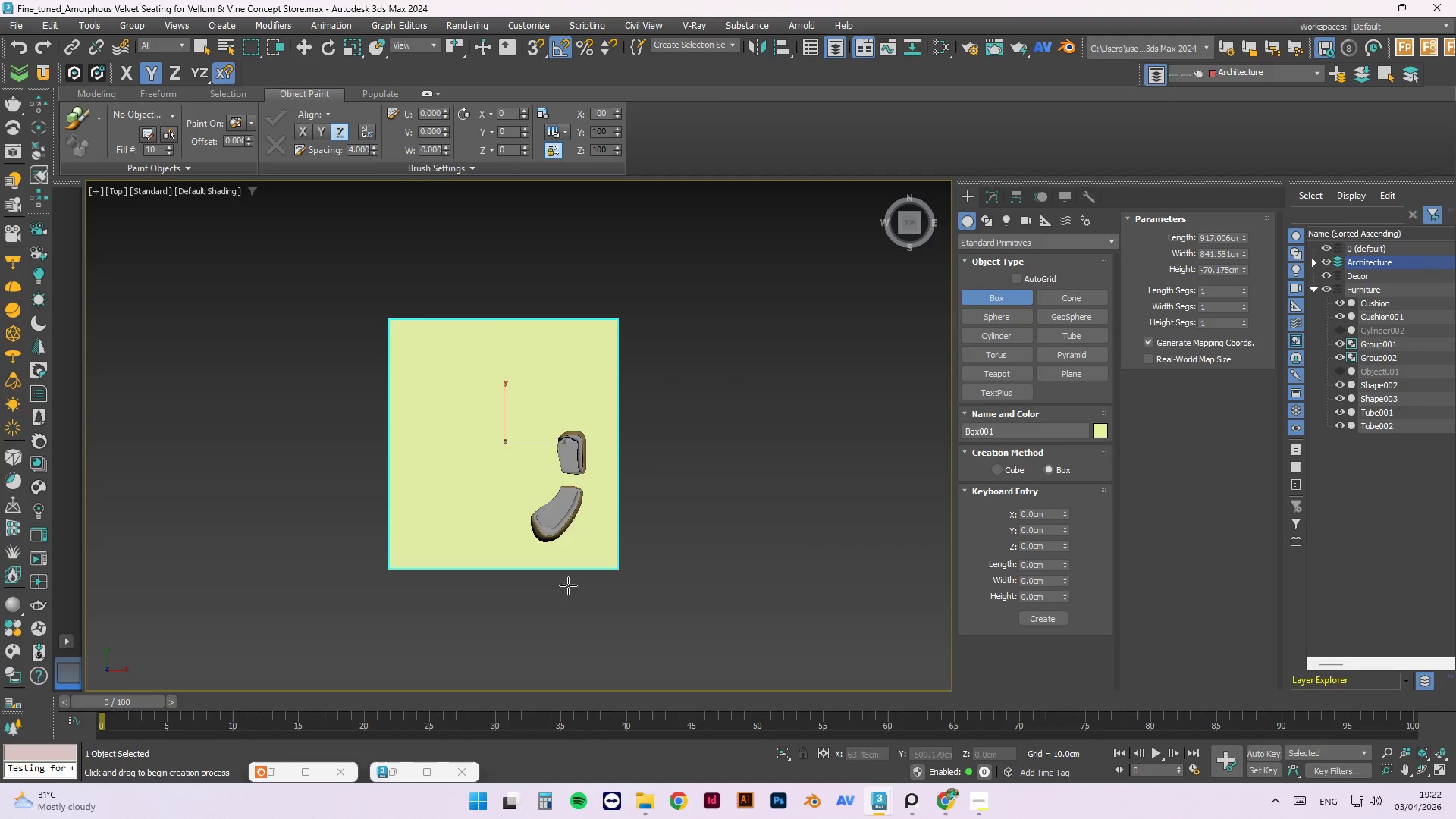 
left_click([676, 339])
 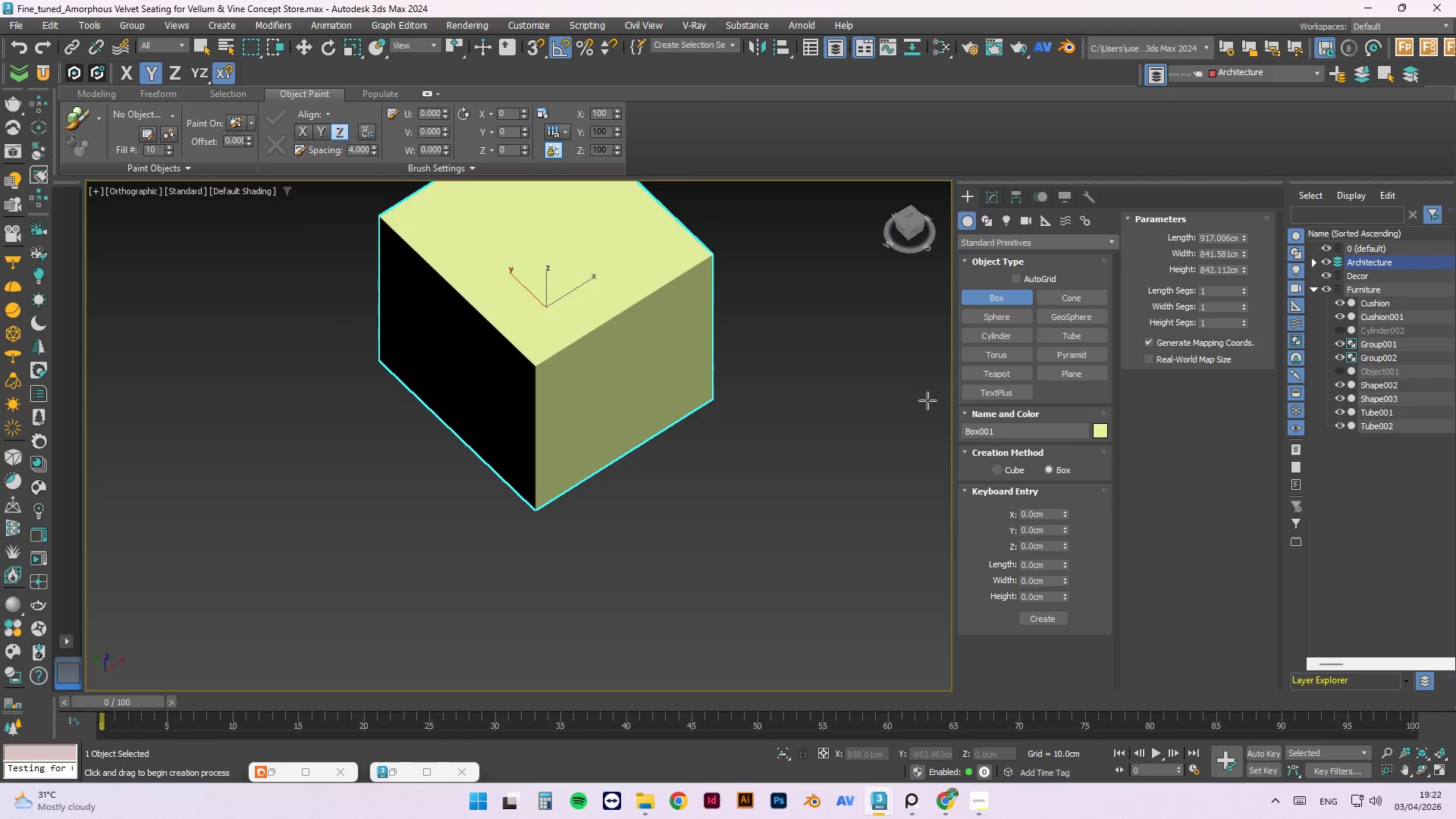 
key(Escape)
 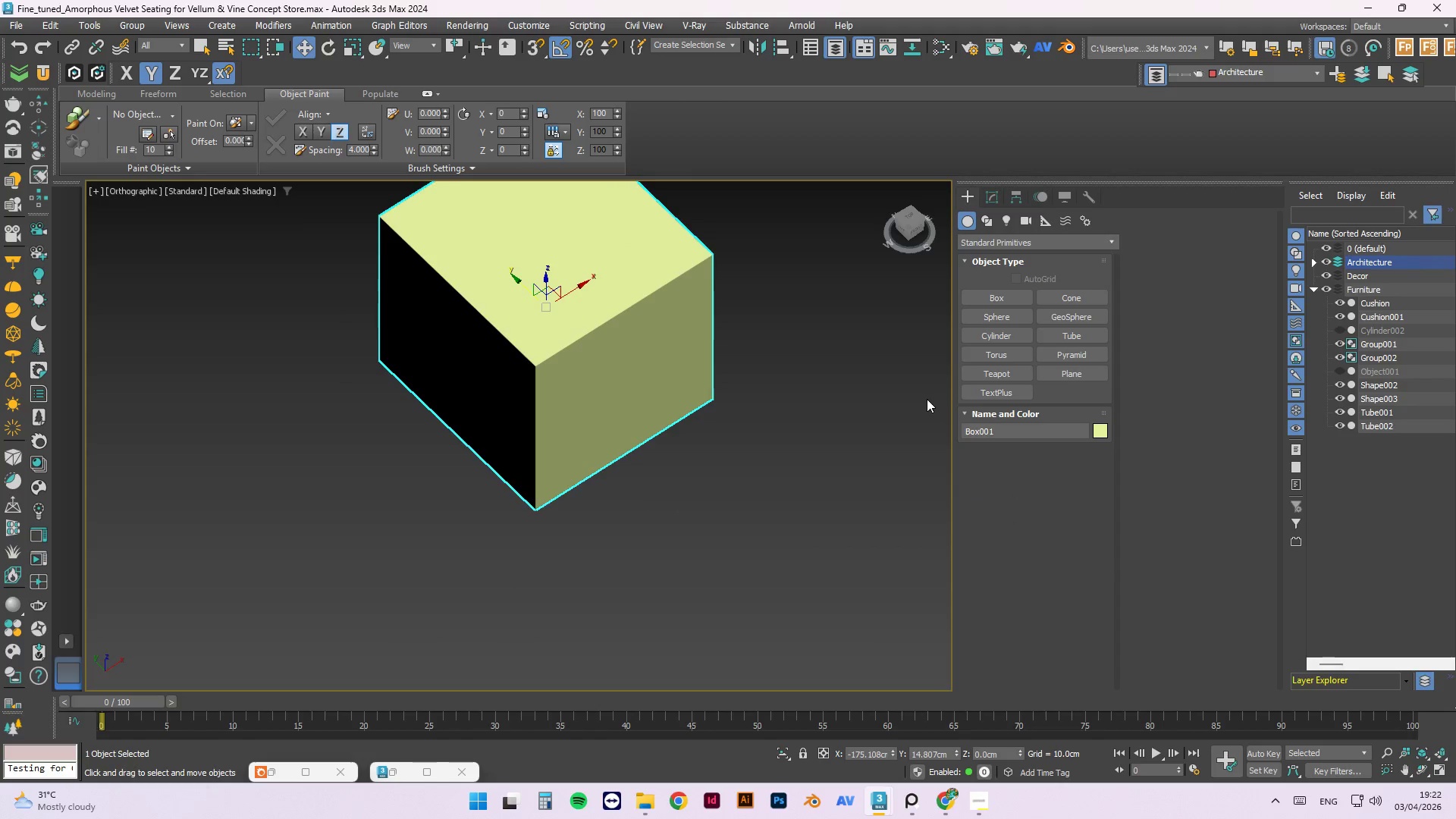 
key(W)
 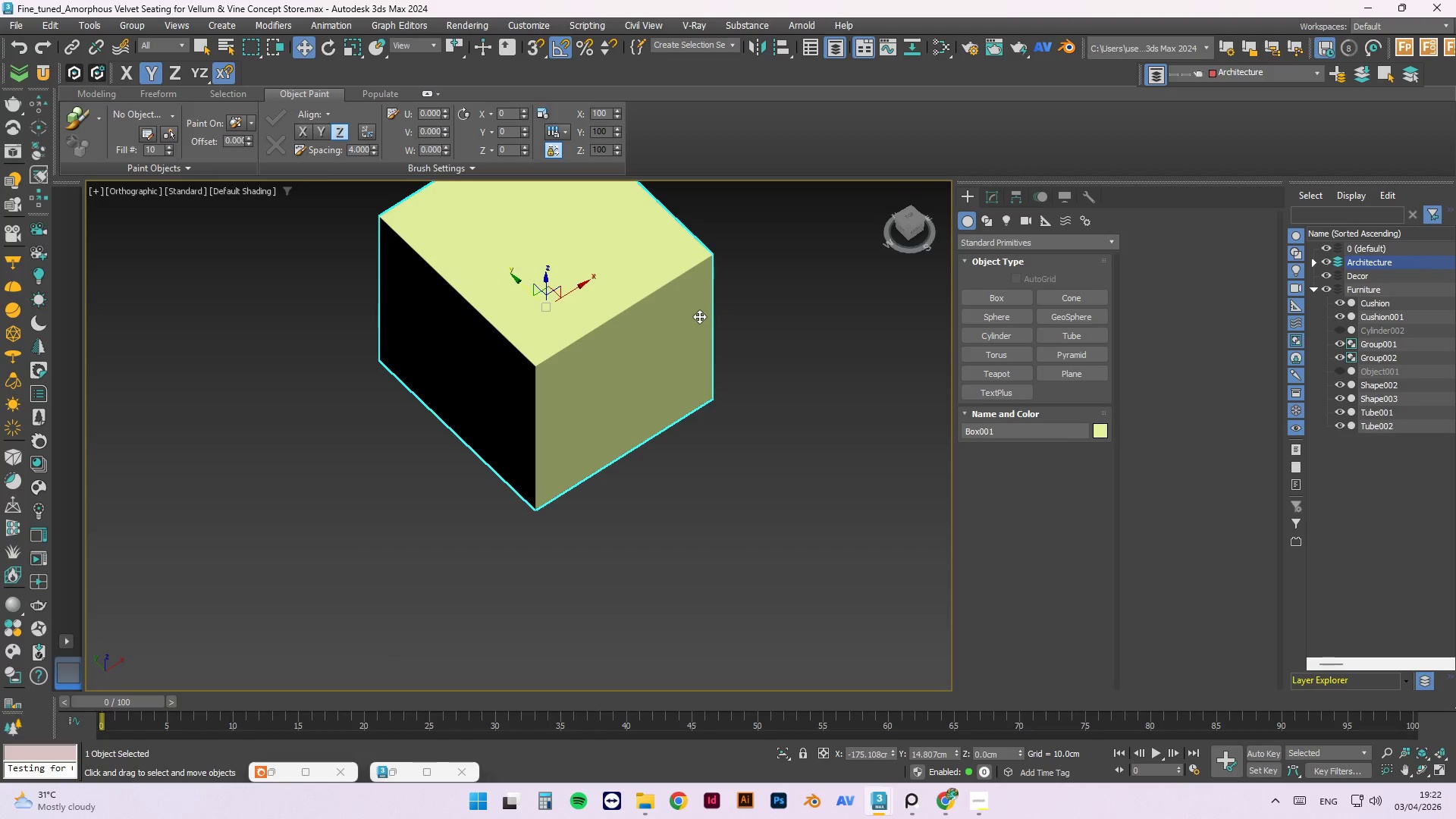 
key(Alt+Y)
 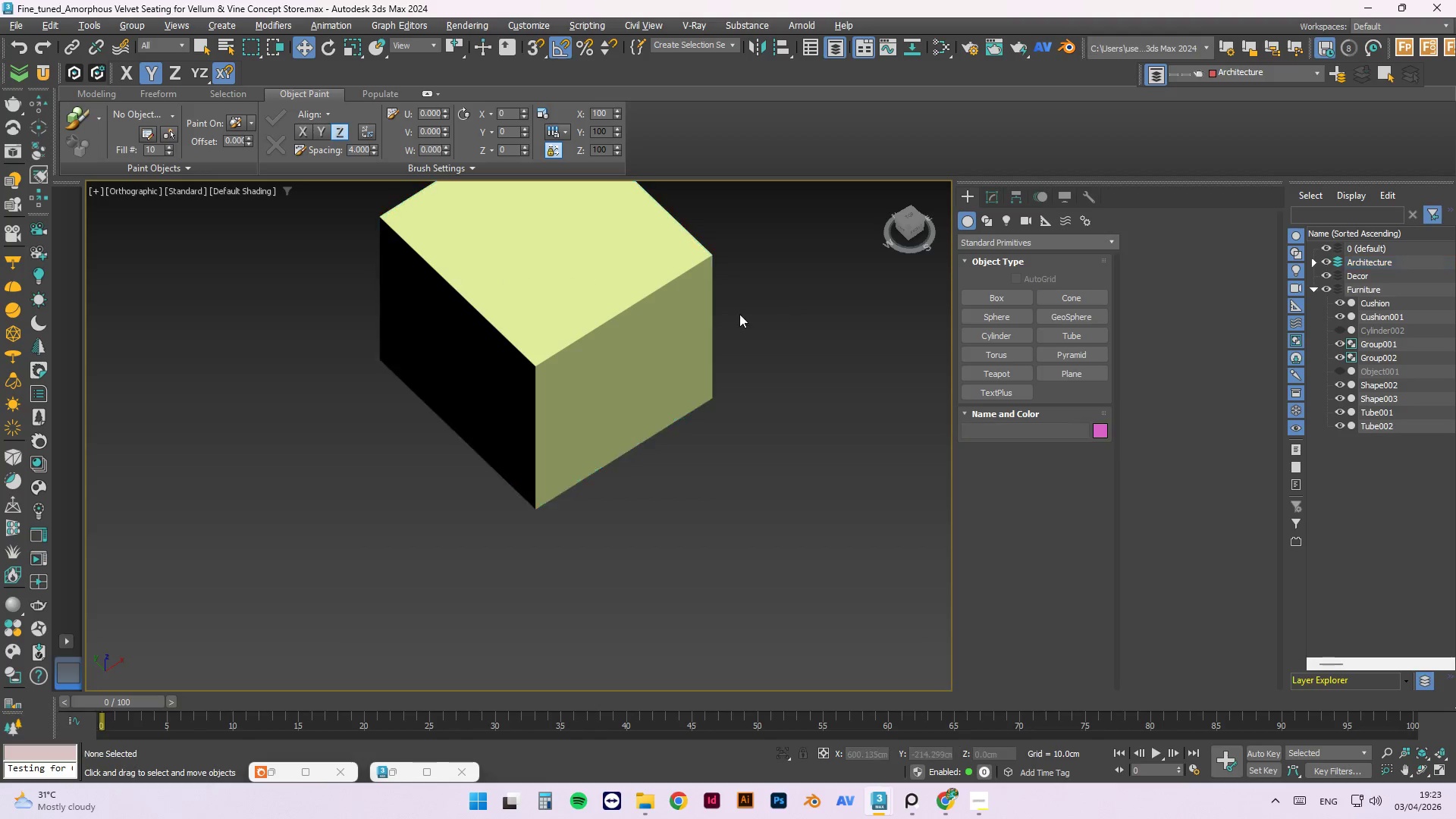 
double_click([642, 313])
 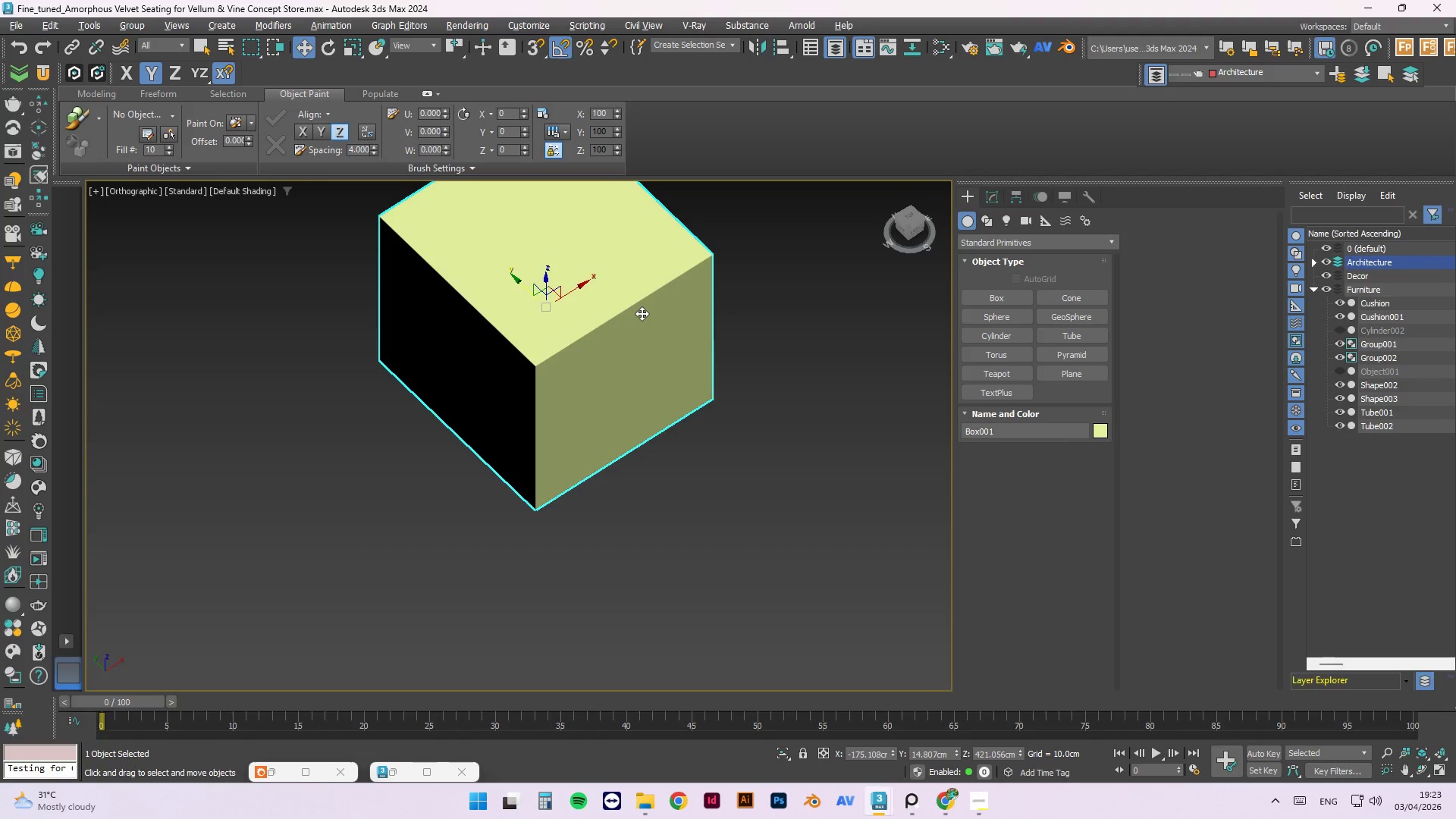 
key(Alt+Y)
 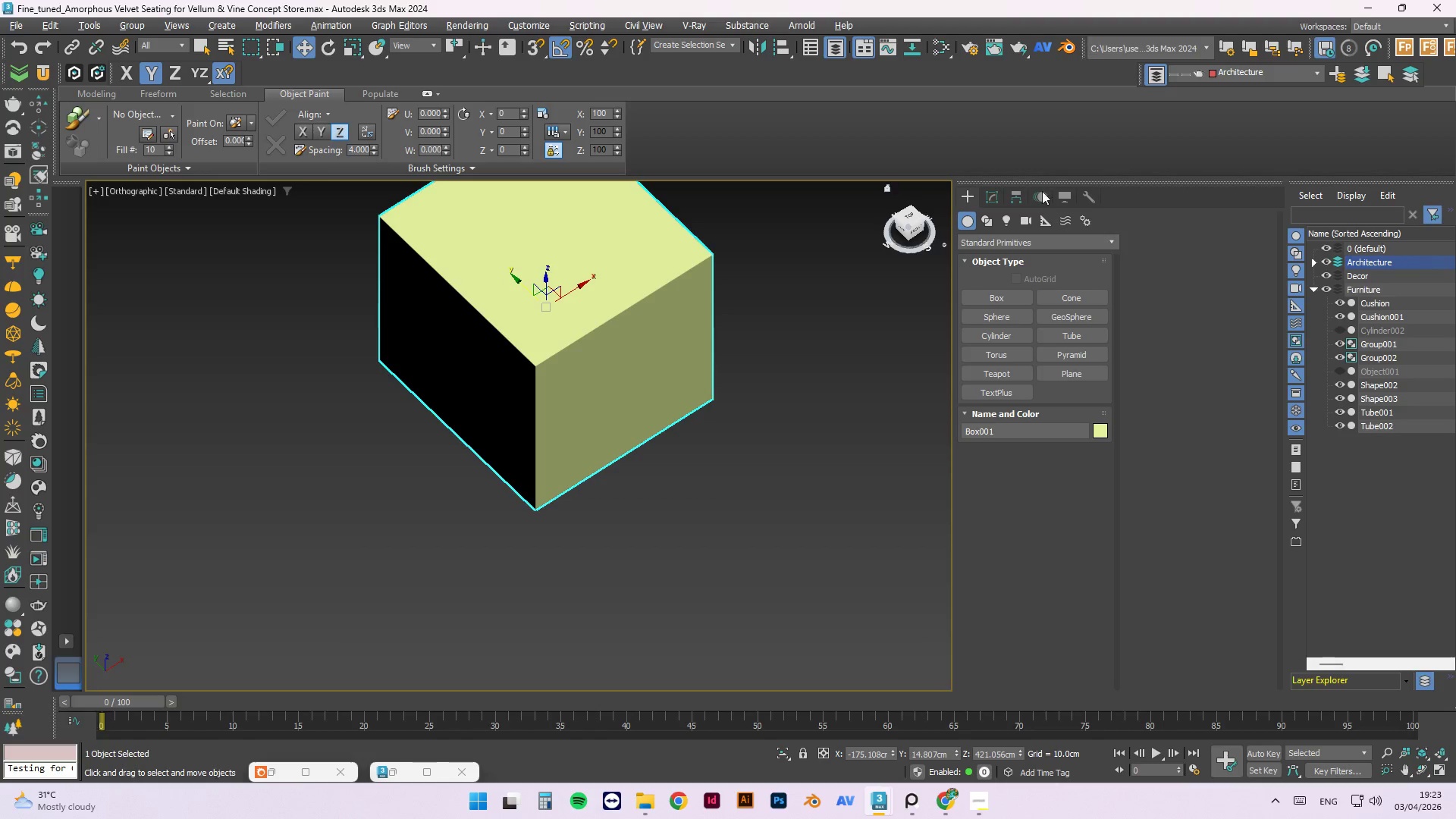 
left_click([993, 201])
 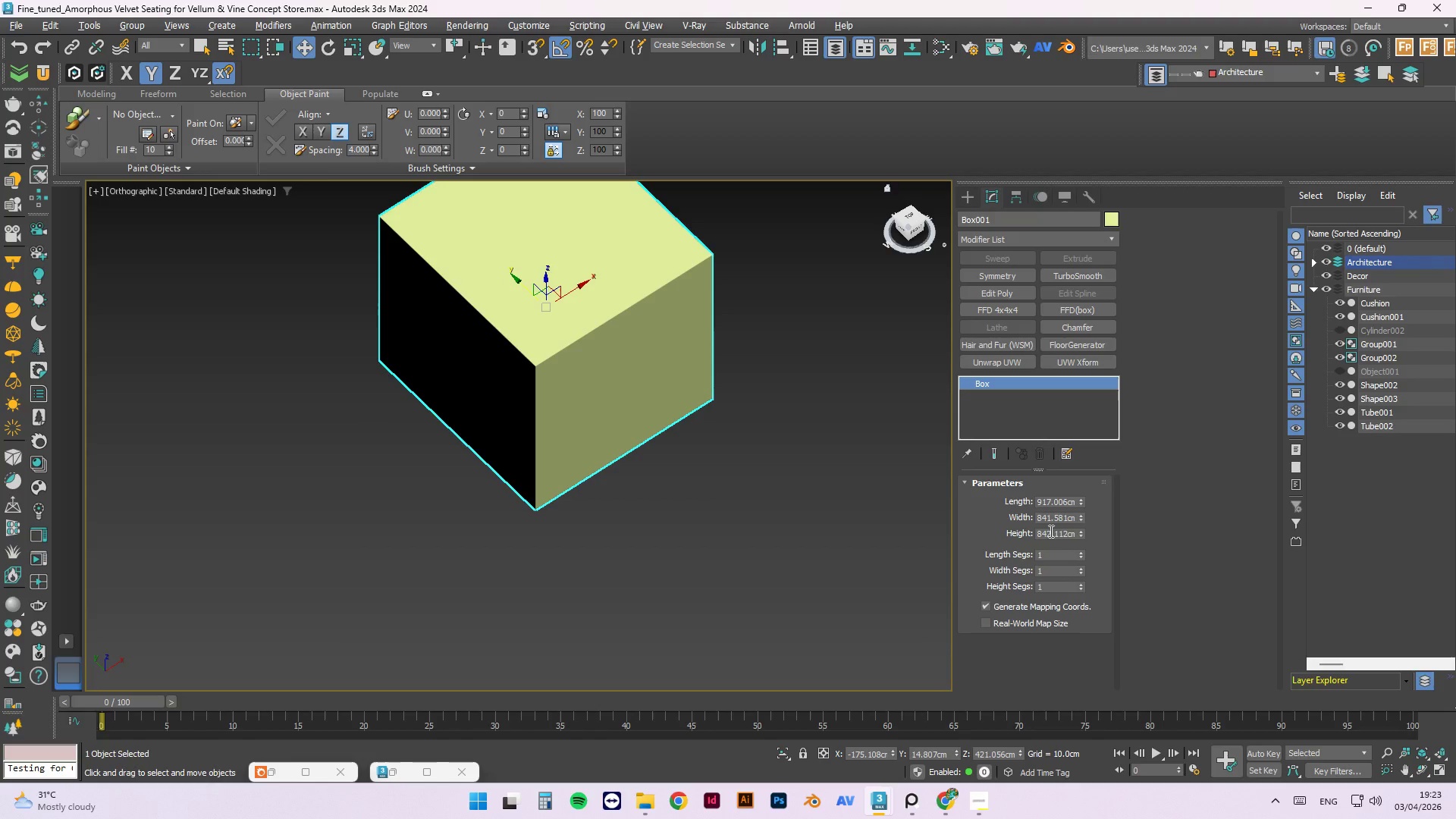 
double_click([1050, 531])
 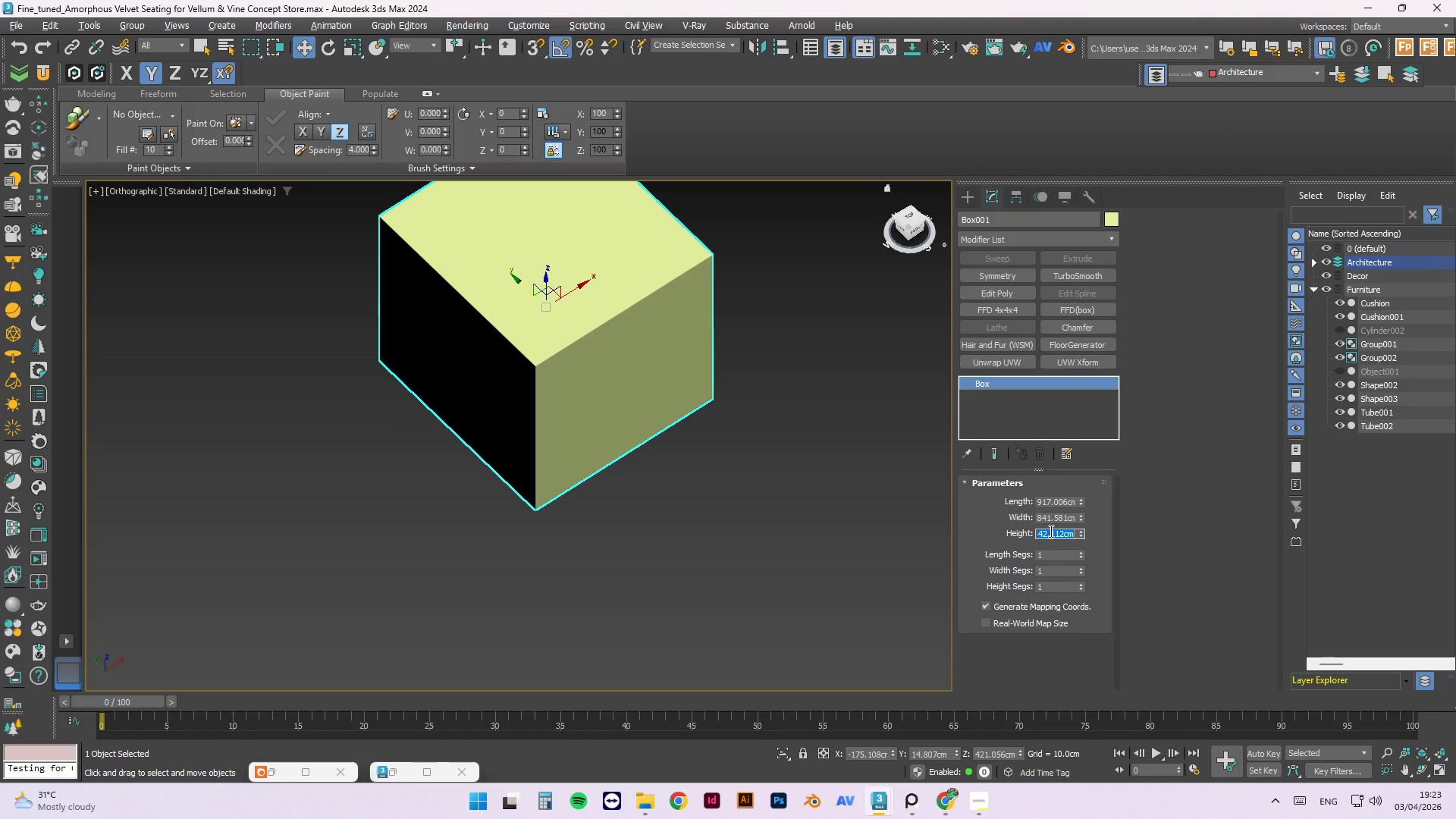 
key(Numpad4)
 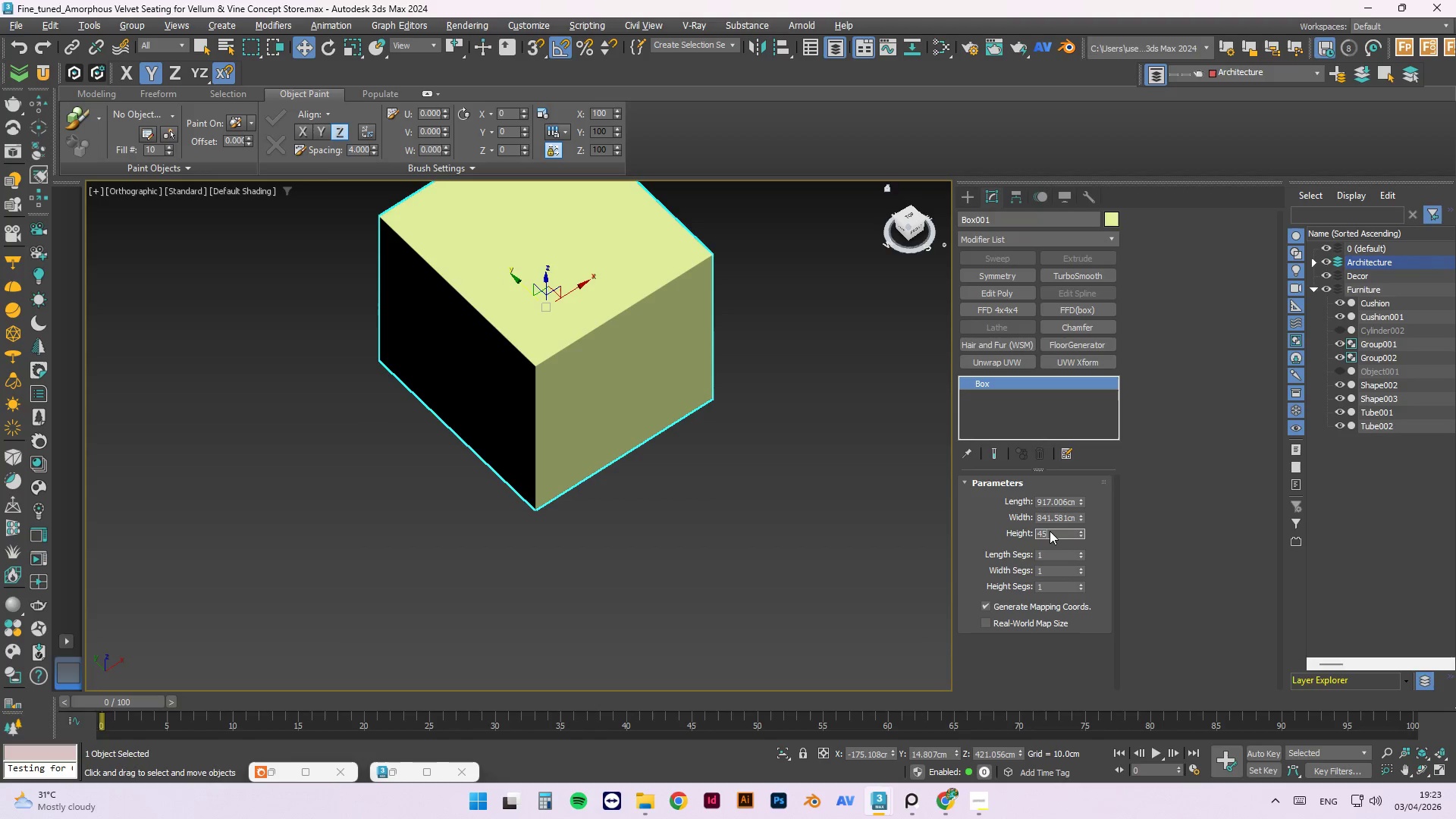 
key(Numpad5)
 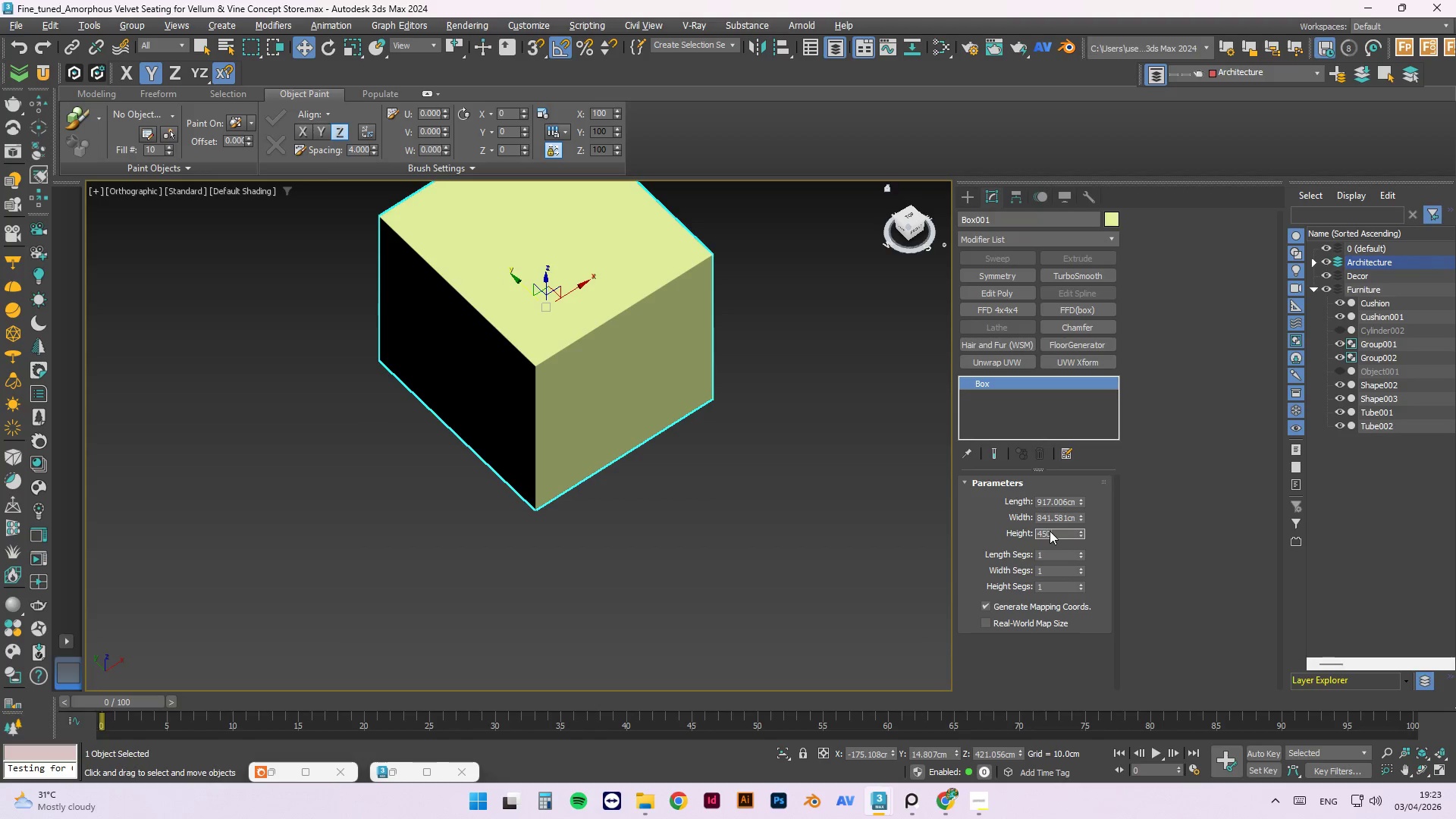 
key(Numpad0)
 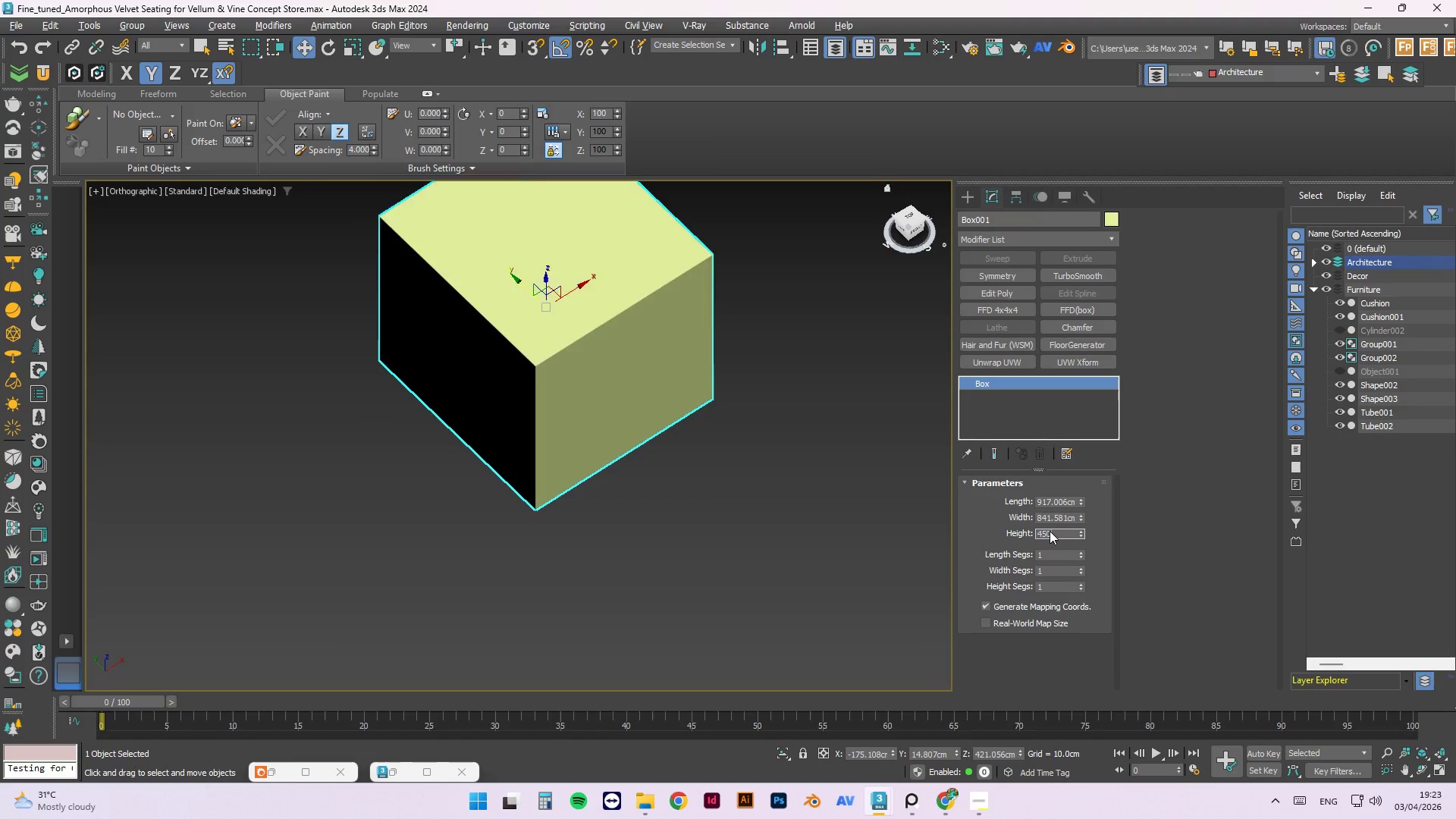 
key(NumpadEnter)
 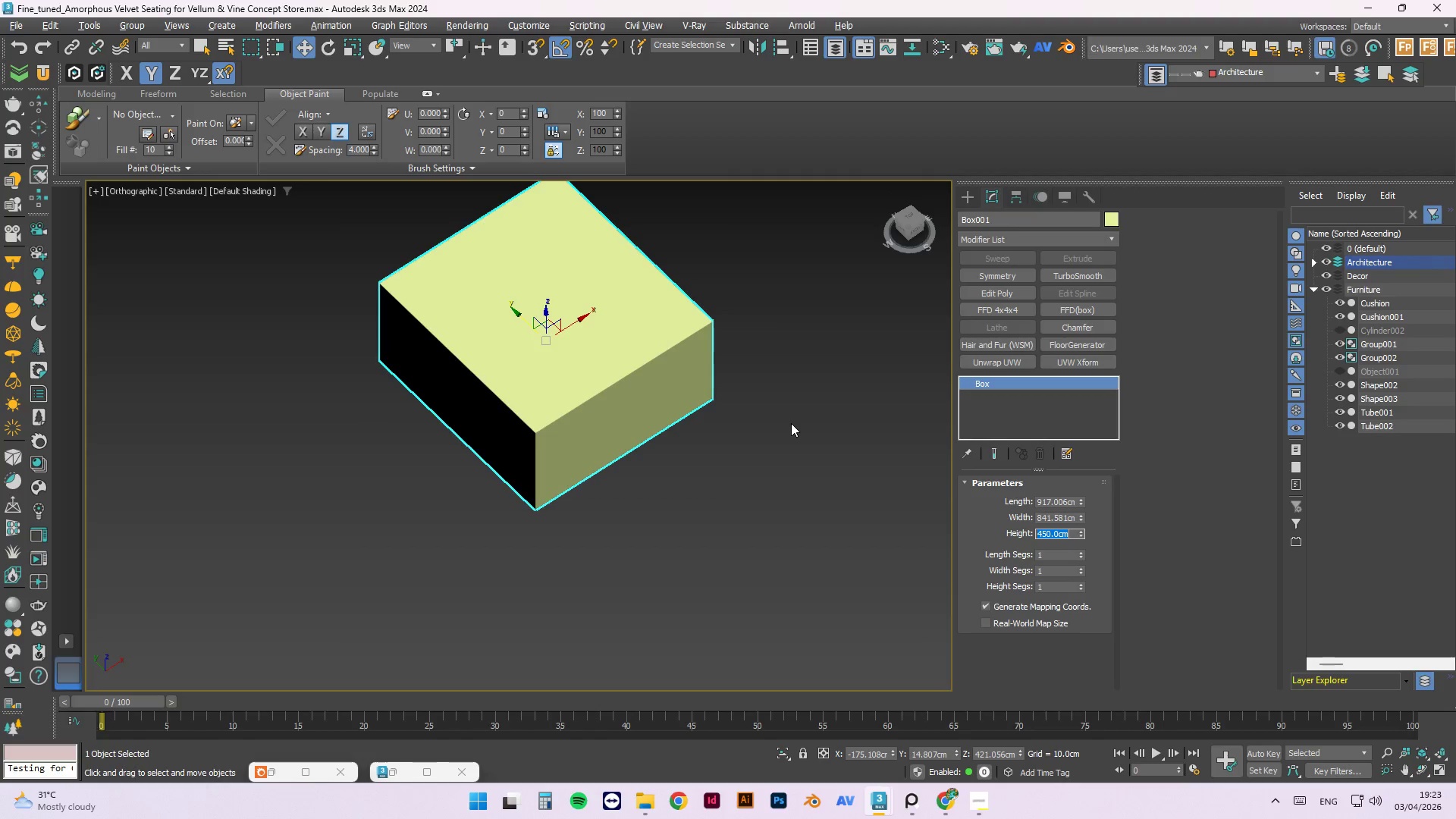 
key(F3)
 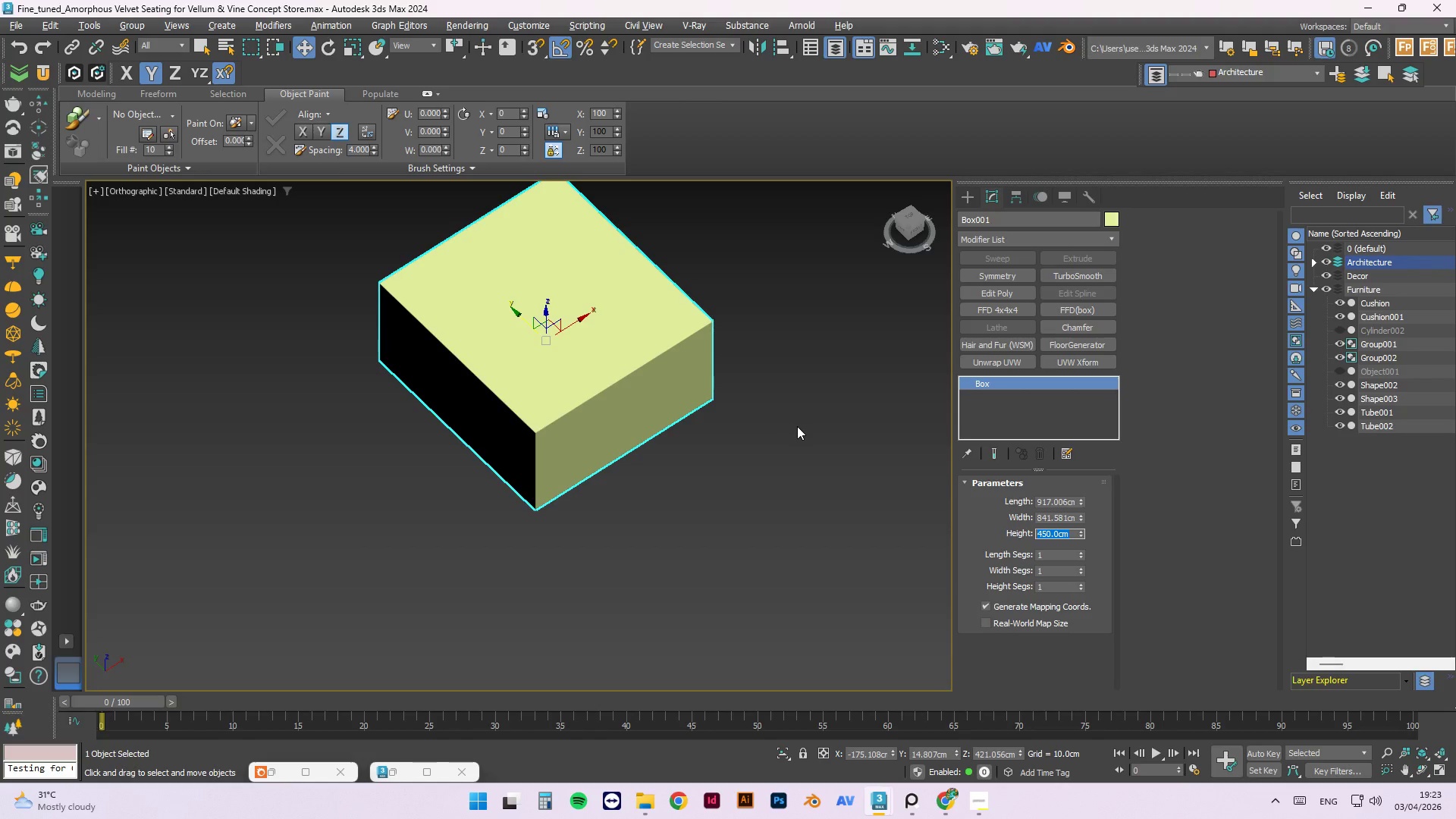 
left_click([798, 426])
 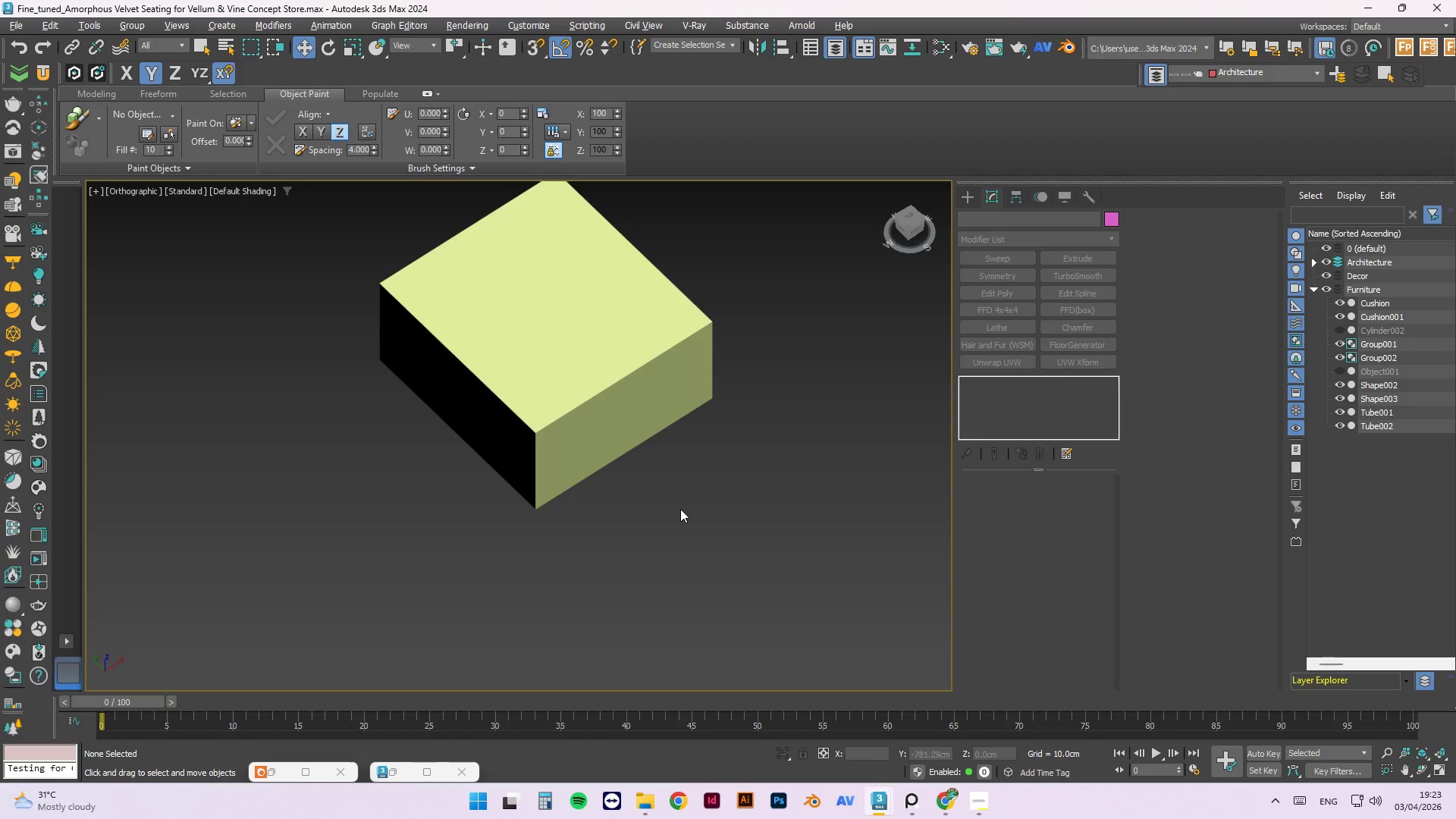 
key(F3)
 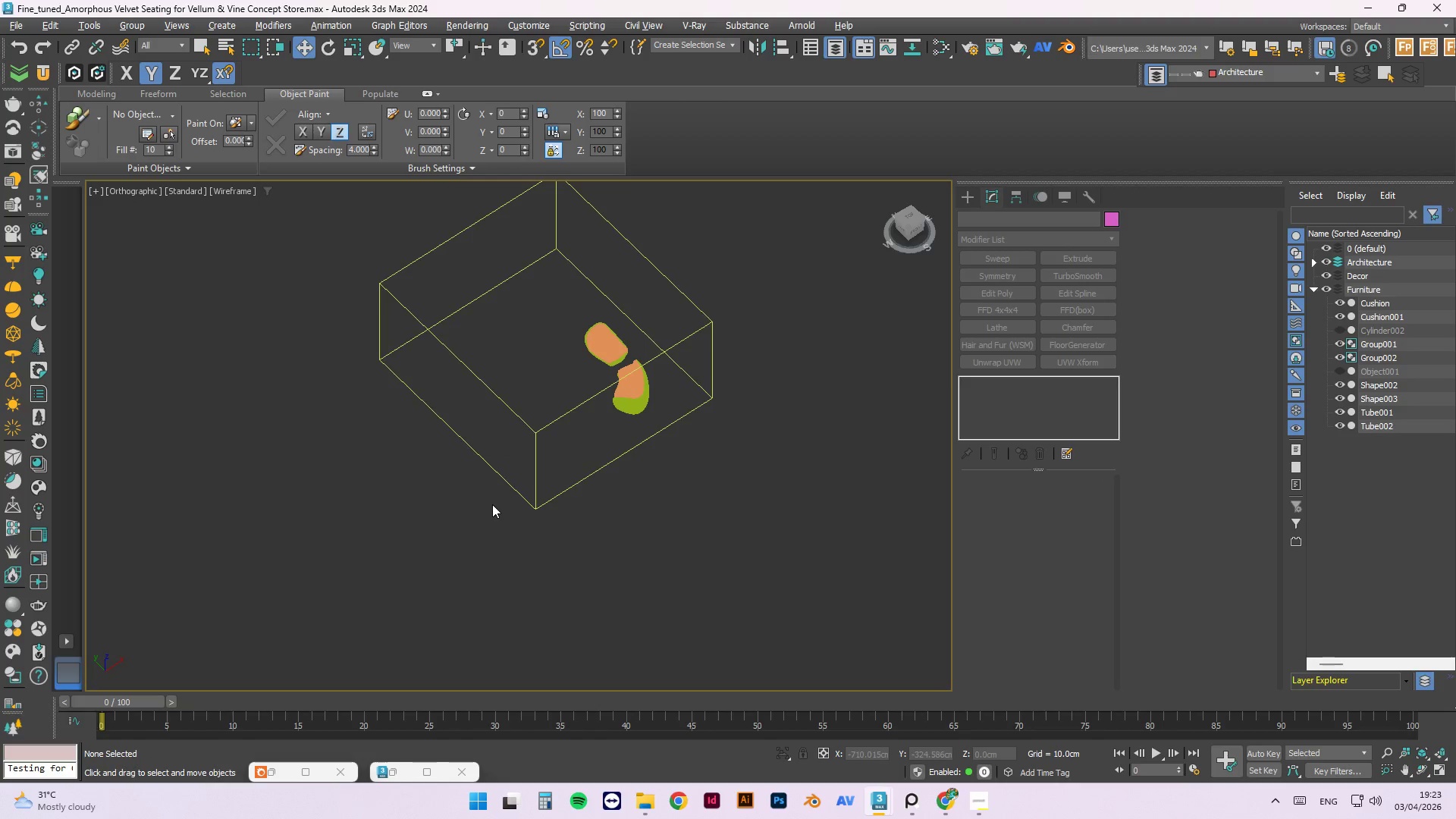 
hold_key(key=AltLeft, duration=1.25)
 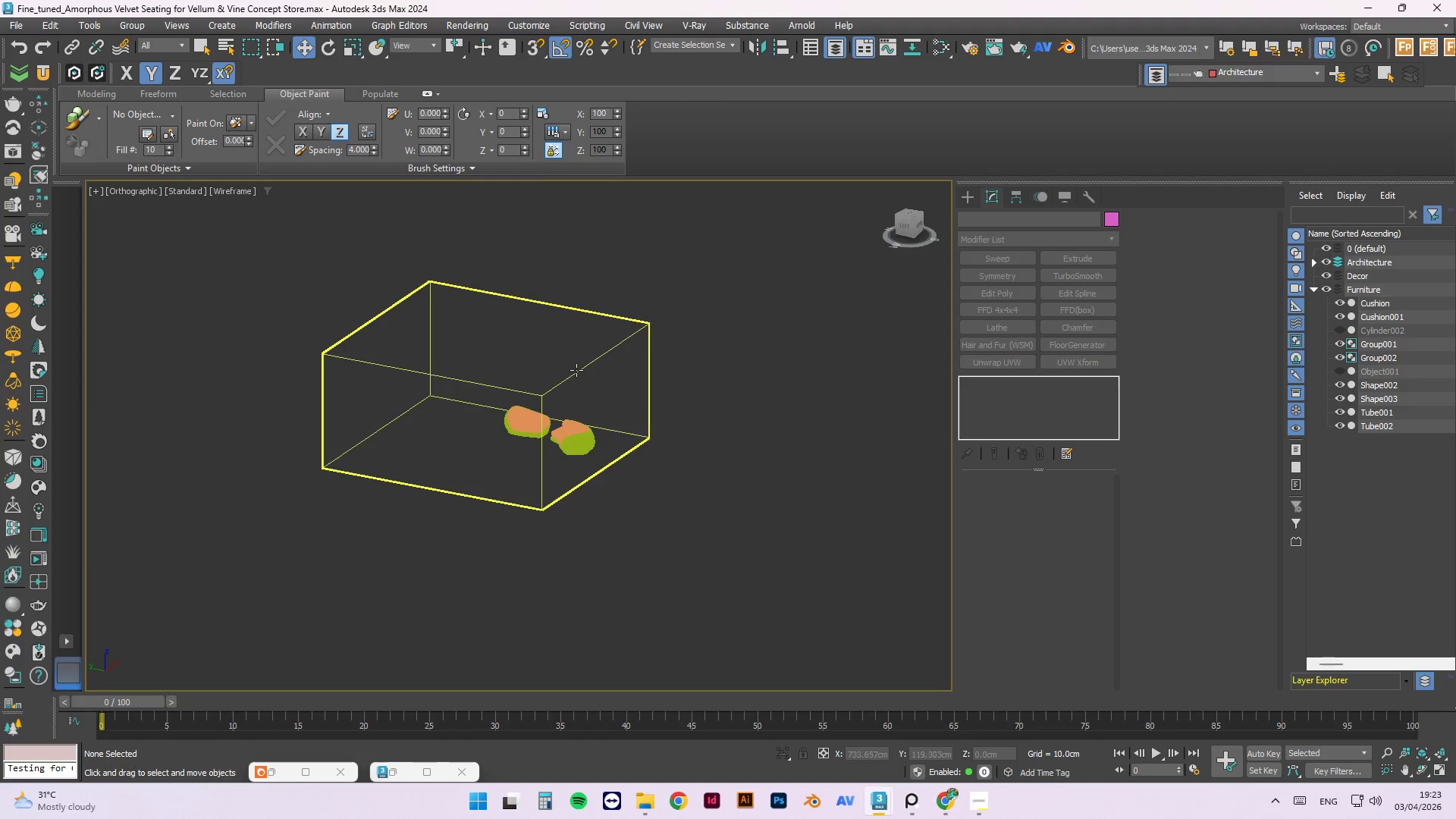 
scroll: coordinate [576, 370], scroll_direction: up, amount: 2.0
 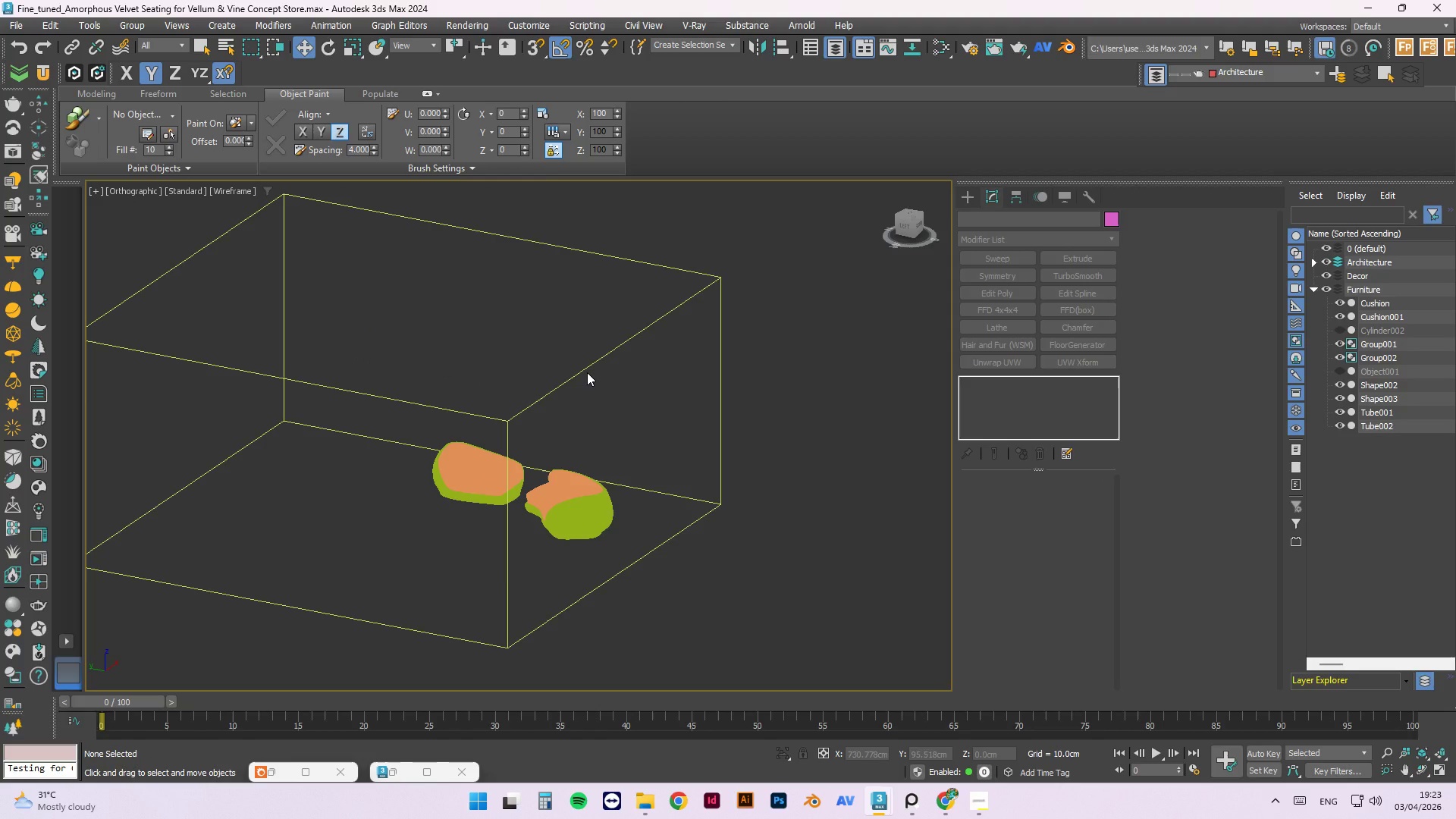 
key(F)
 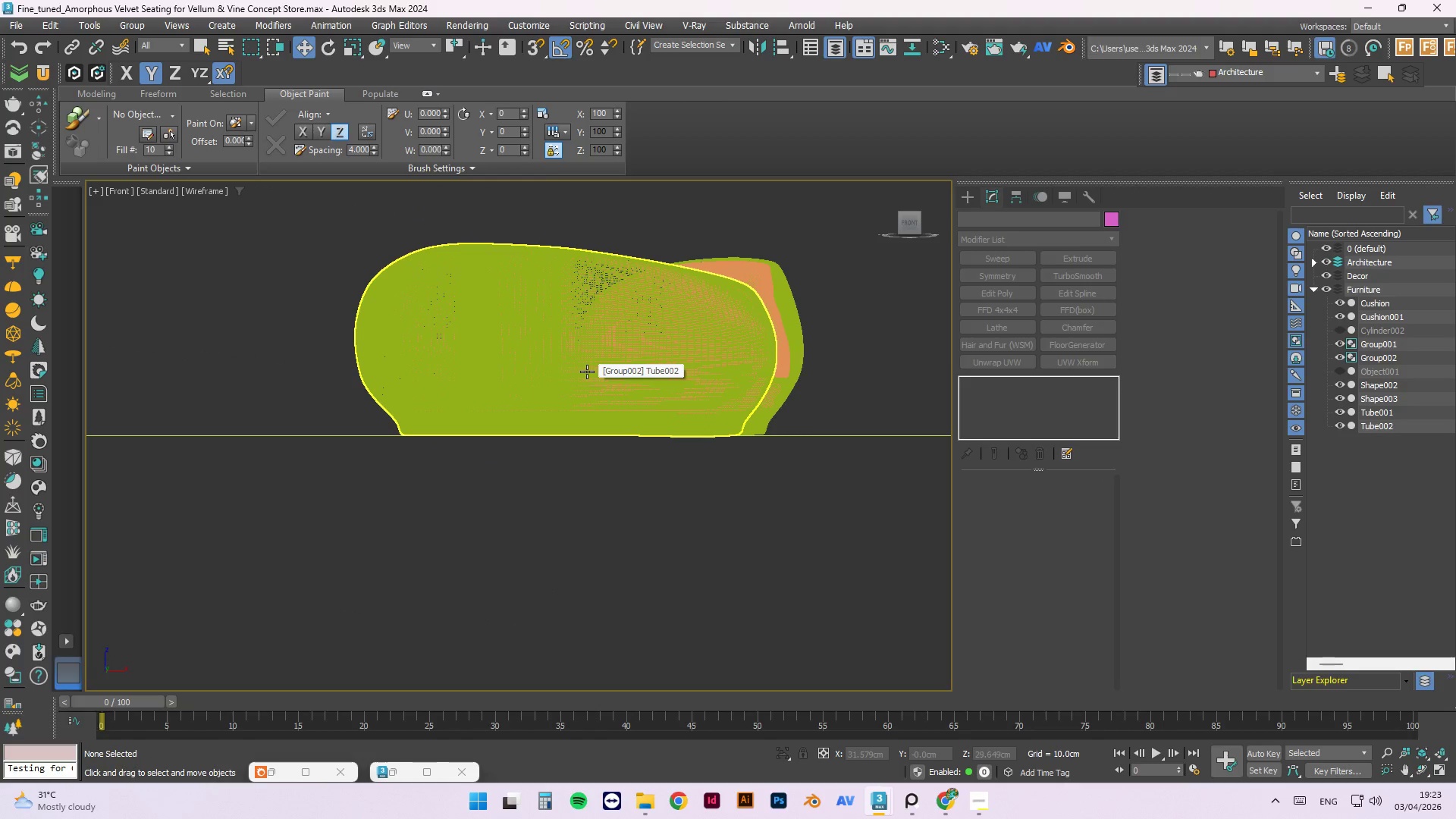 
scroll: coordinate [613, 535], scroll_direction: down, amount: 6.0
 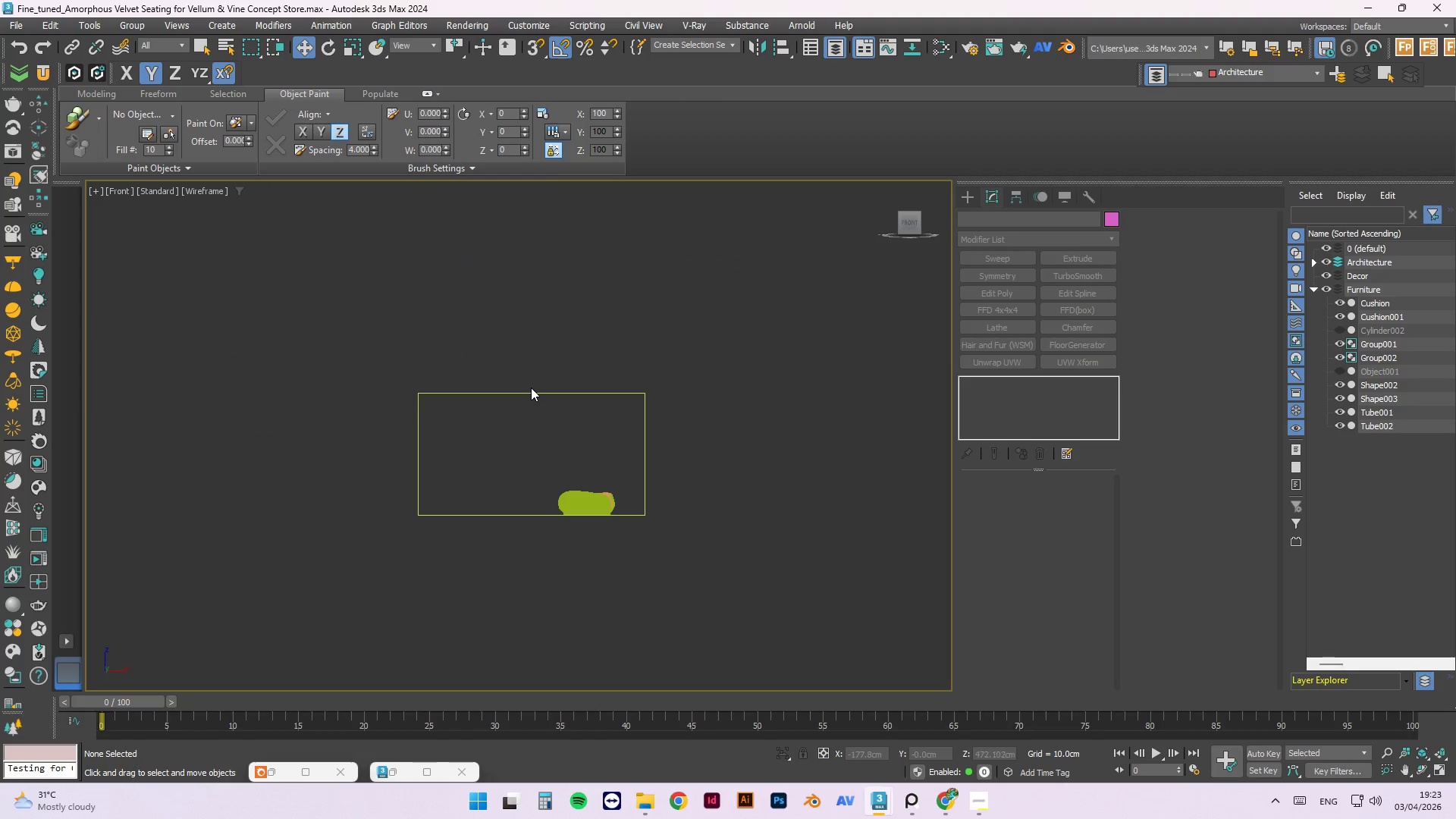 
double_click([531, 391])
 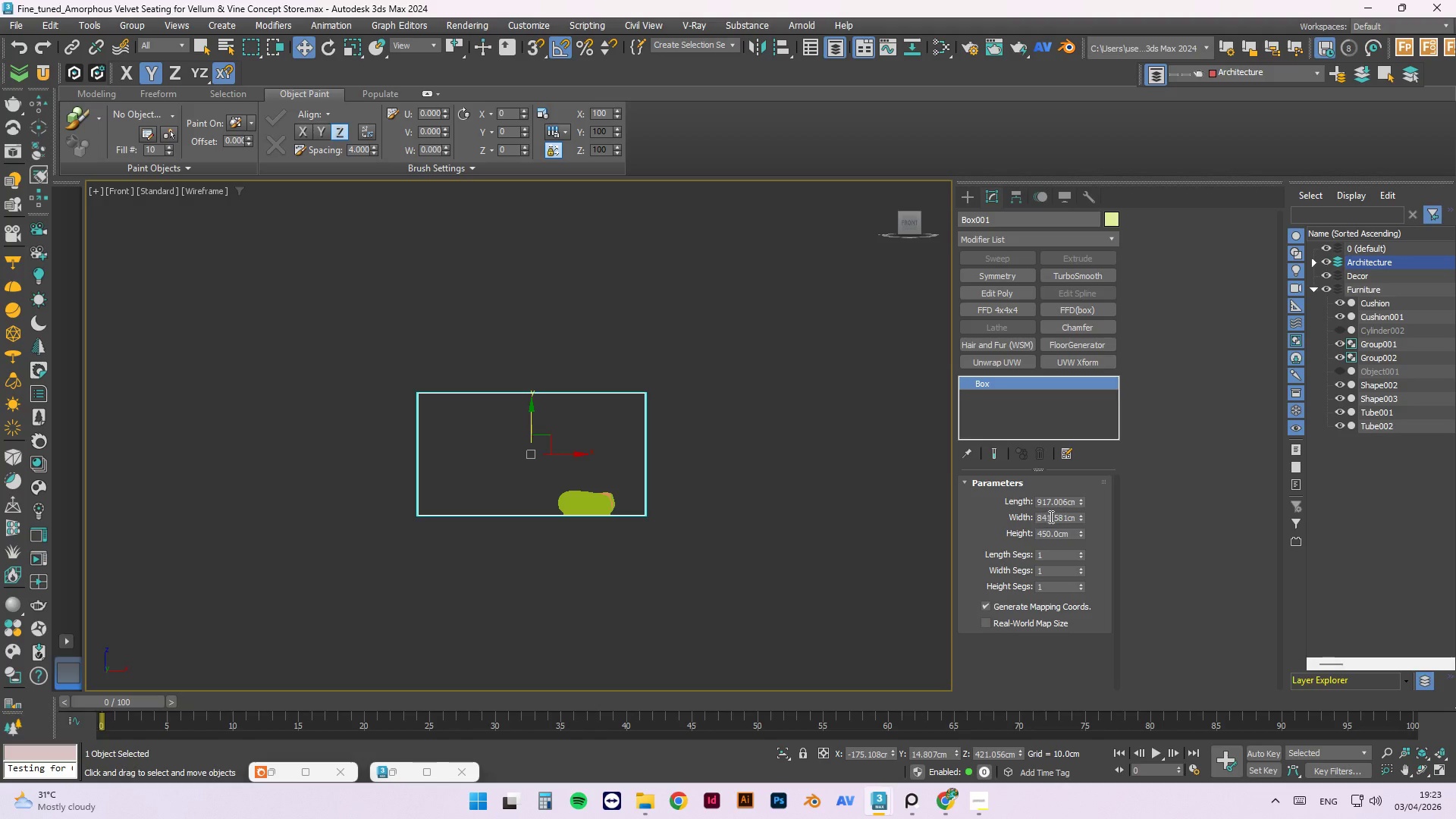 
double_click([1050, 516])
 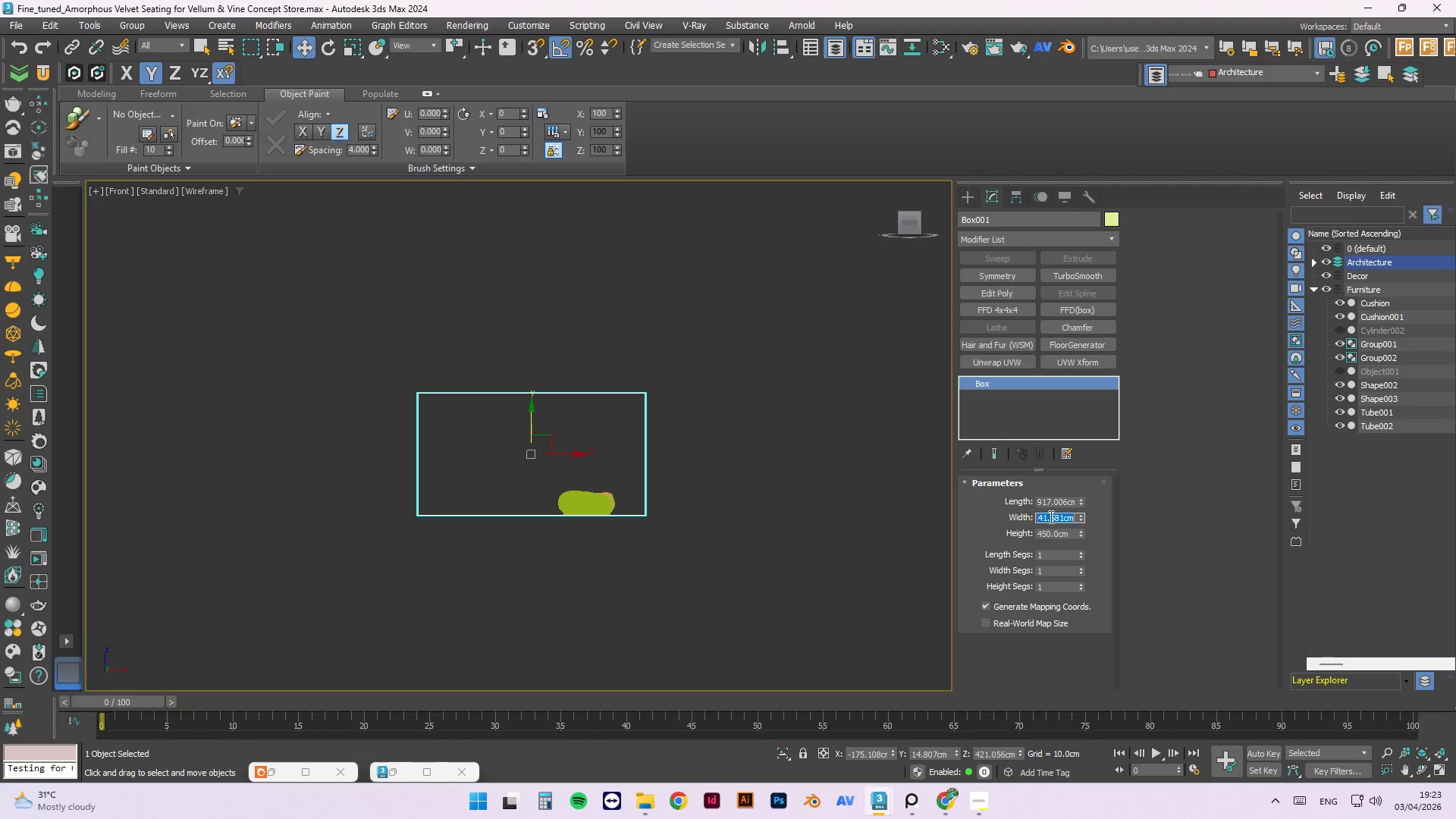 
wait(6.08)
 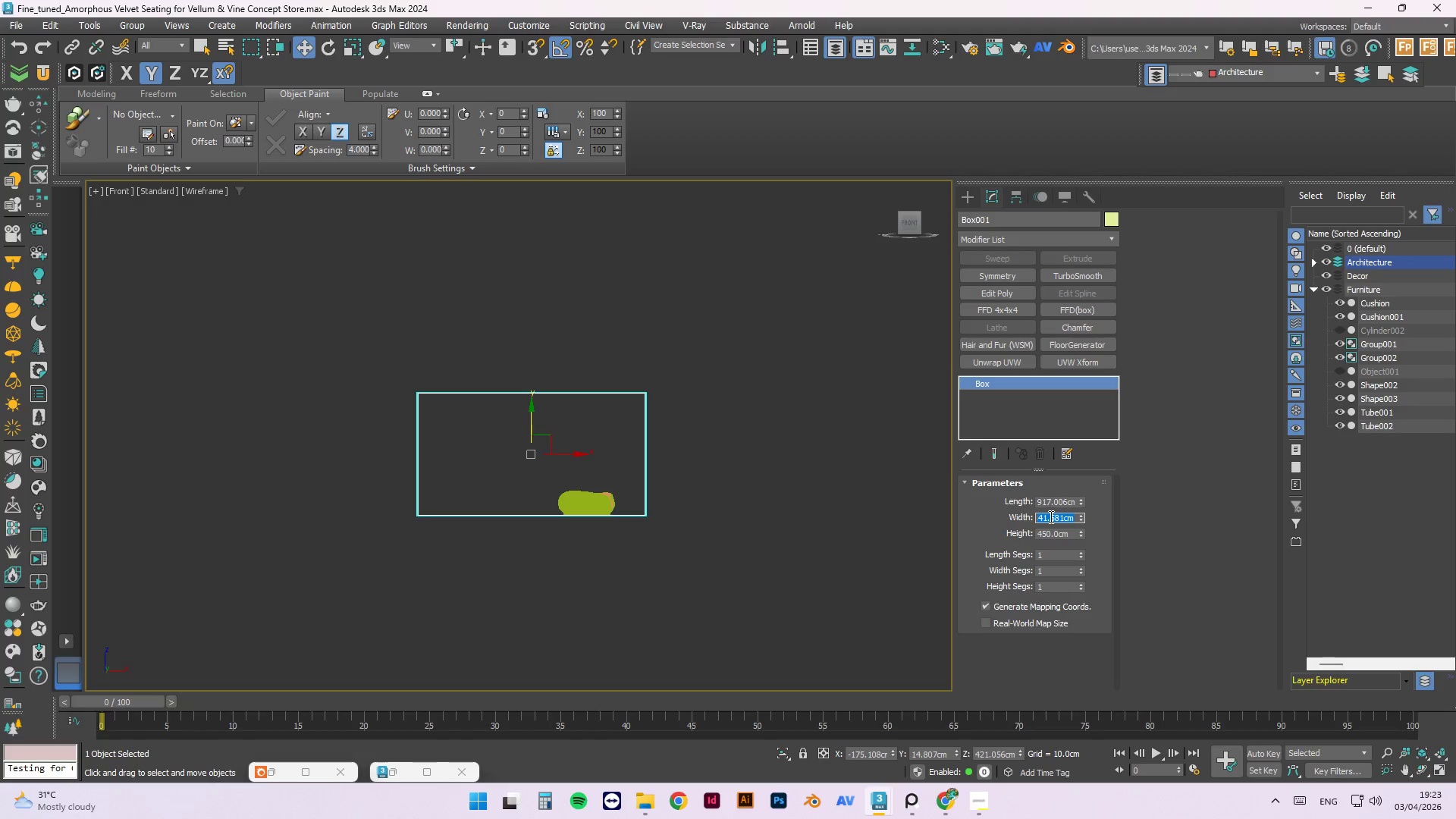 
double_click([1061, 506])
 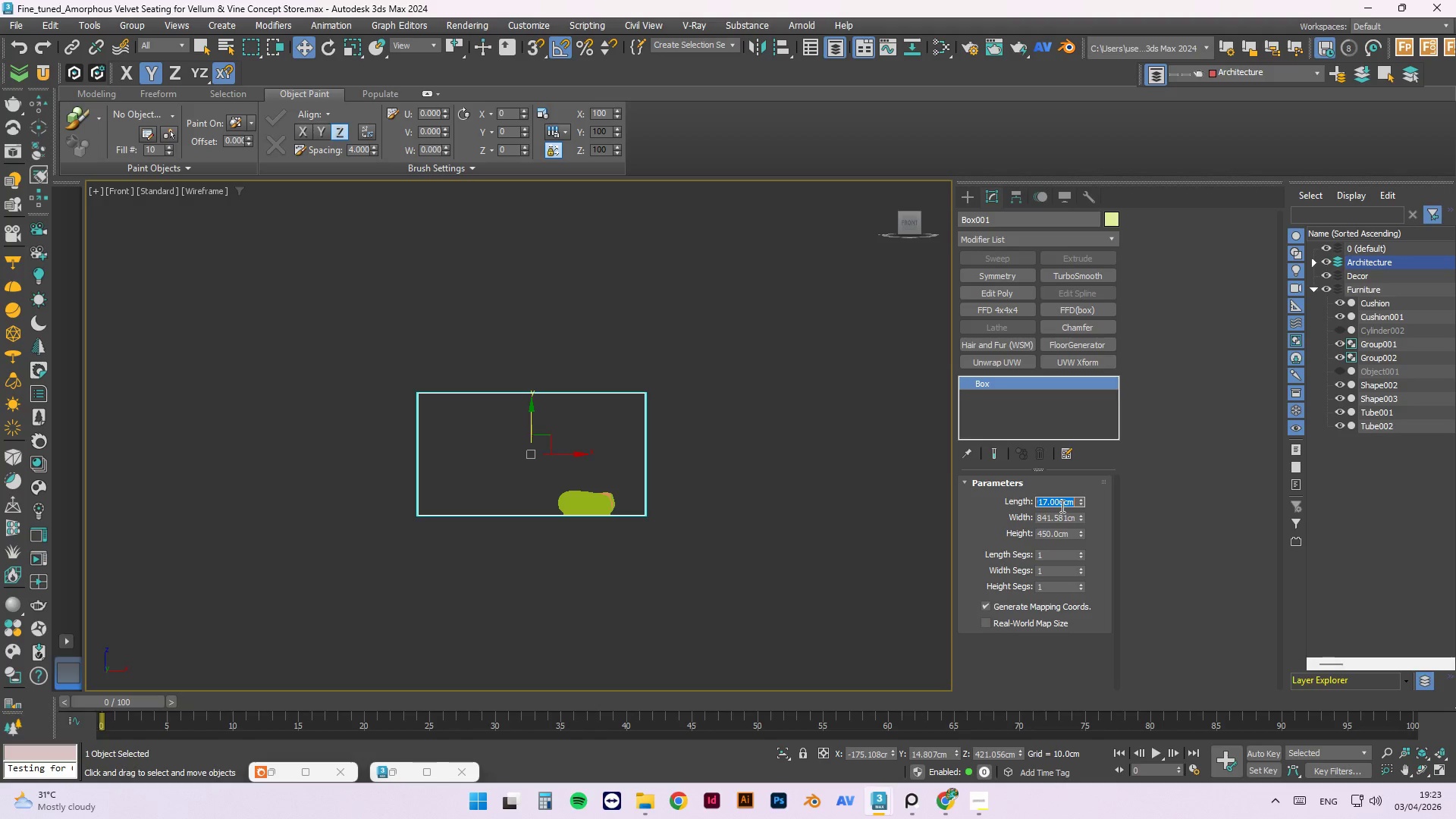 
key(Numpad8)
 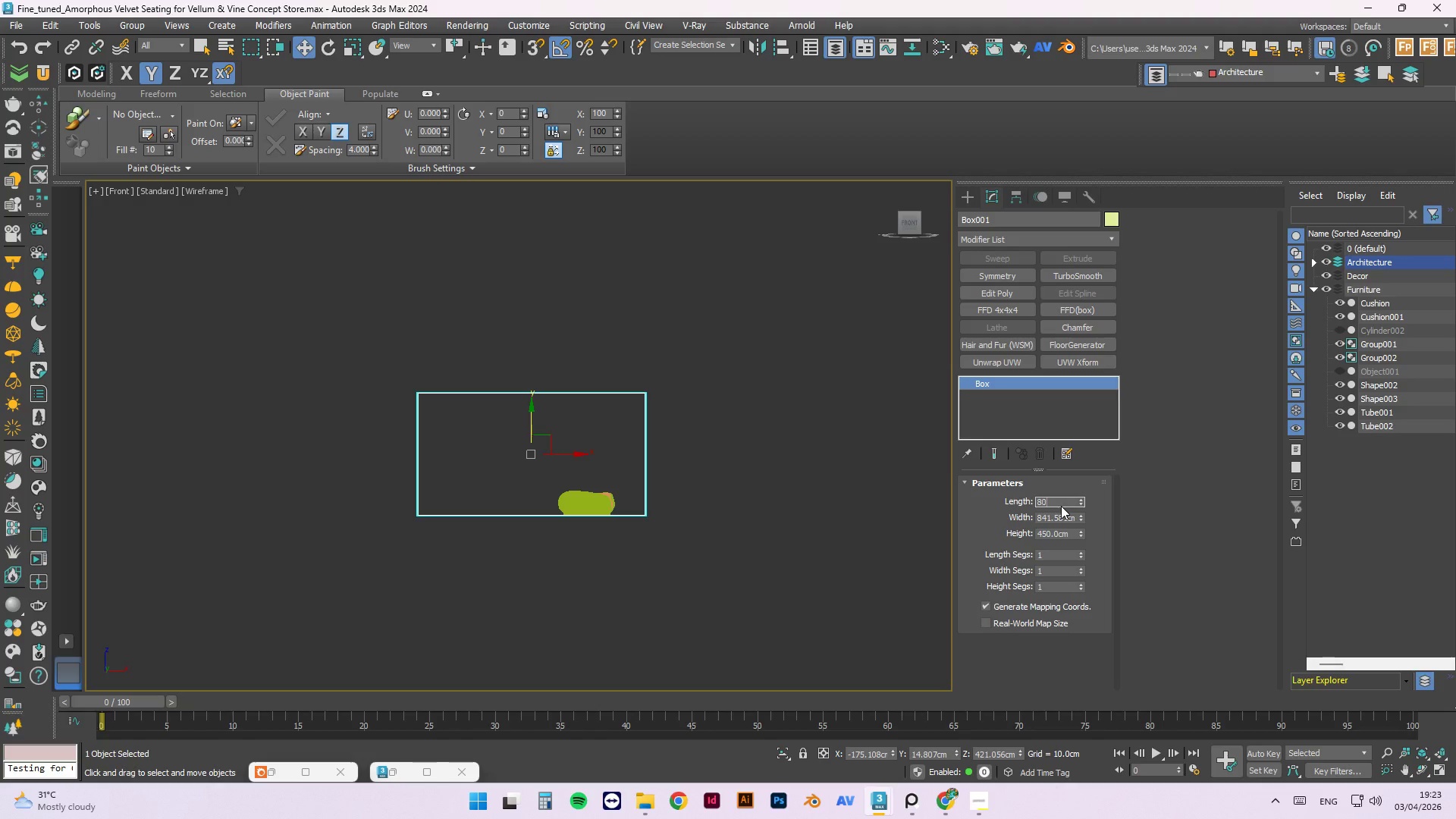 
key(Numpad0)
 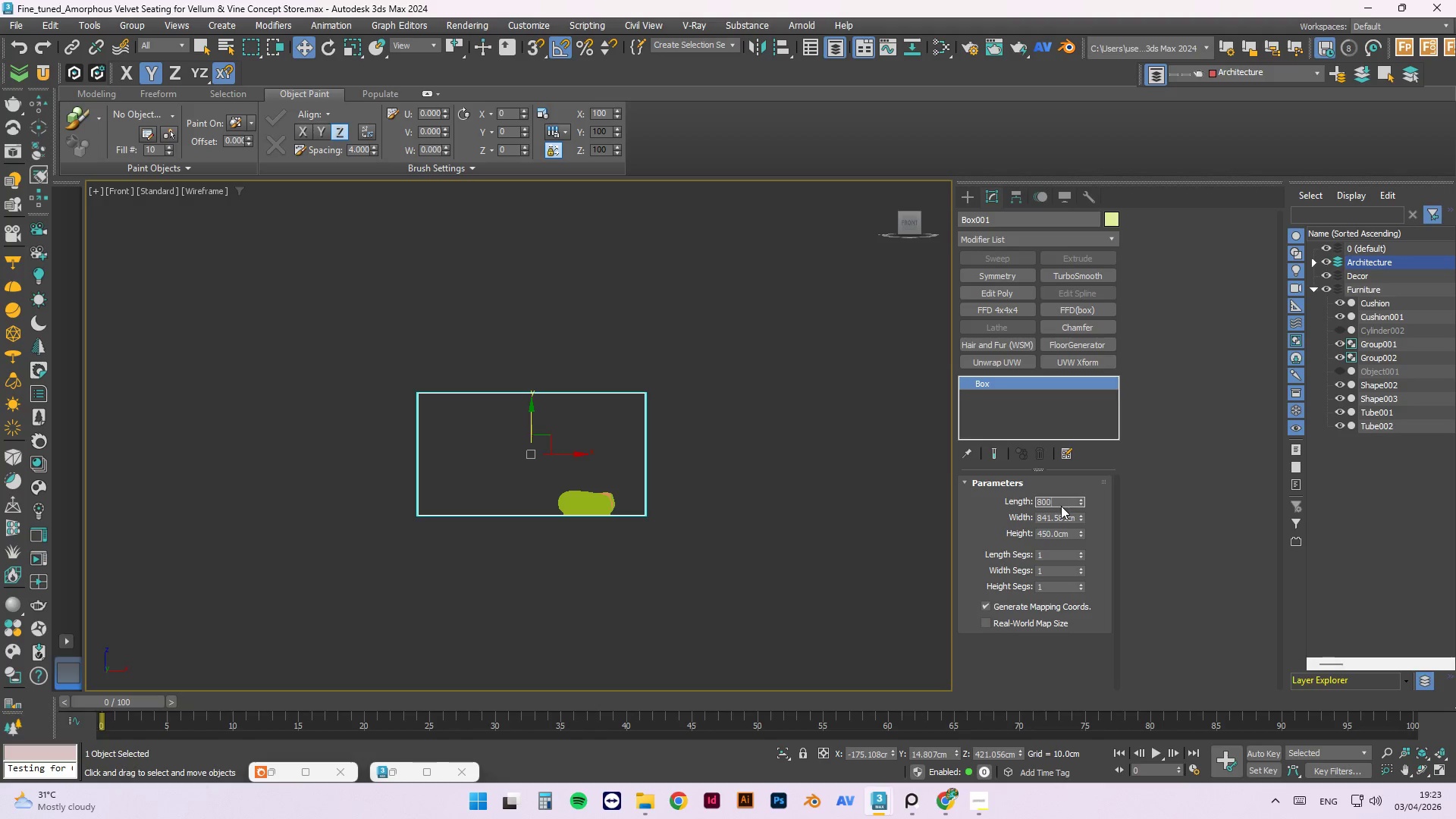 
key(Numpad0)
 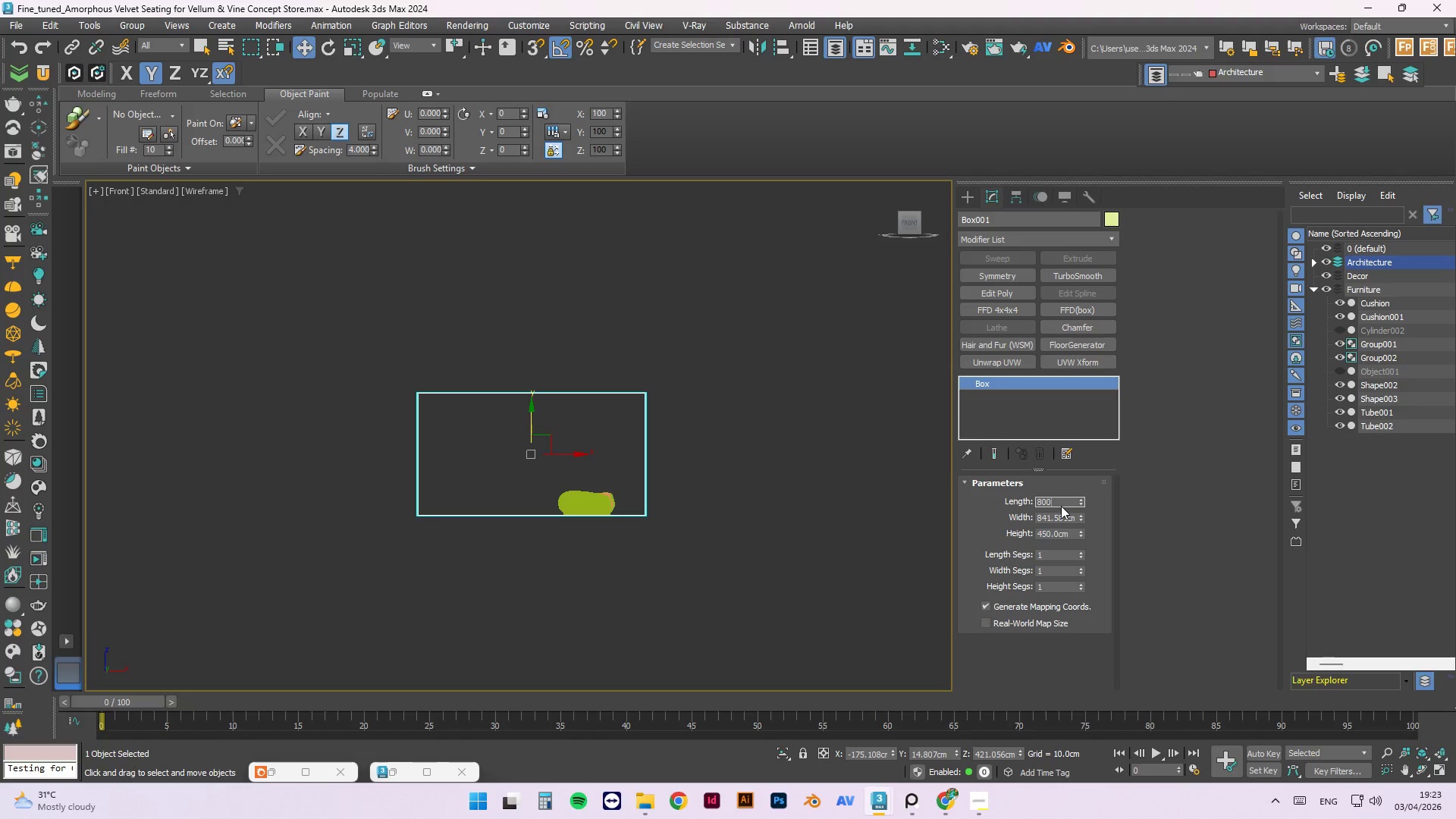 
key(NumpadEnter)
 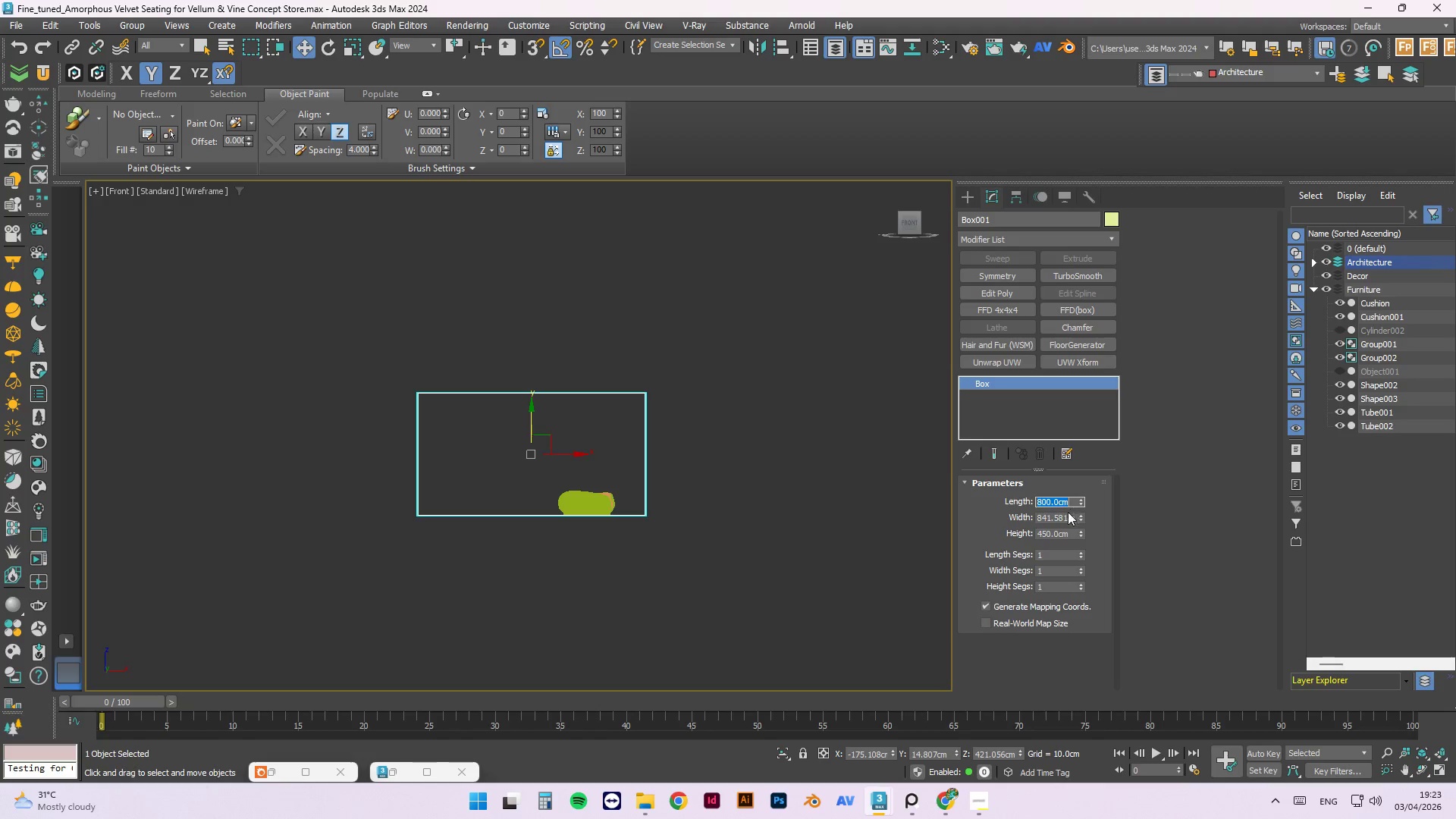 
double_click([1065, 514])
 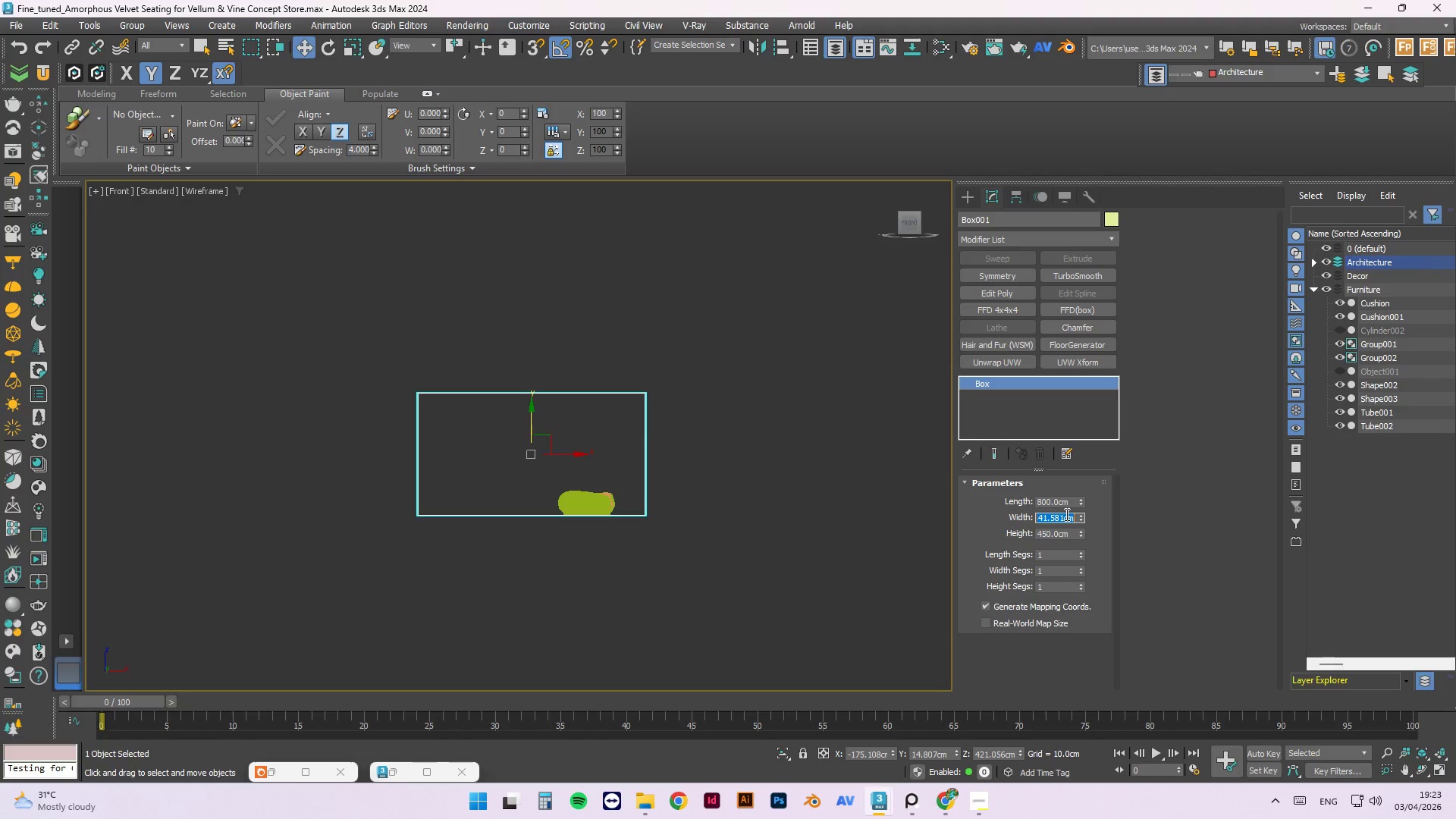 
key(Numpad8)
 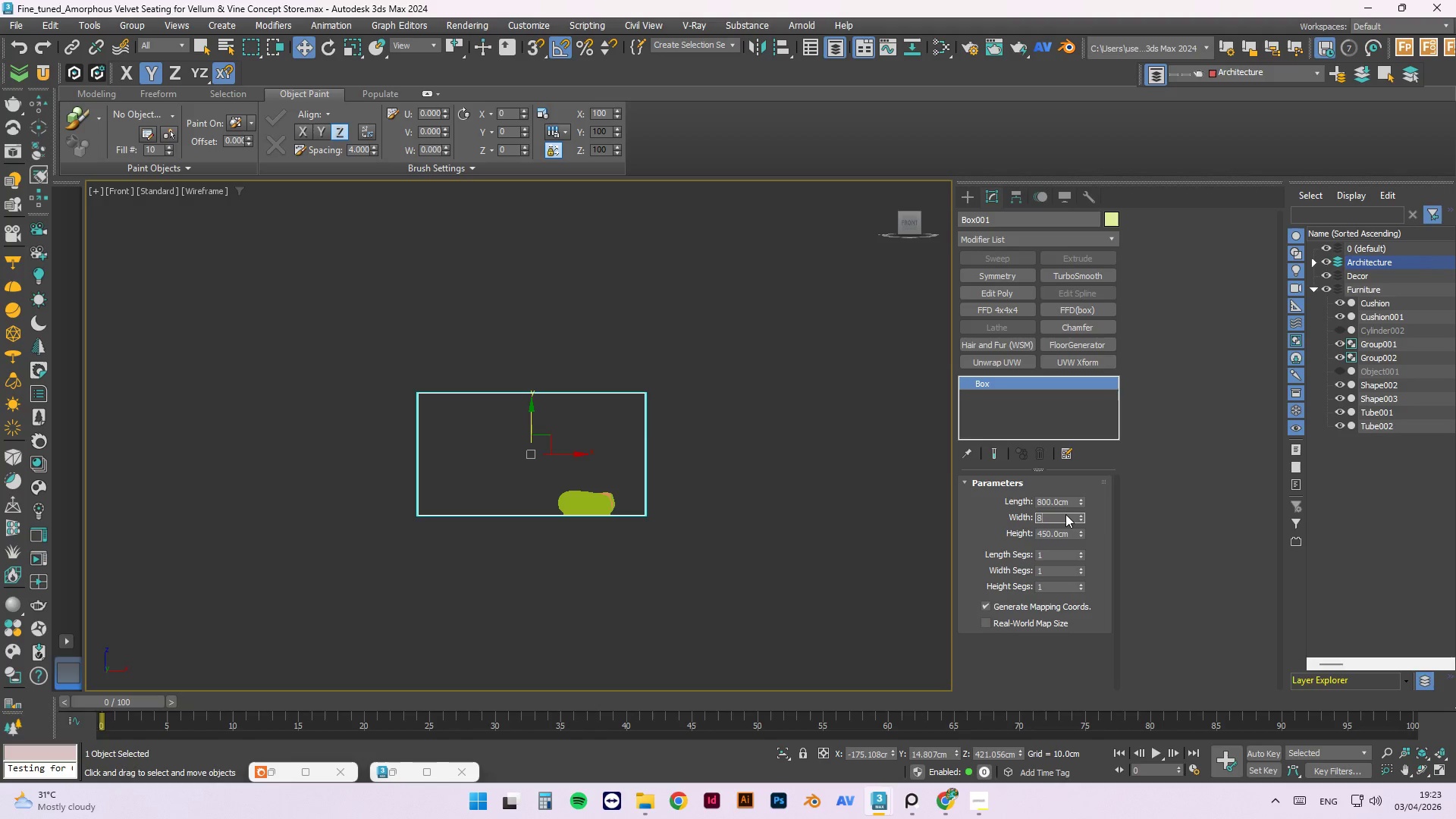 
key(Numpad0)
 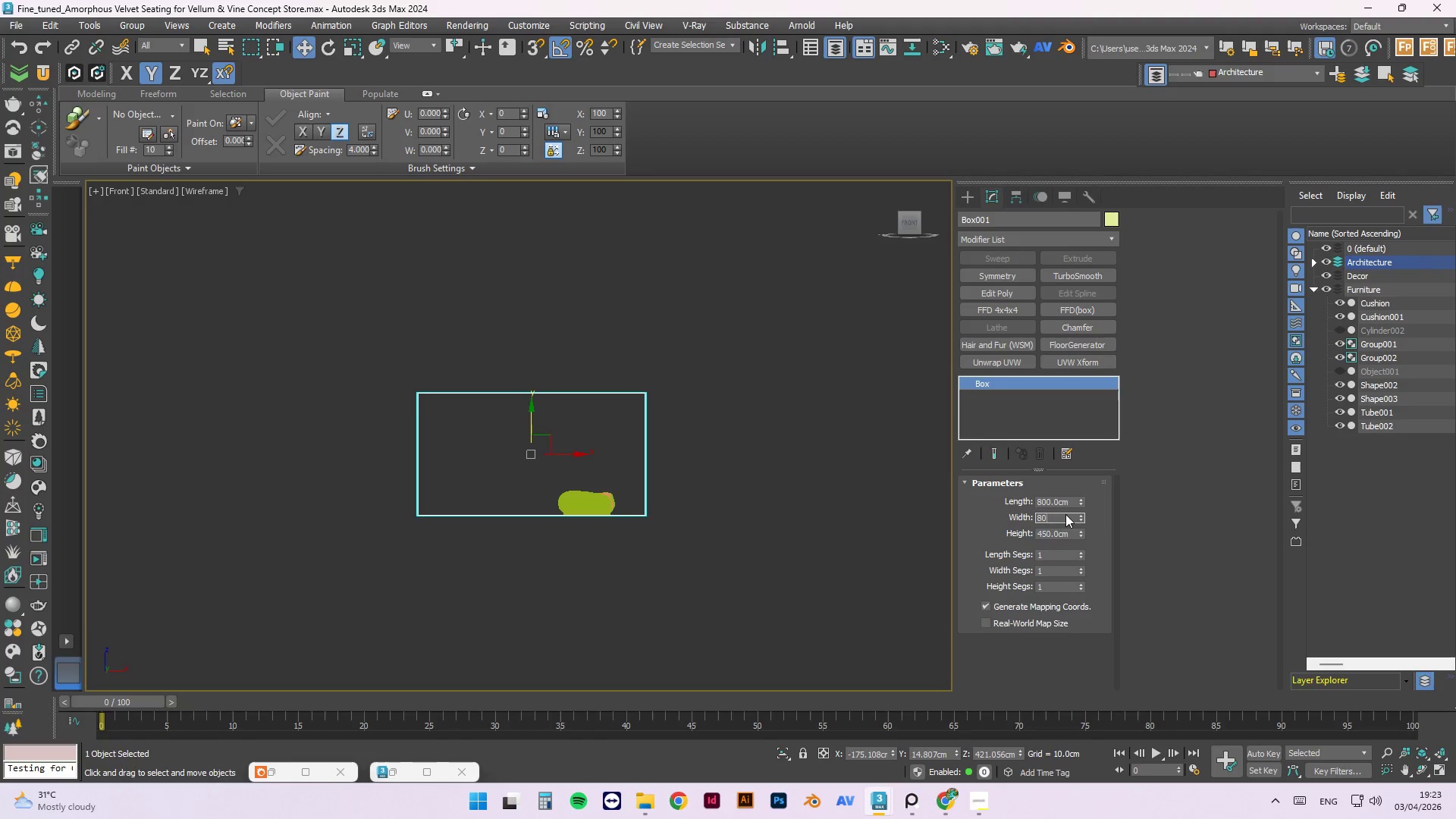 
key(Numpad0)
 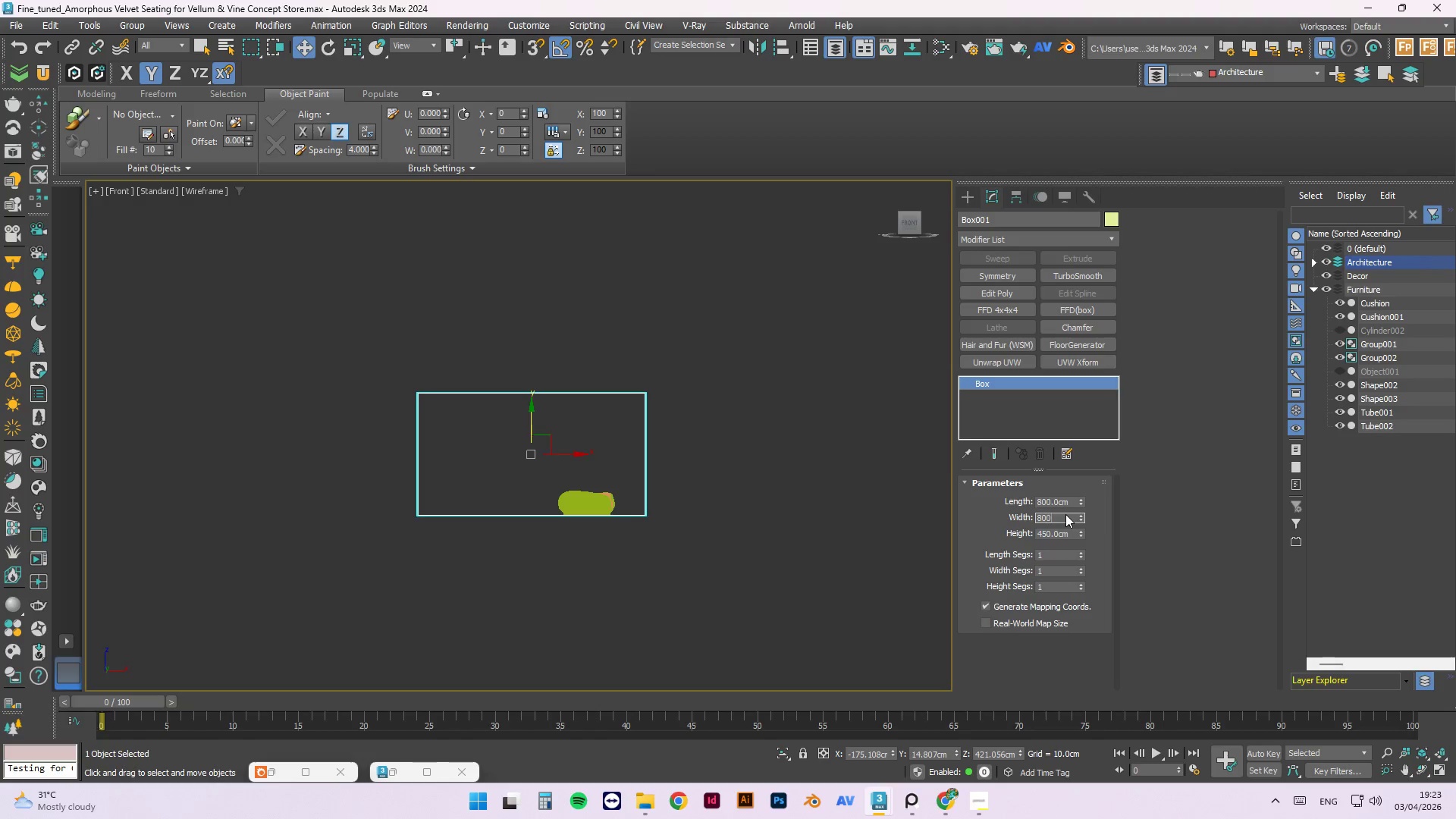 
key(NumpadEnter)
 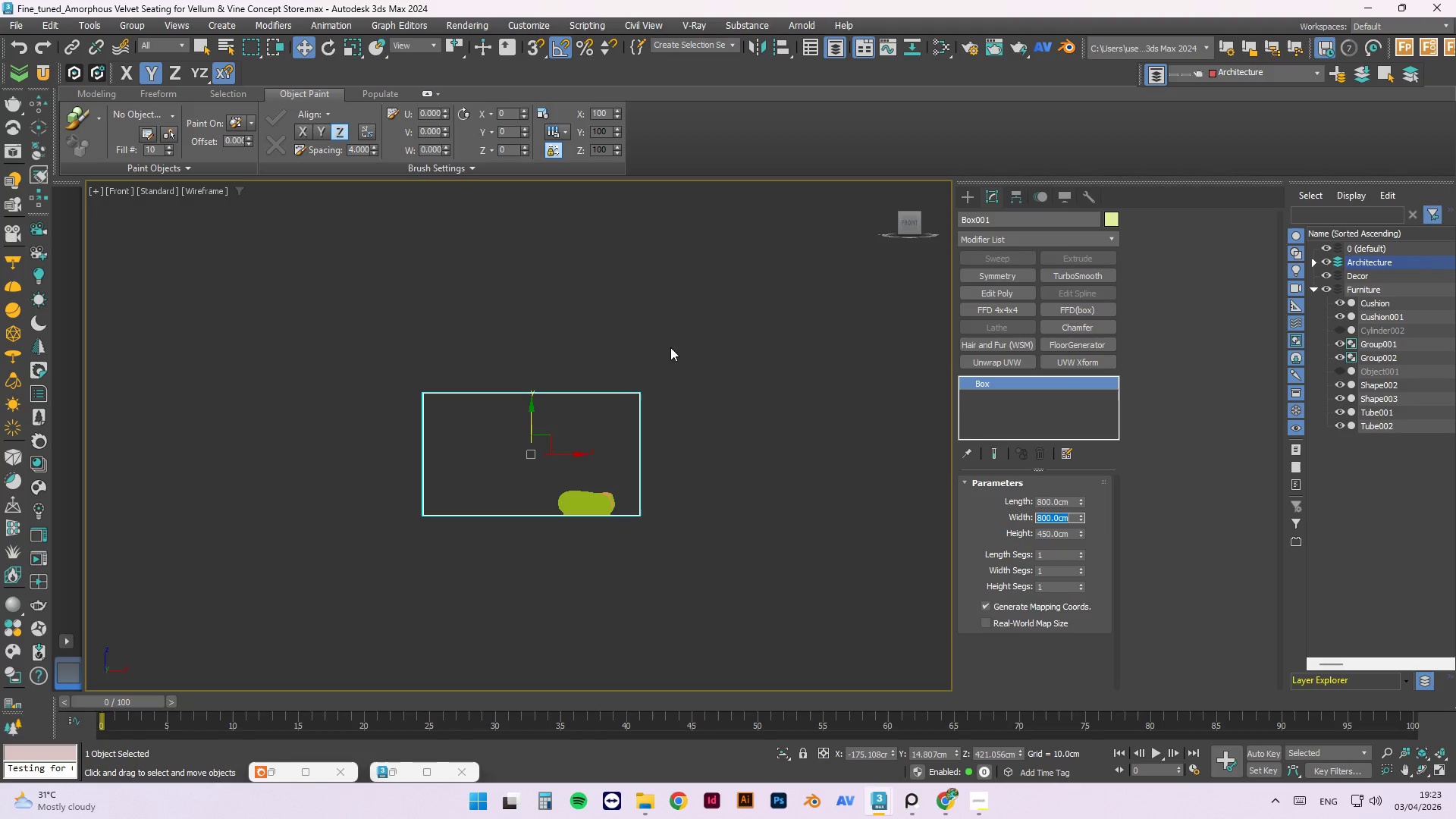 
left_click([649, 320])
 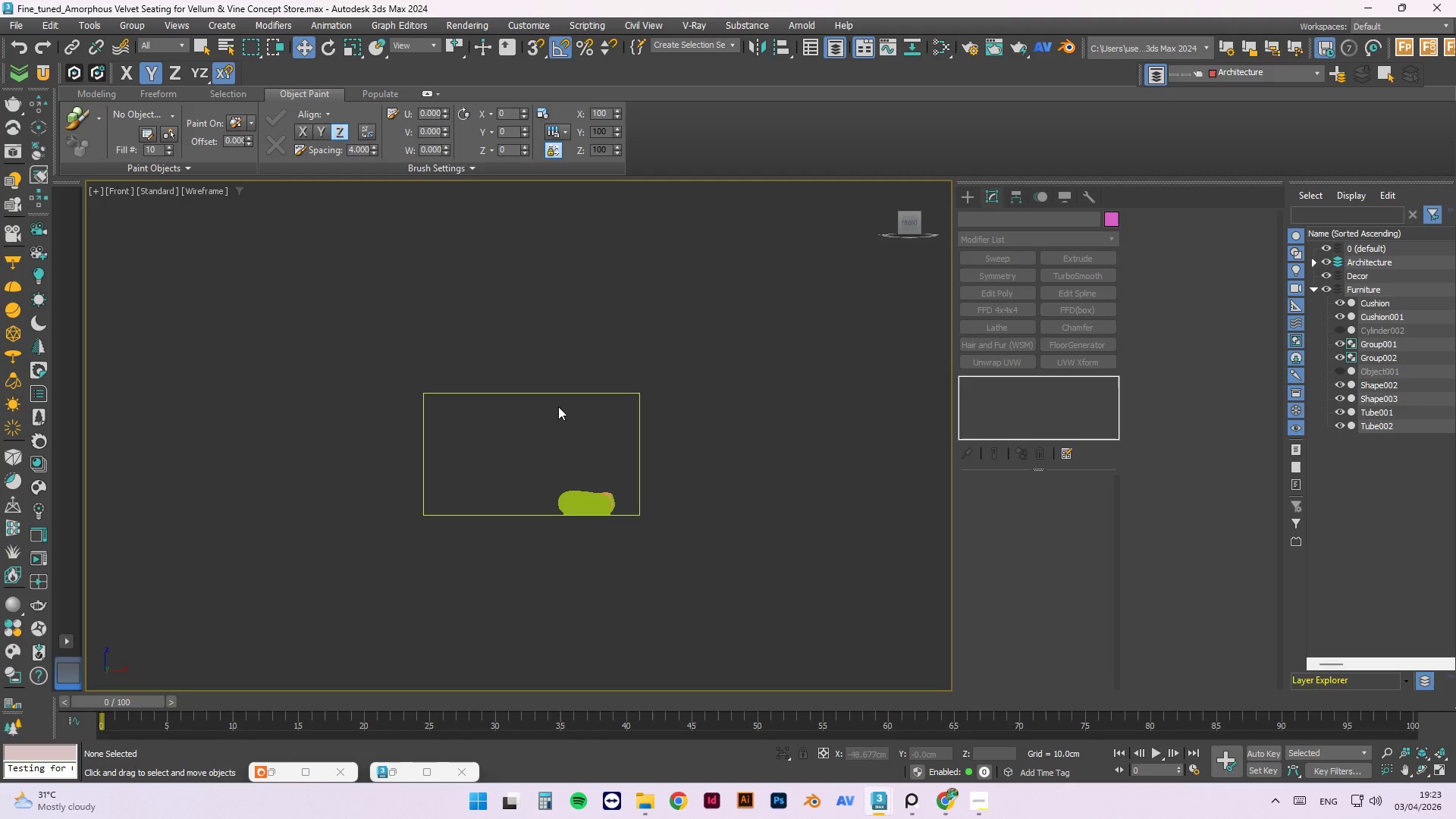 
hold_key(key=AltLeft, duration=0.95)
 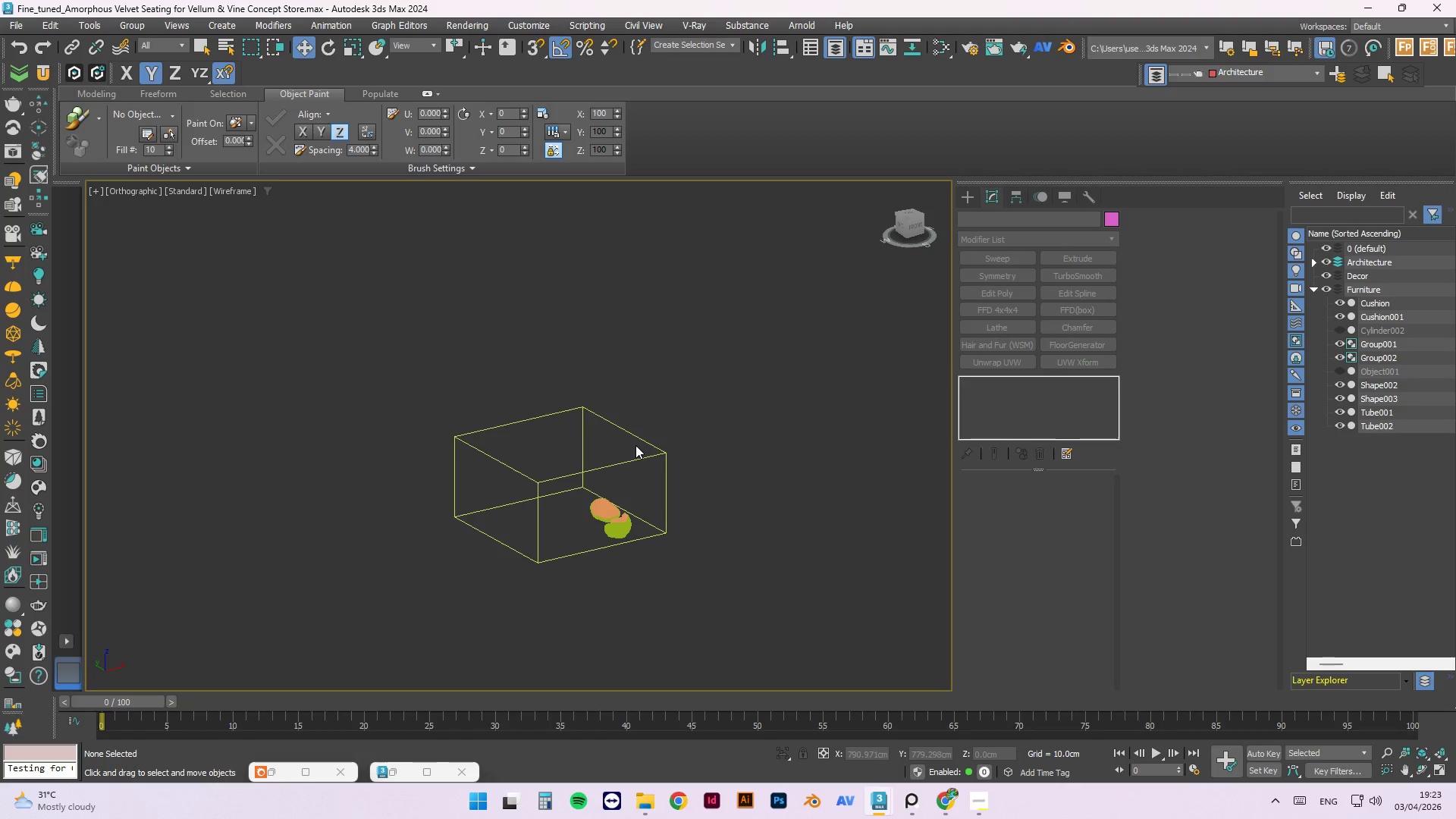 
scroll: coordinate [498, 438], scroll_direction: down, amount: 1.0
 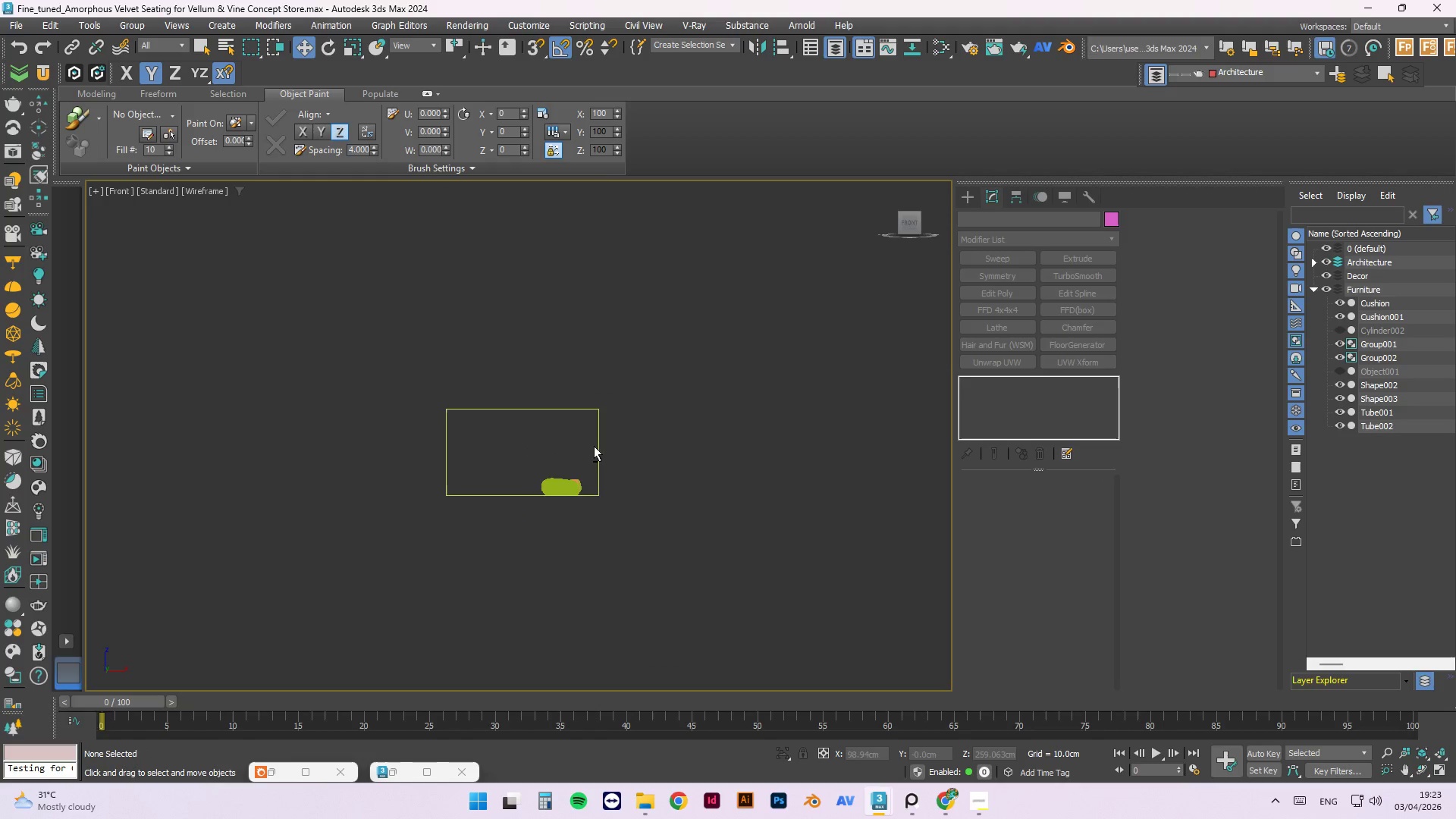 
double_click([635, 439])
 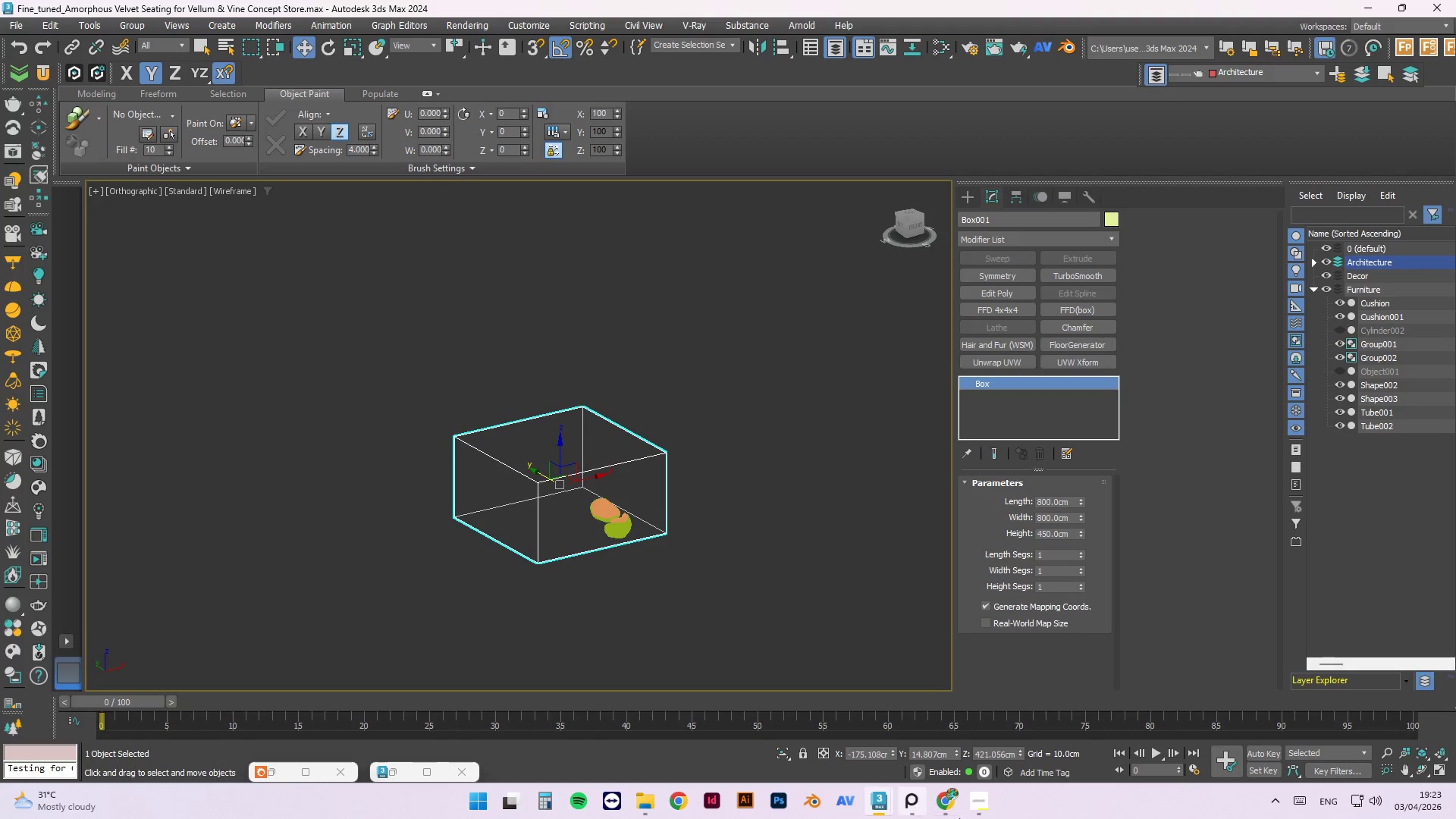 
left_click([991, 809])